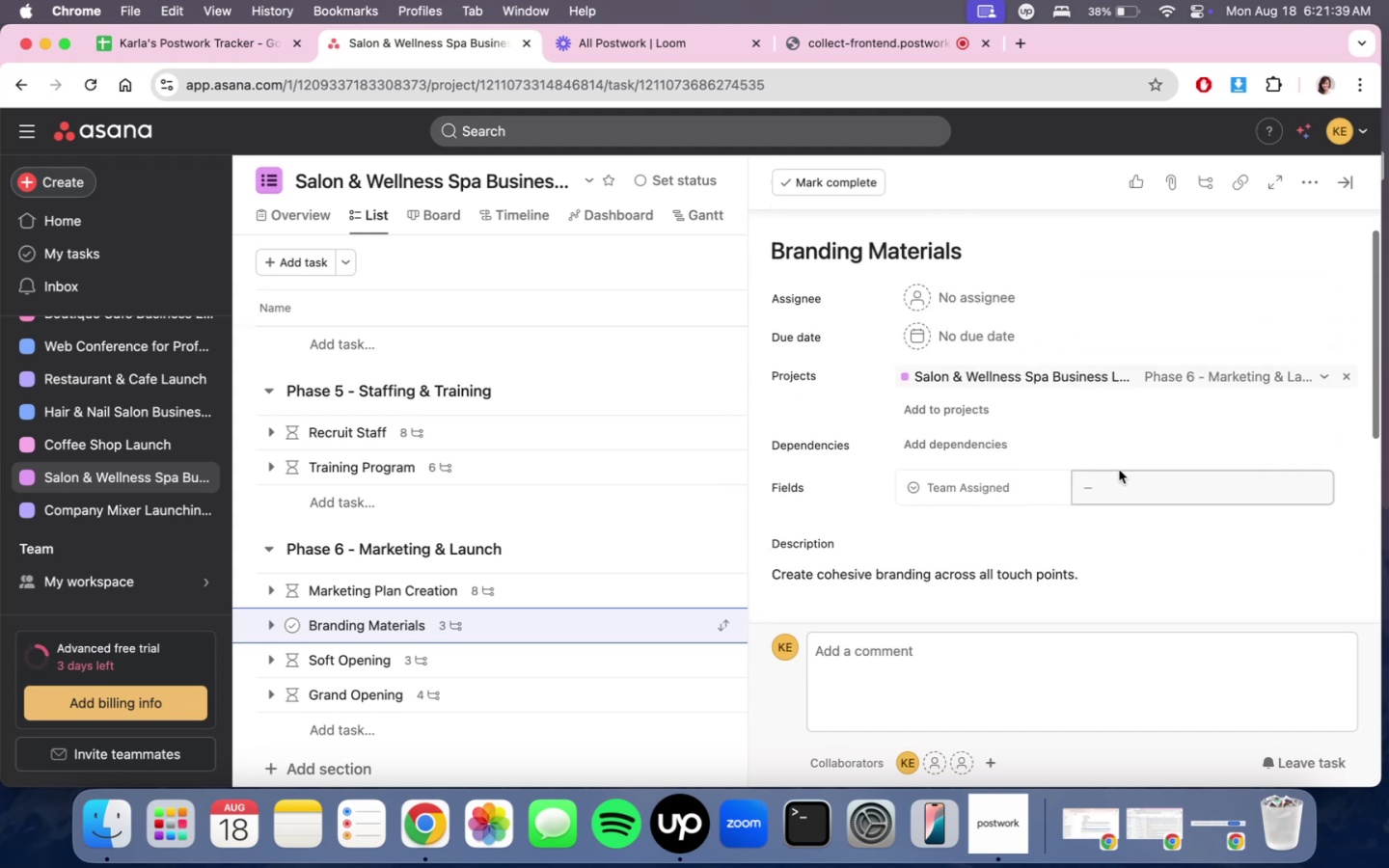 
scroll: coordinate [1101, 392], scroll_direction: down, amount: 3.0
 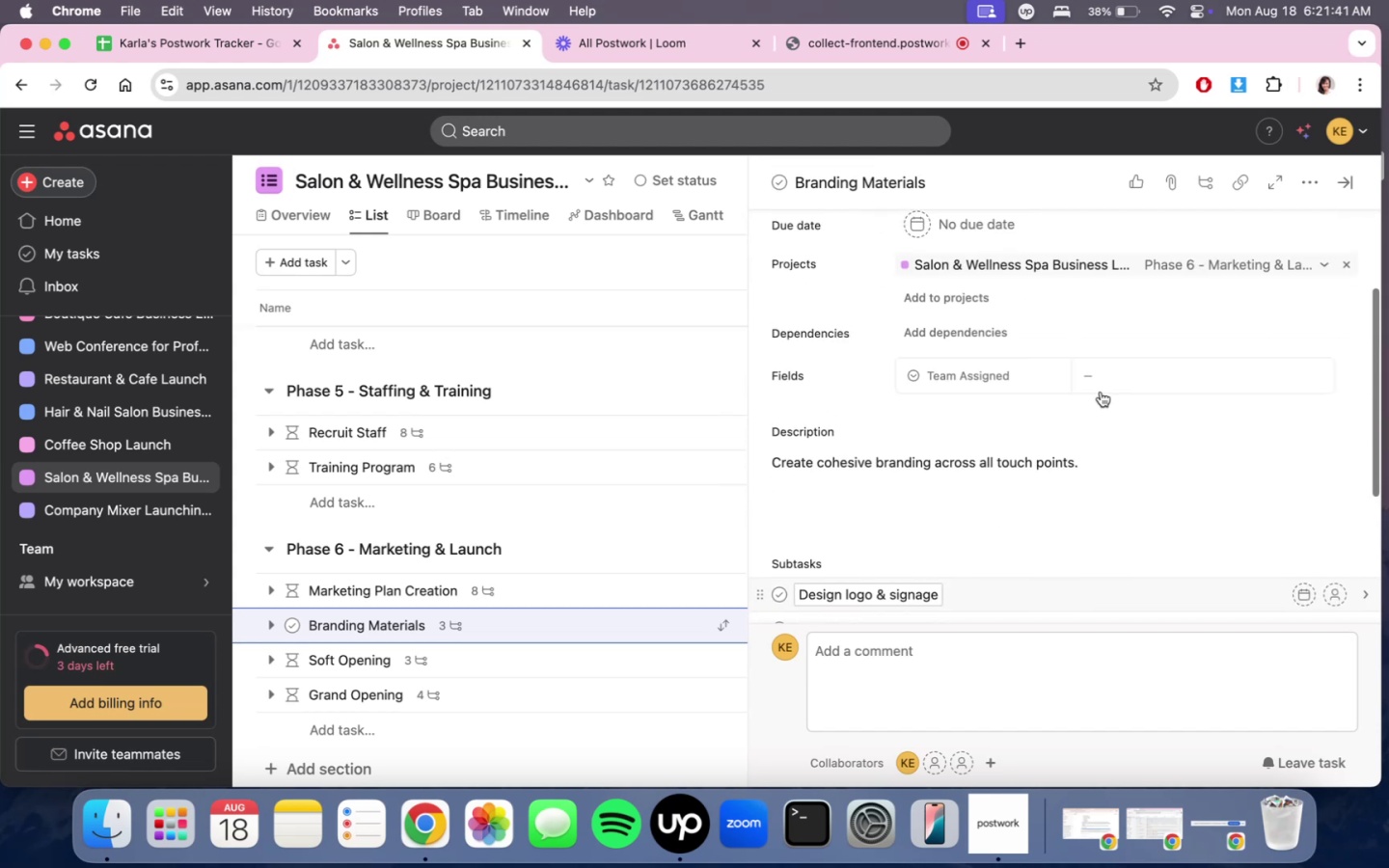 
scroll: coordinate [1072, 418], scroll_direction: up, amount: 4.0
 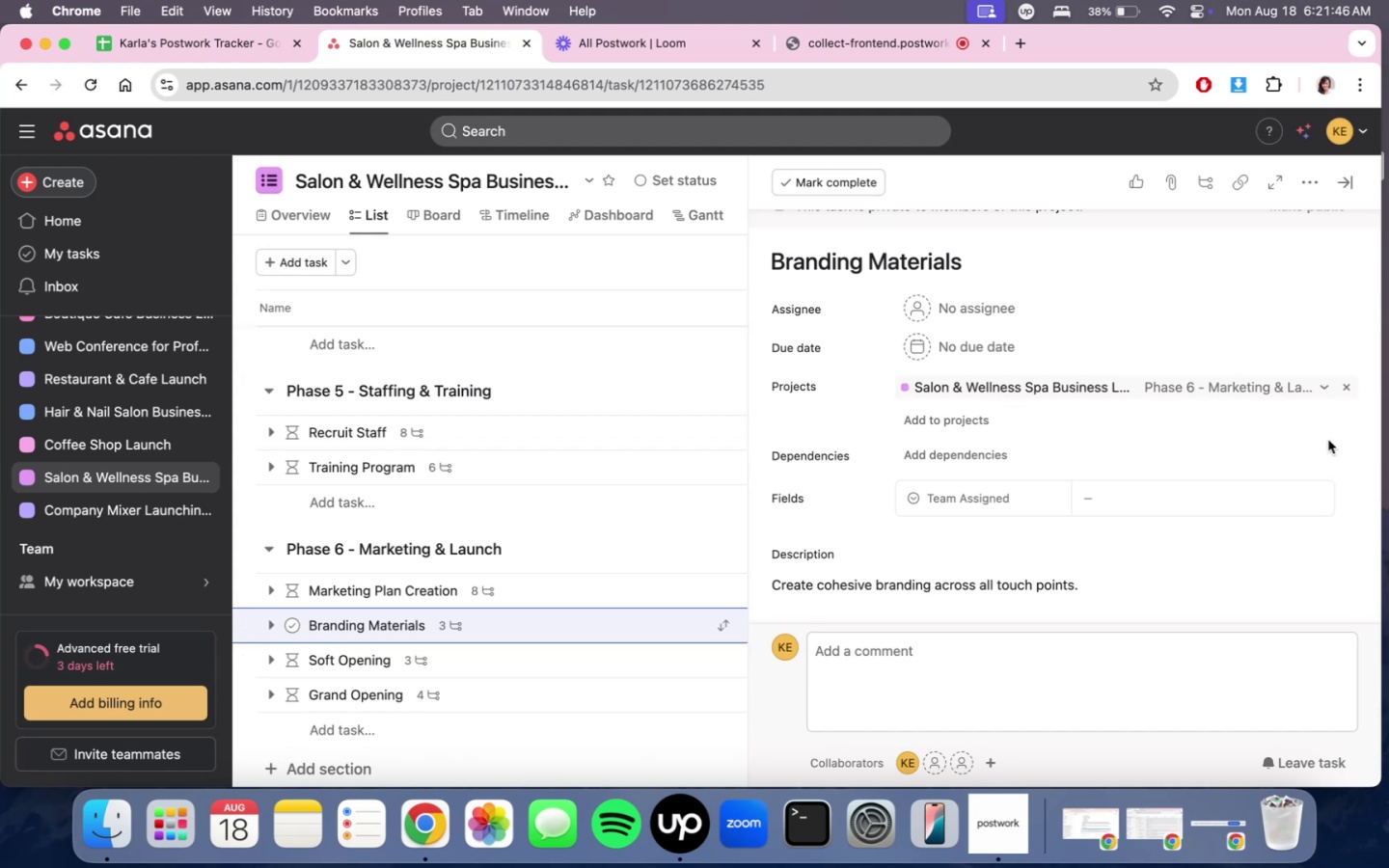 
wait(7.08)
 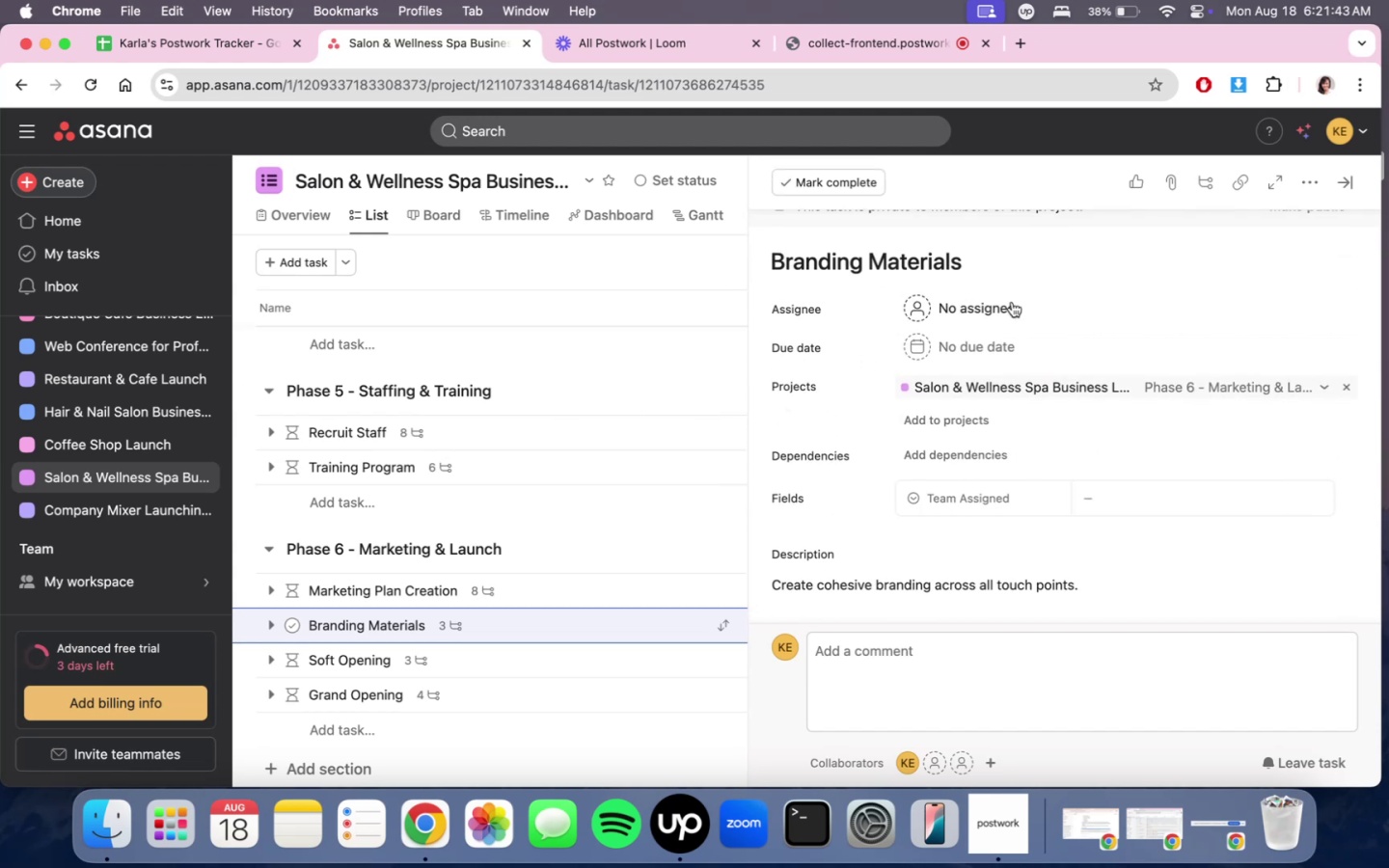 
scroll: coordinate [1231, 499], scroll_direction: down, amount: 13.0
 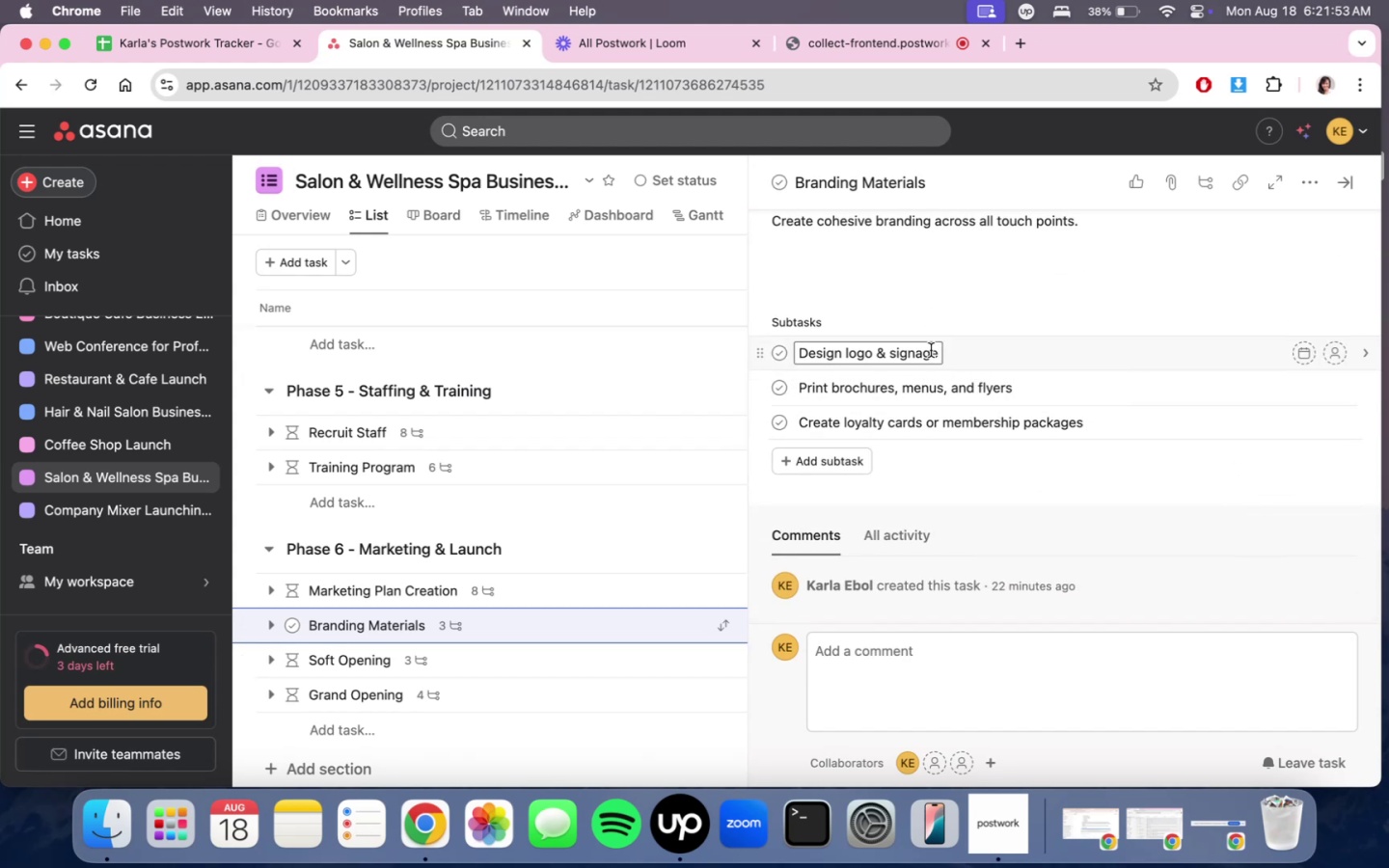 
wait(5.49)
 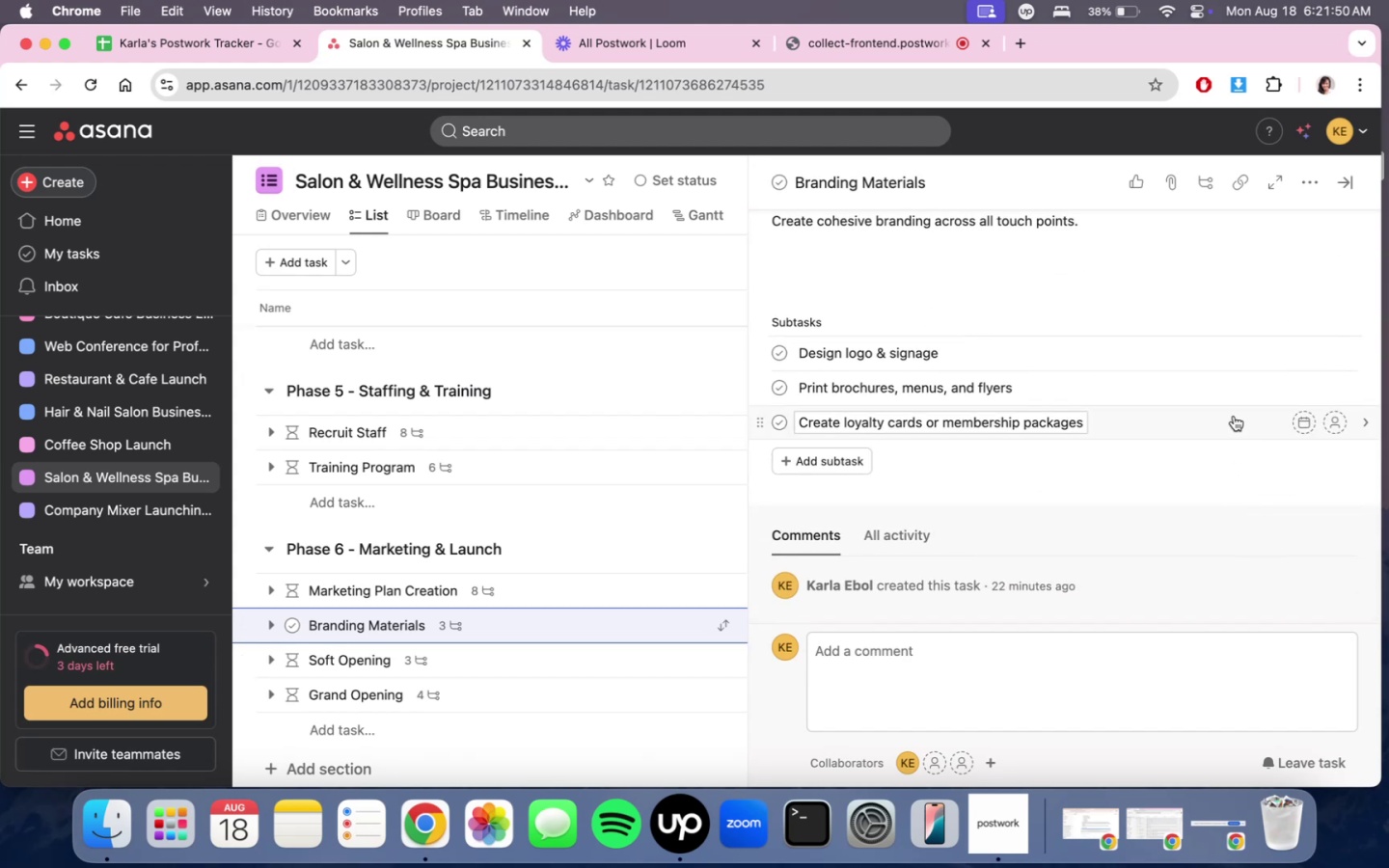 
left_click([935, 351])
 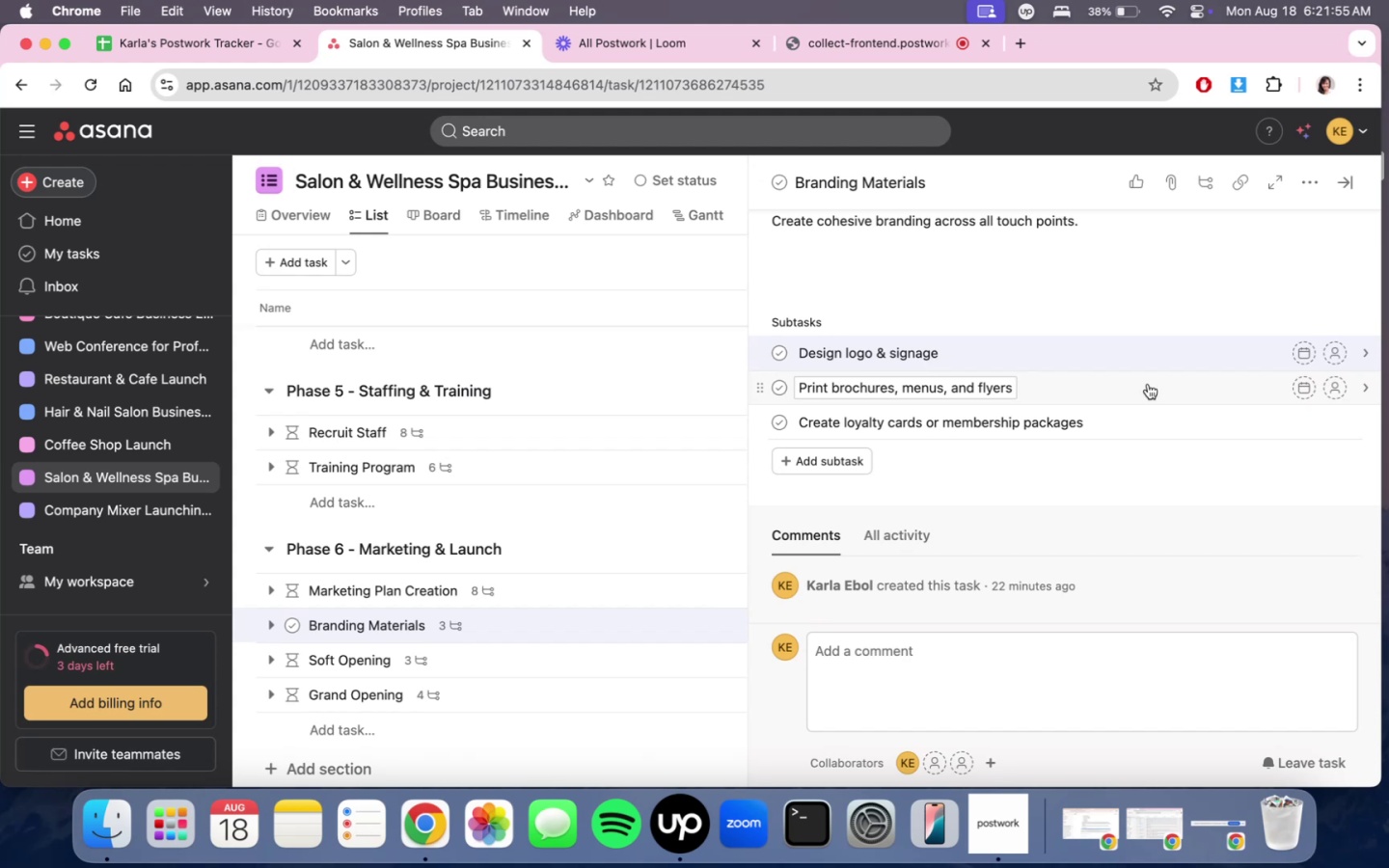 
key(Enter)
 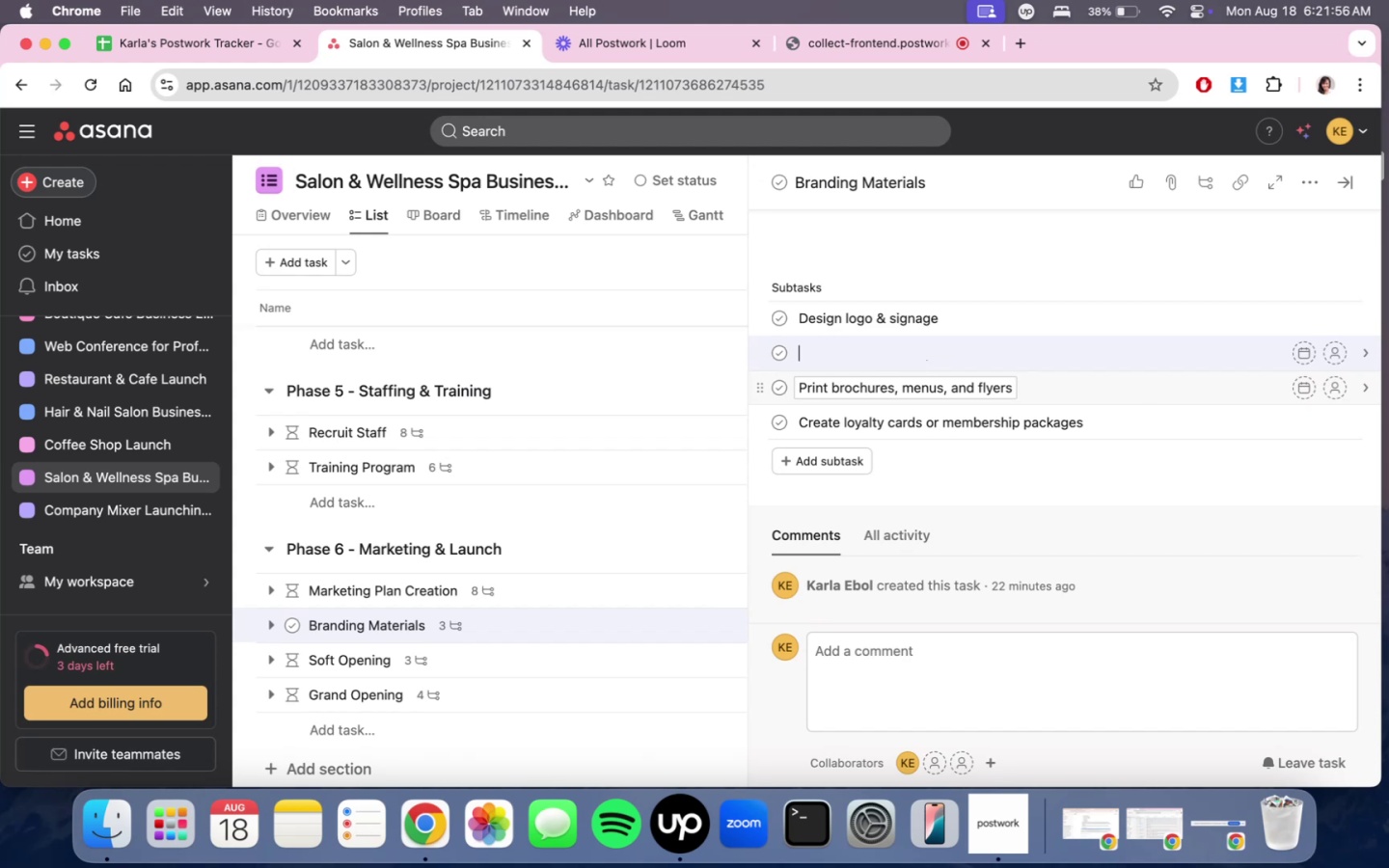 
type(Finalize logo )
key(Backspace)
type(m fonr)
key(Backspace)
key(Backspace)
key(Backspace)
key(Backspace)
key(Backspace)
key(Backspace)
type(, fonts, and brand colors)
 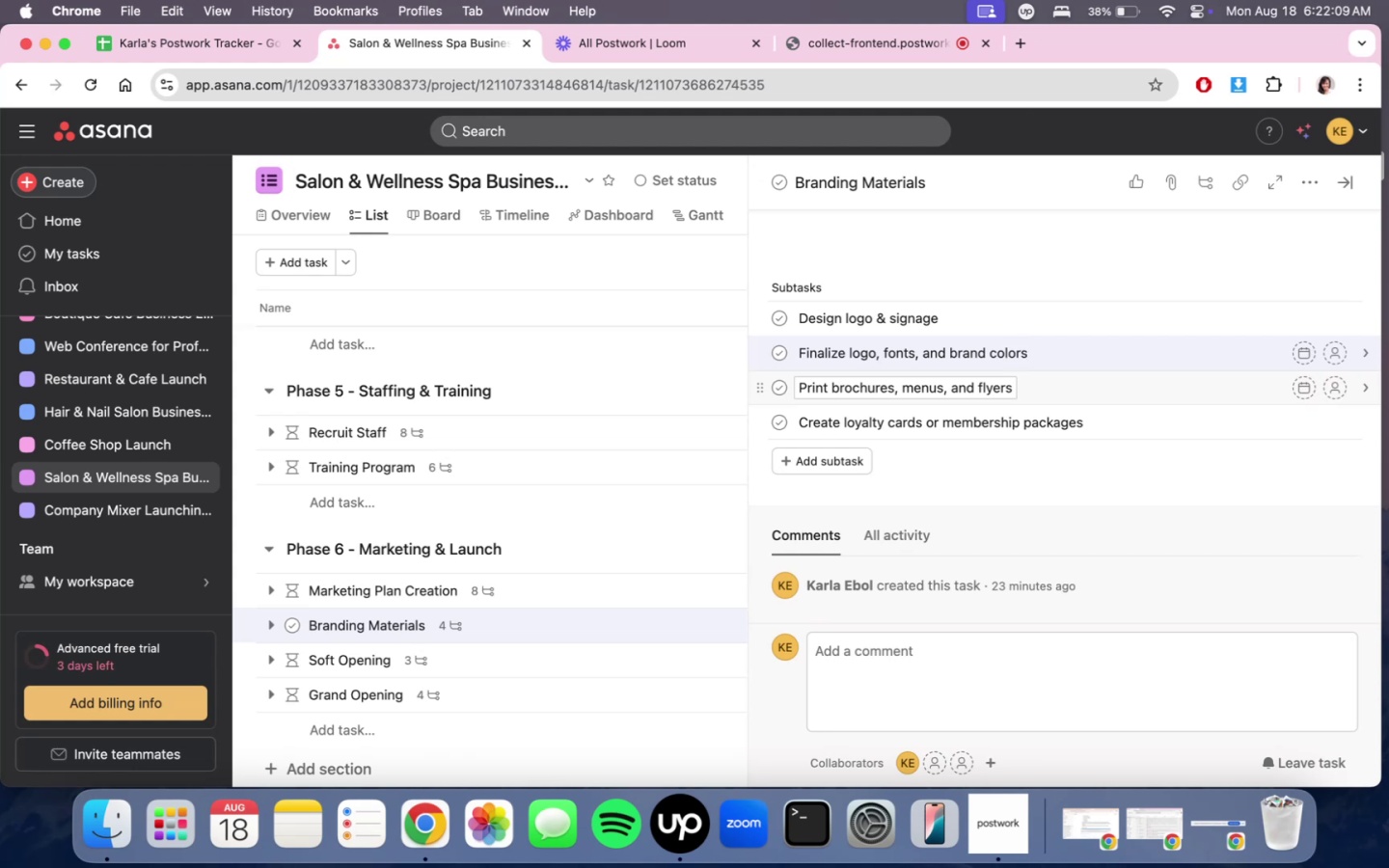 
wait(5.07)
 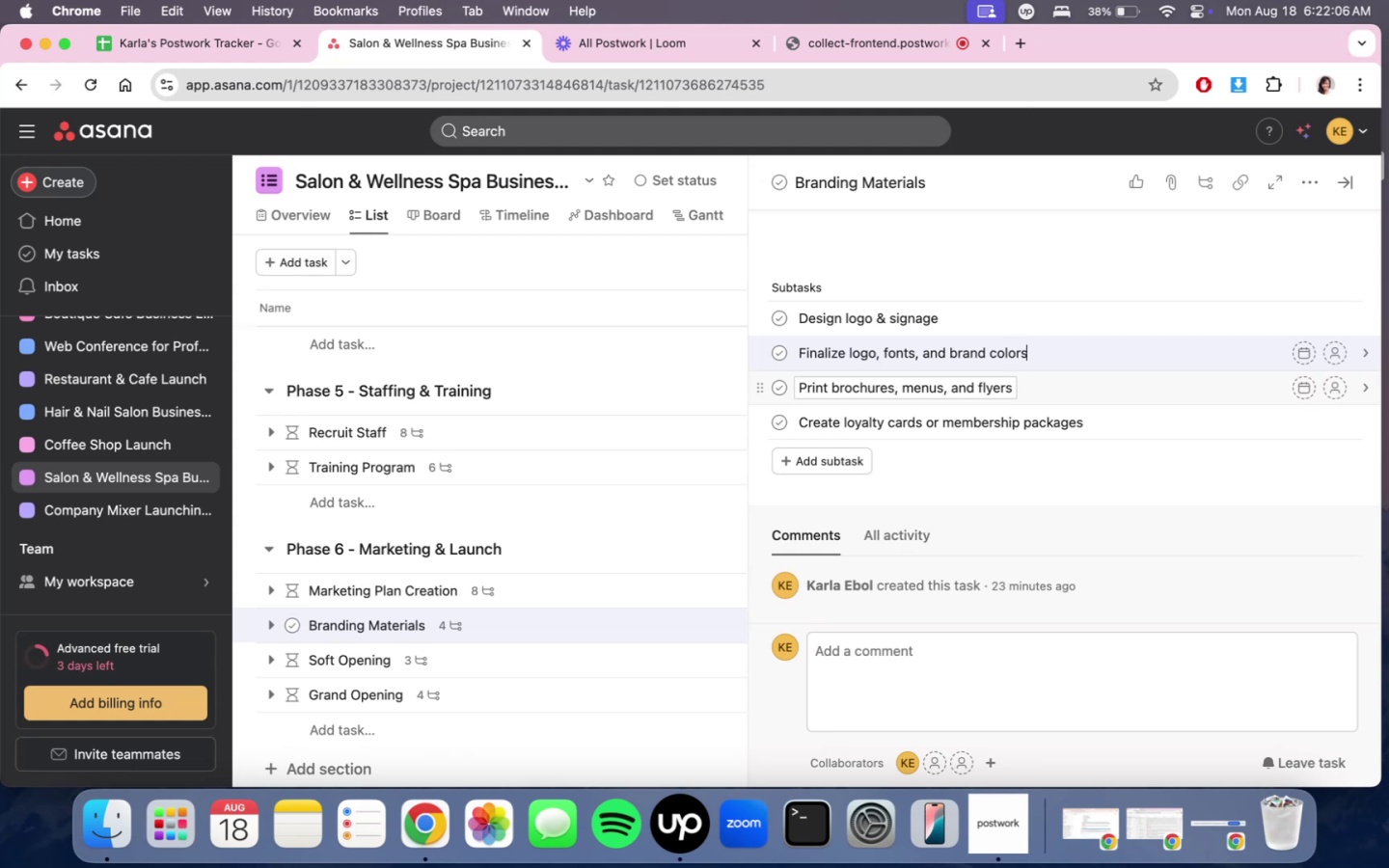 
left_click([498, 594])
 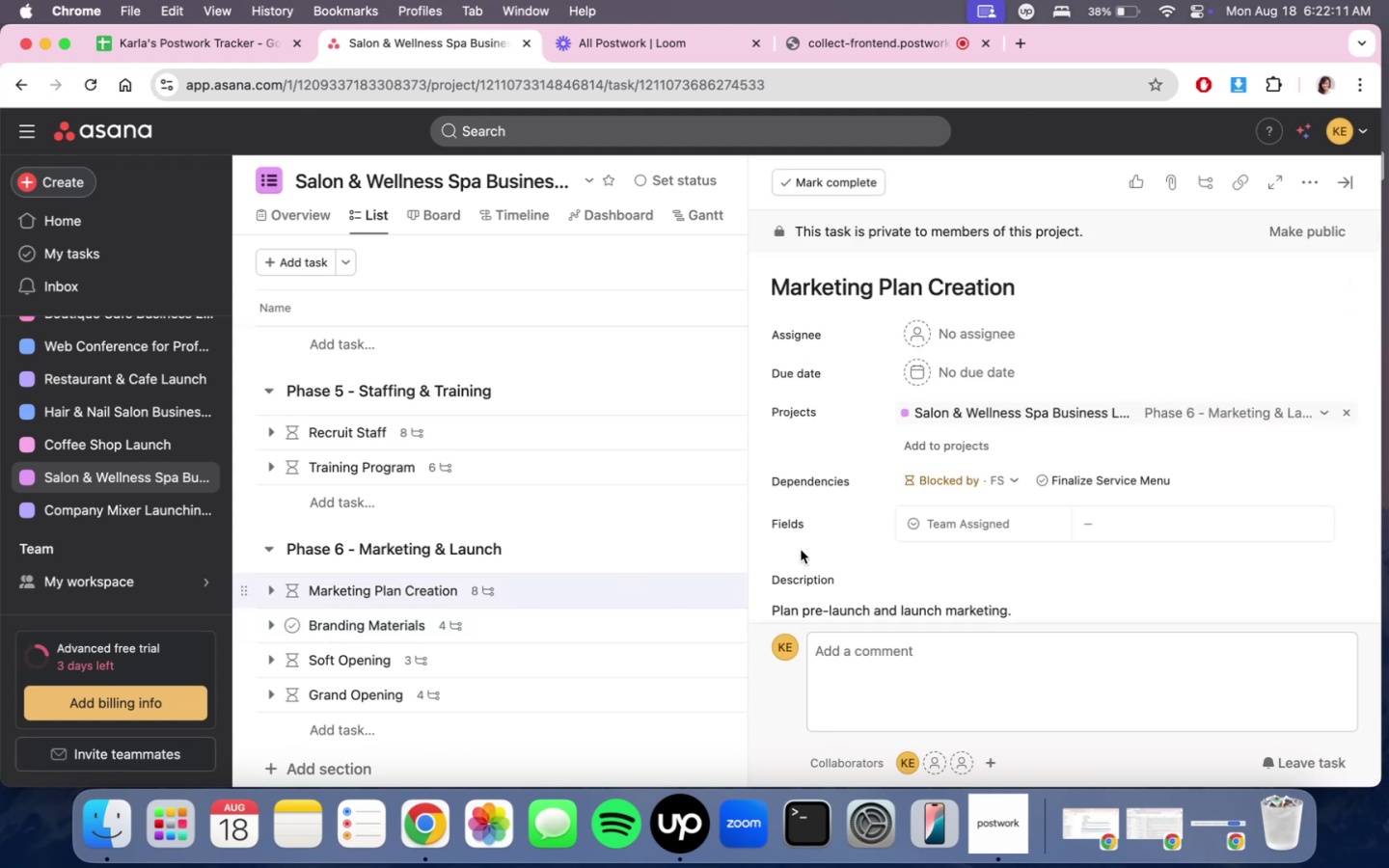 
scroll: coordinate [1030, 536], scroll_direction: down, amount: 88.0
 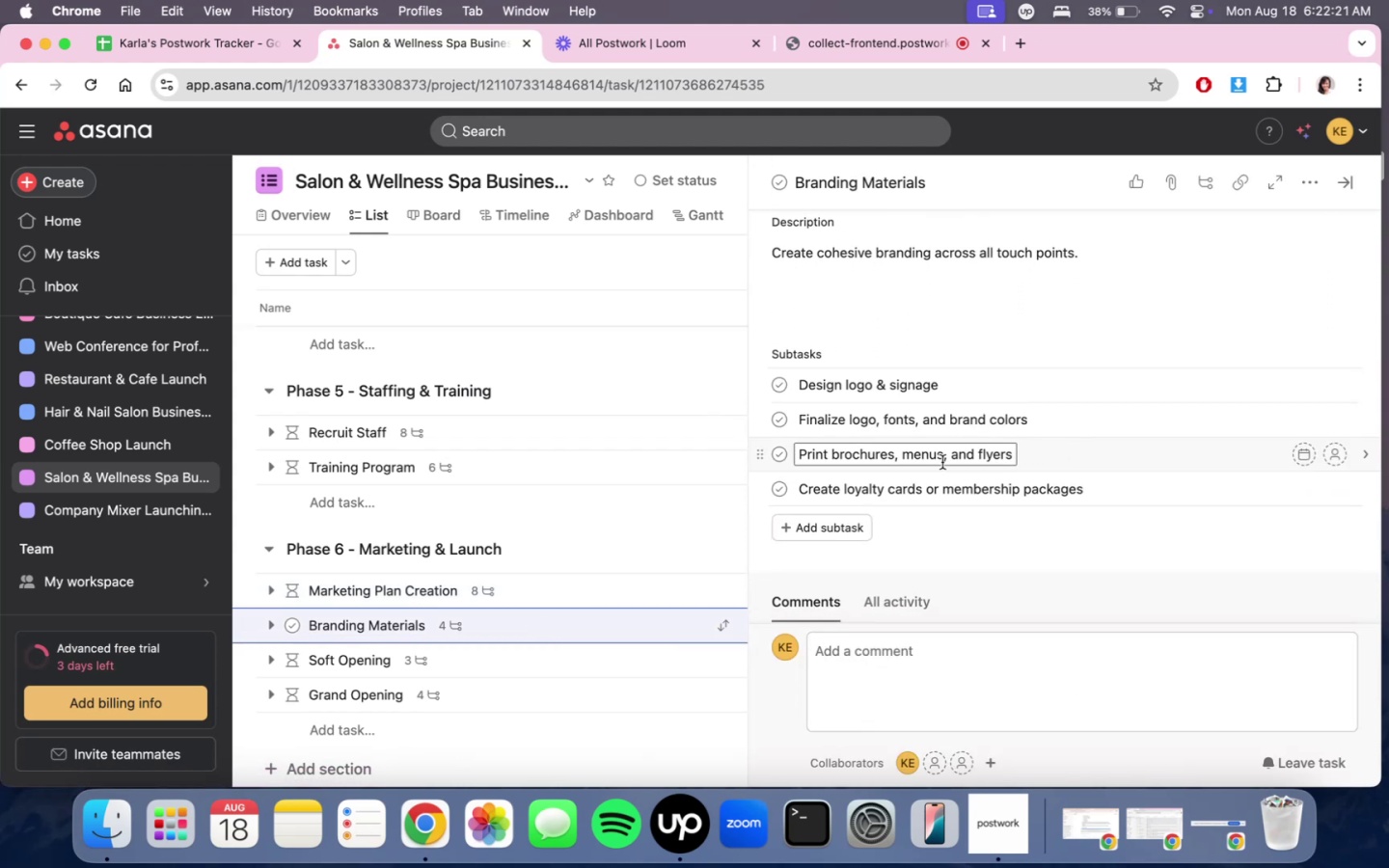 
left_click([903, 456])
 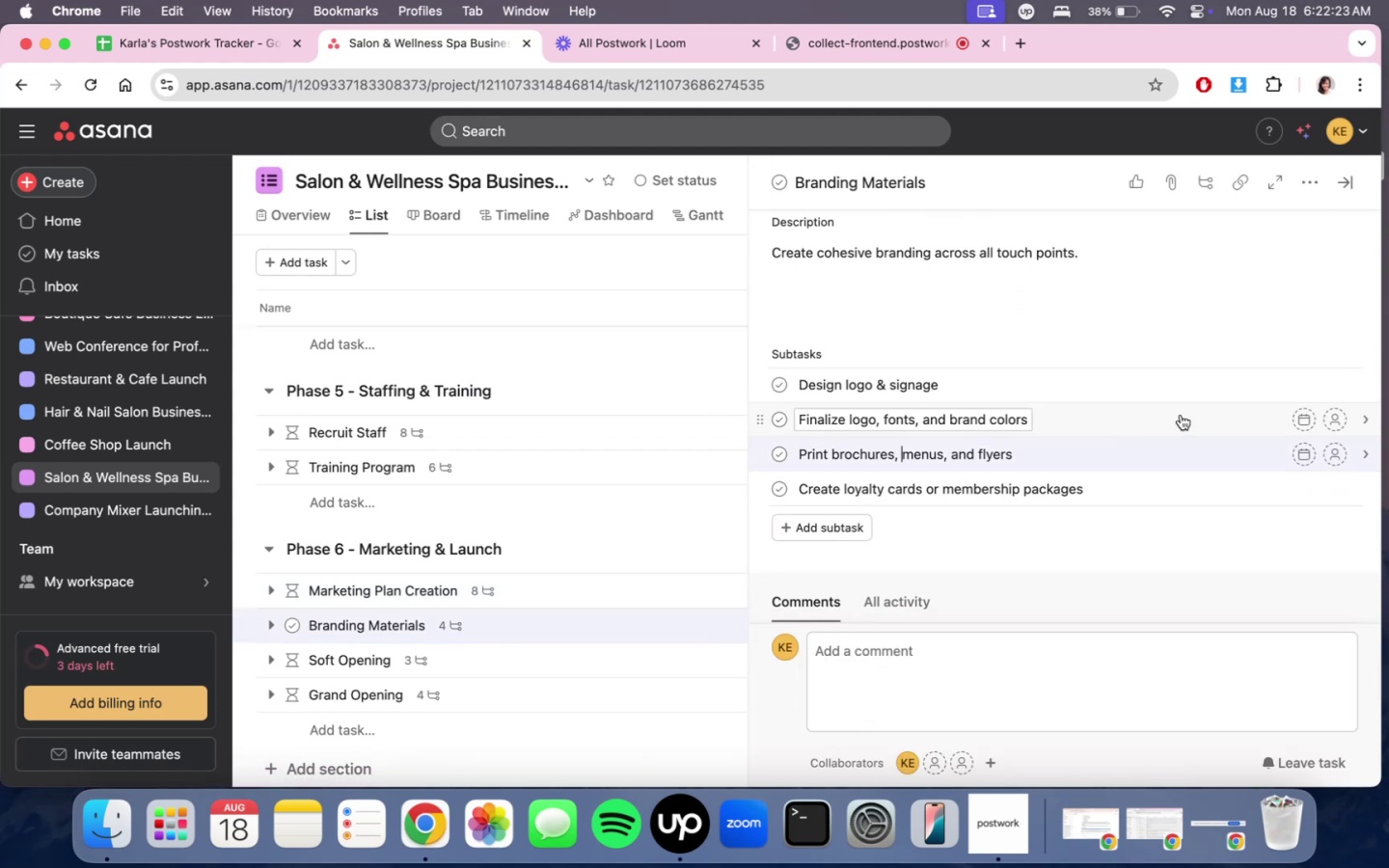 
type(spa )
 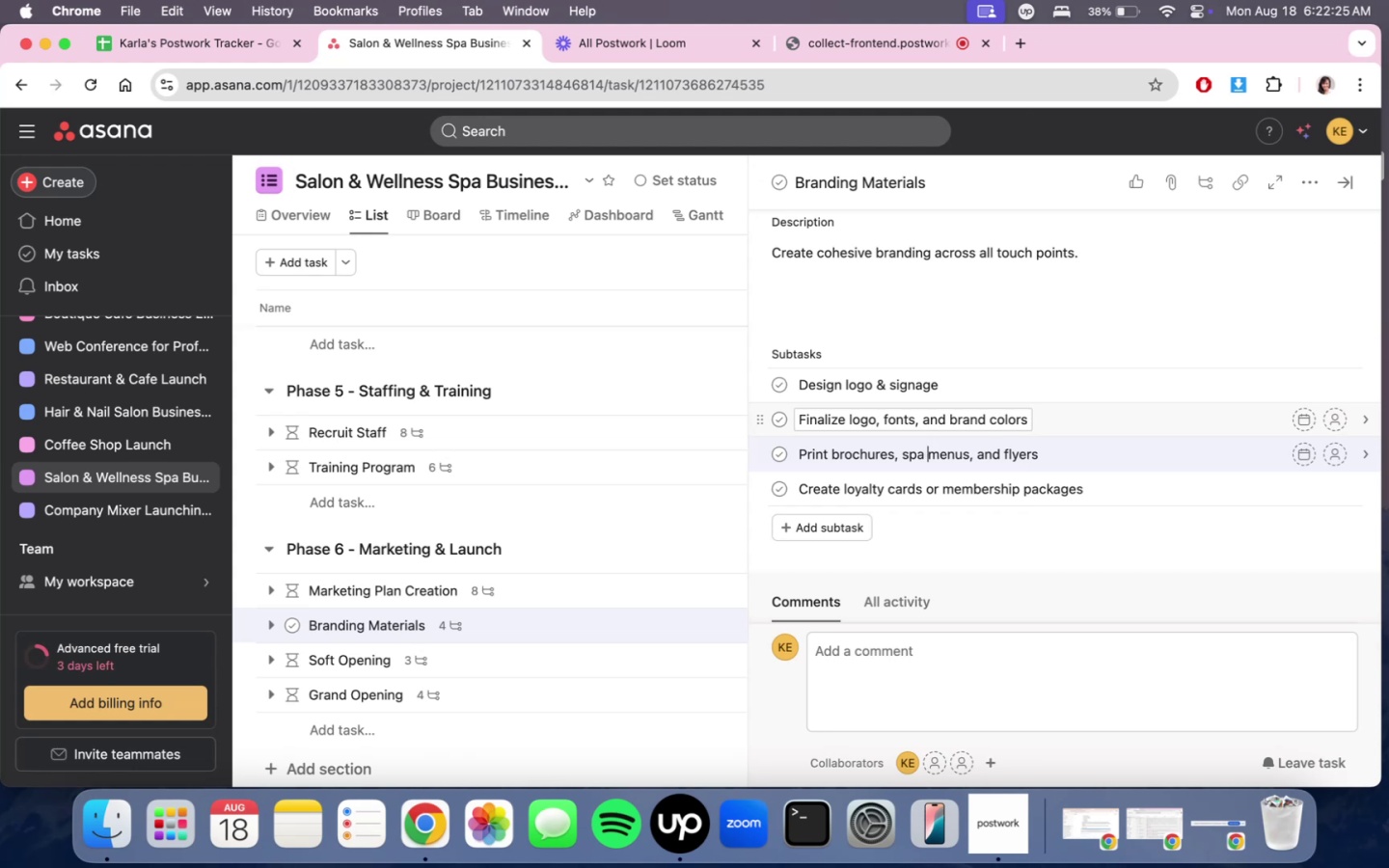 
key(ArrowLeft)
 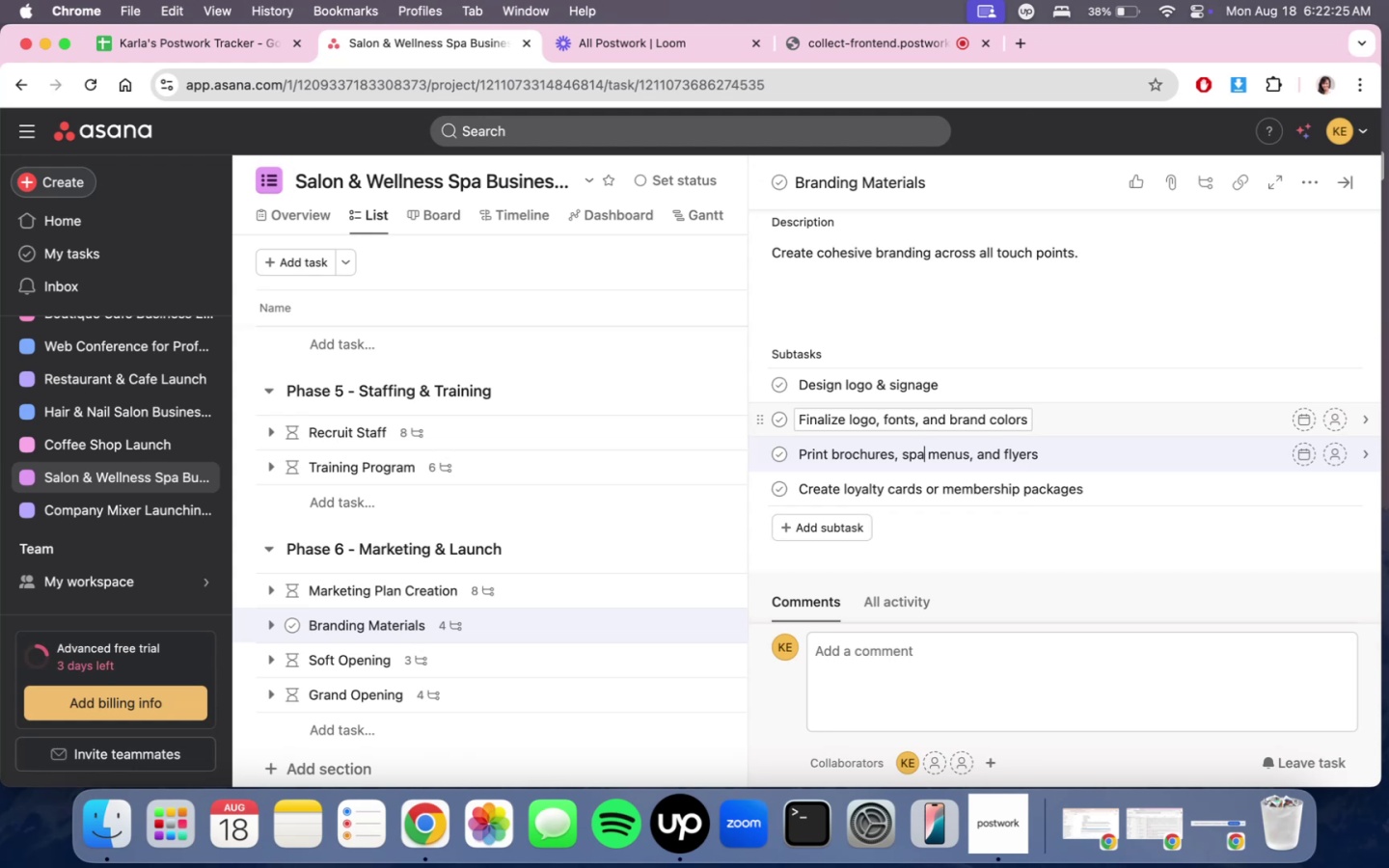 
key(ArrowLeft)
 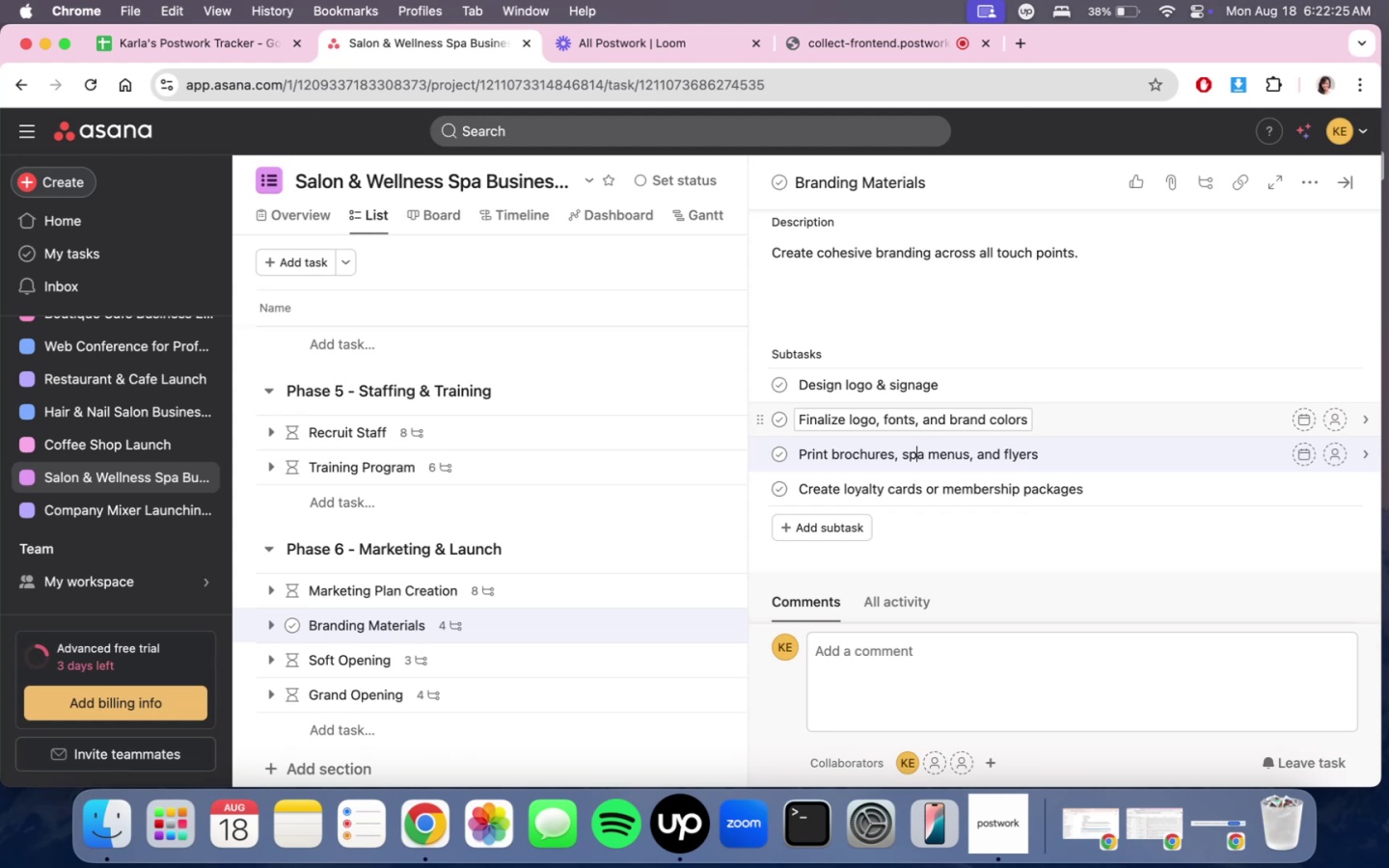 
key(ArrowLeft)
 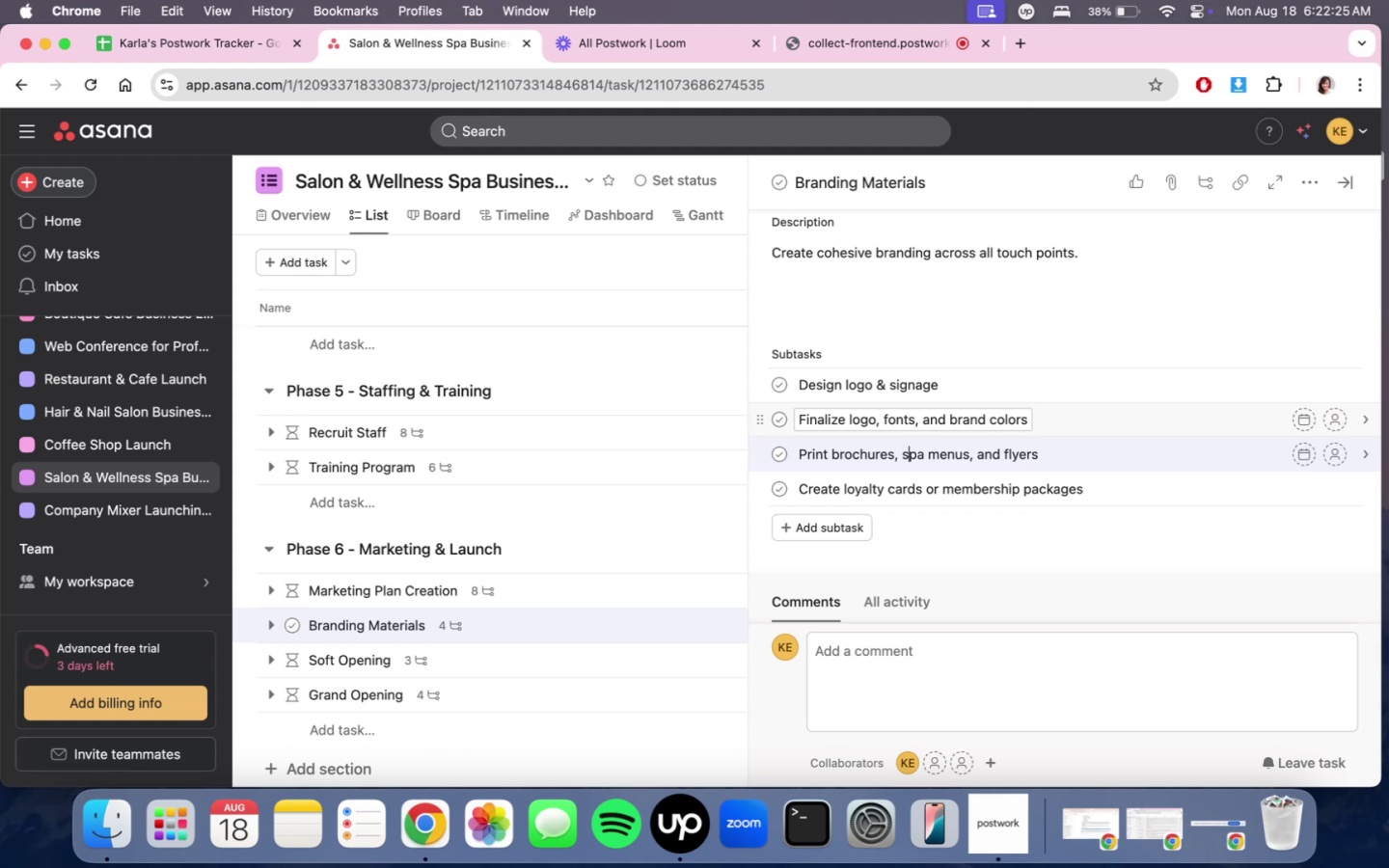 
key(ArrowLeft)
 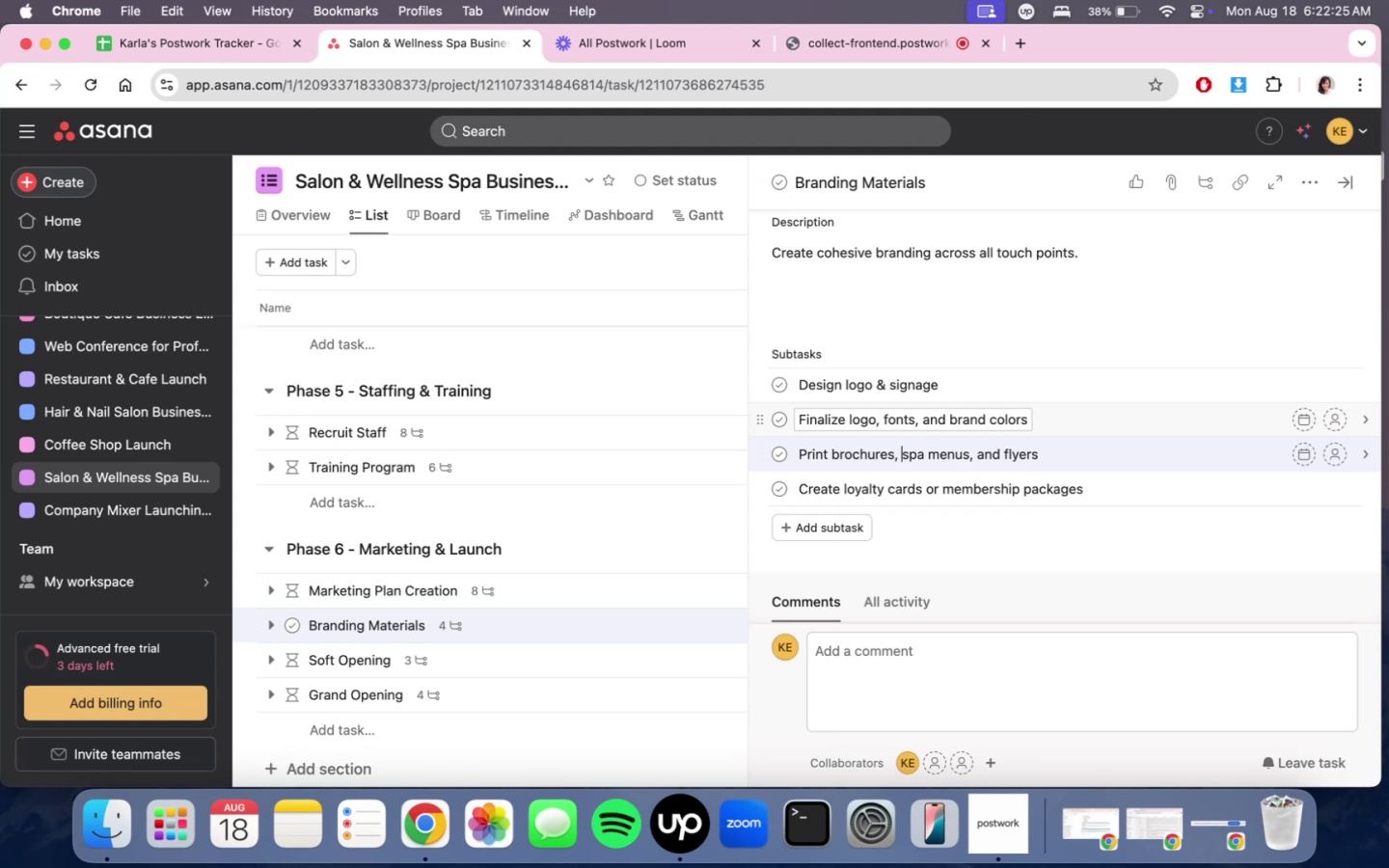 
key(ArrowLeft)
 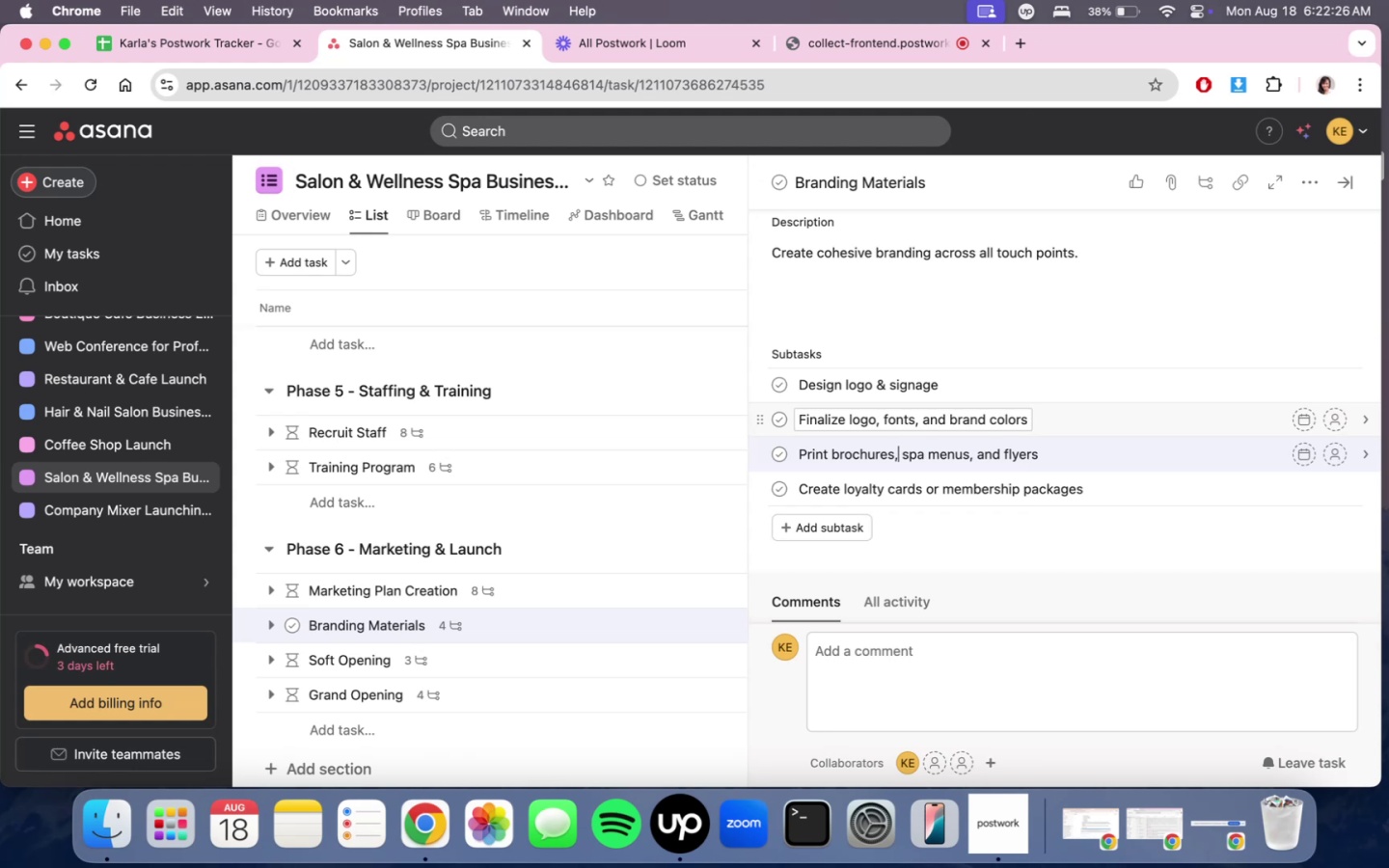 
key(ArrowLeft)
 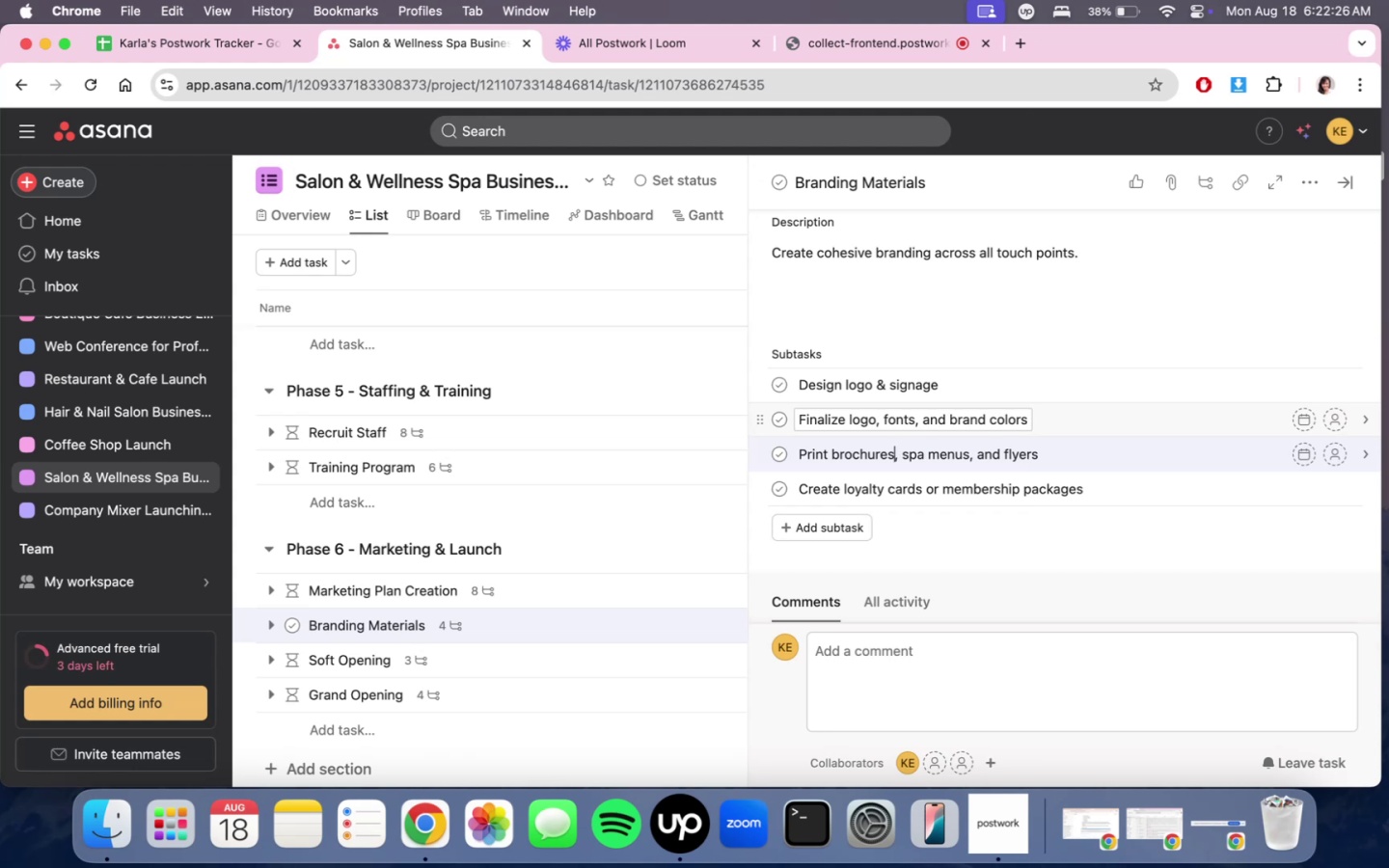 
key(ArrowLeft)
 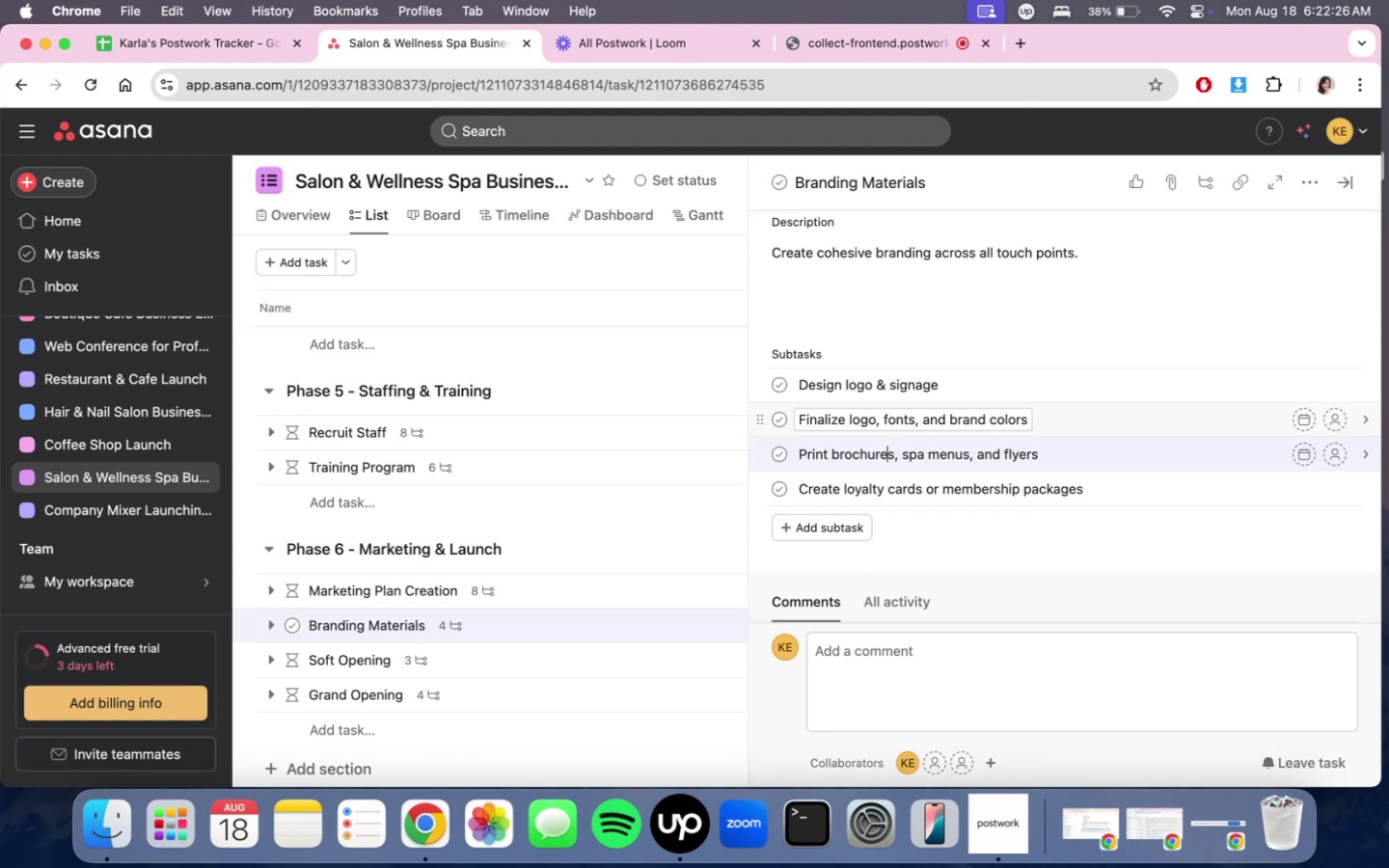 
key(ArrowLeft)
 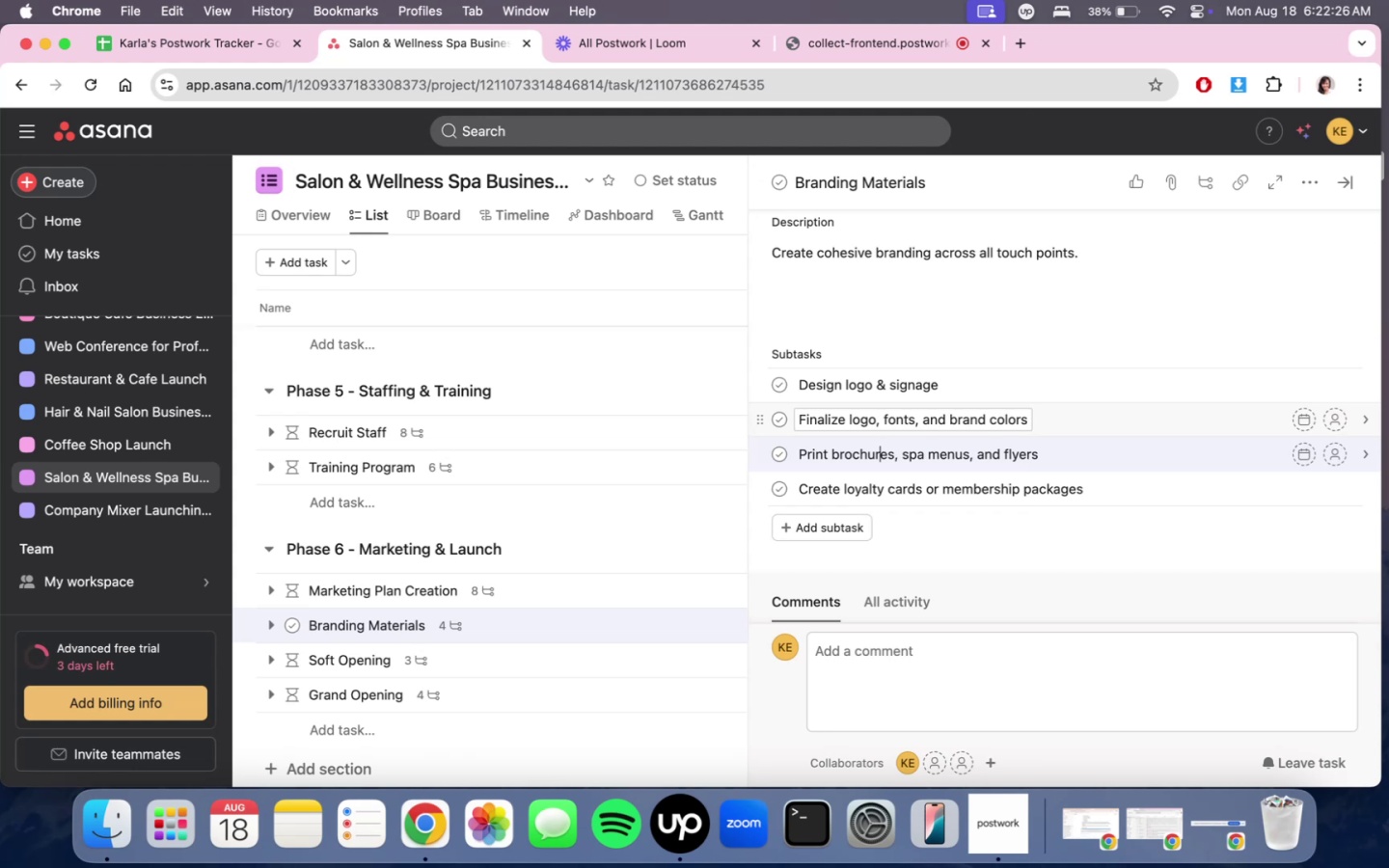 
key(ArrowLeft)
 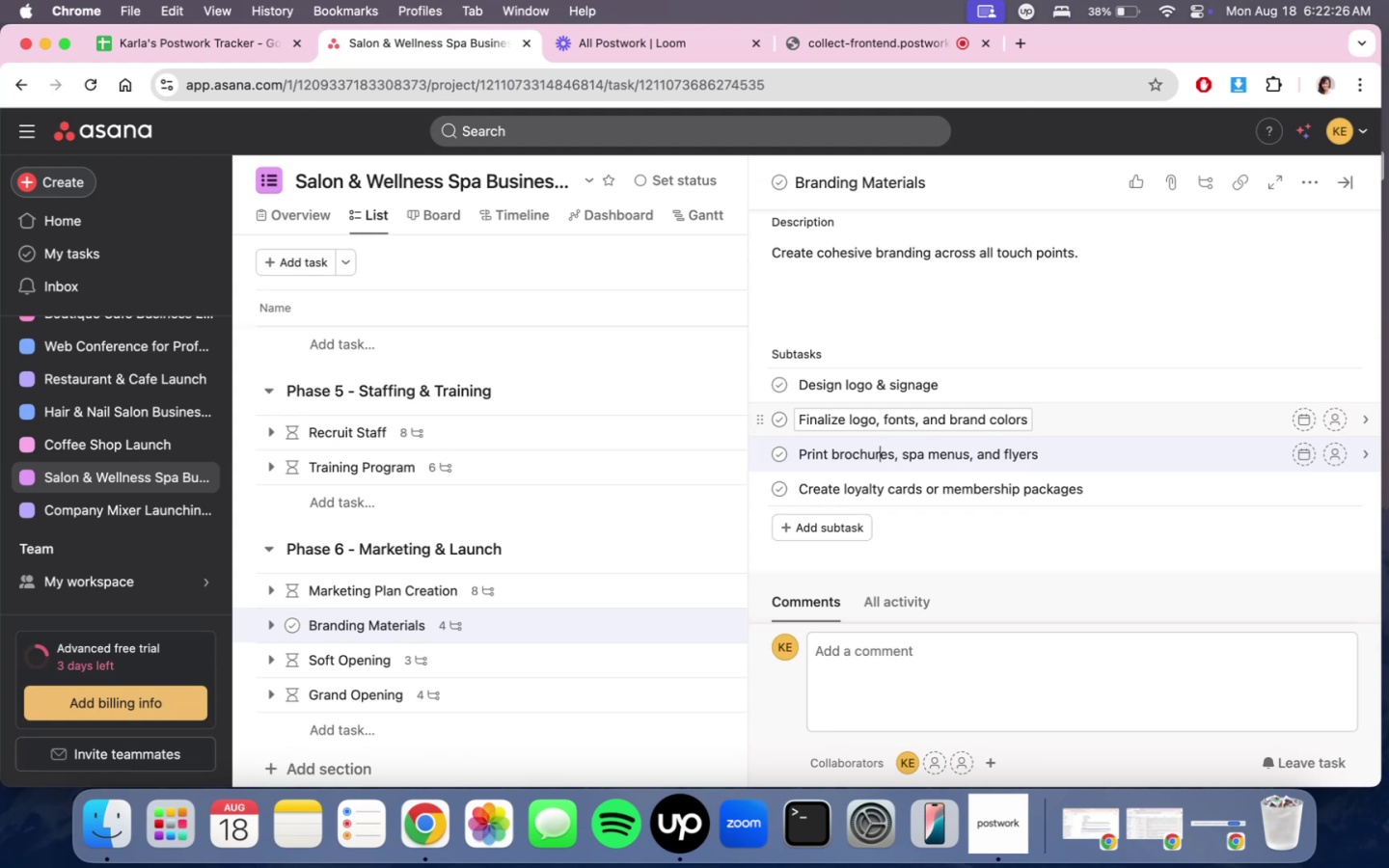 
key(ArrowLeft)
 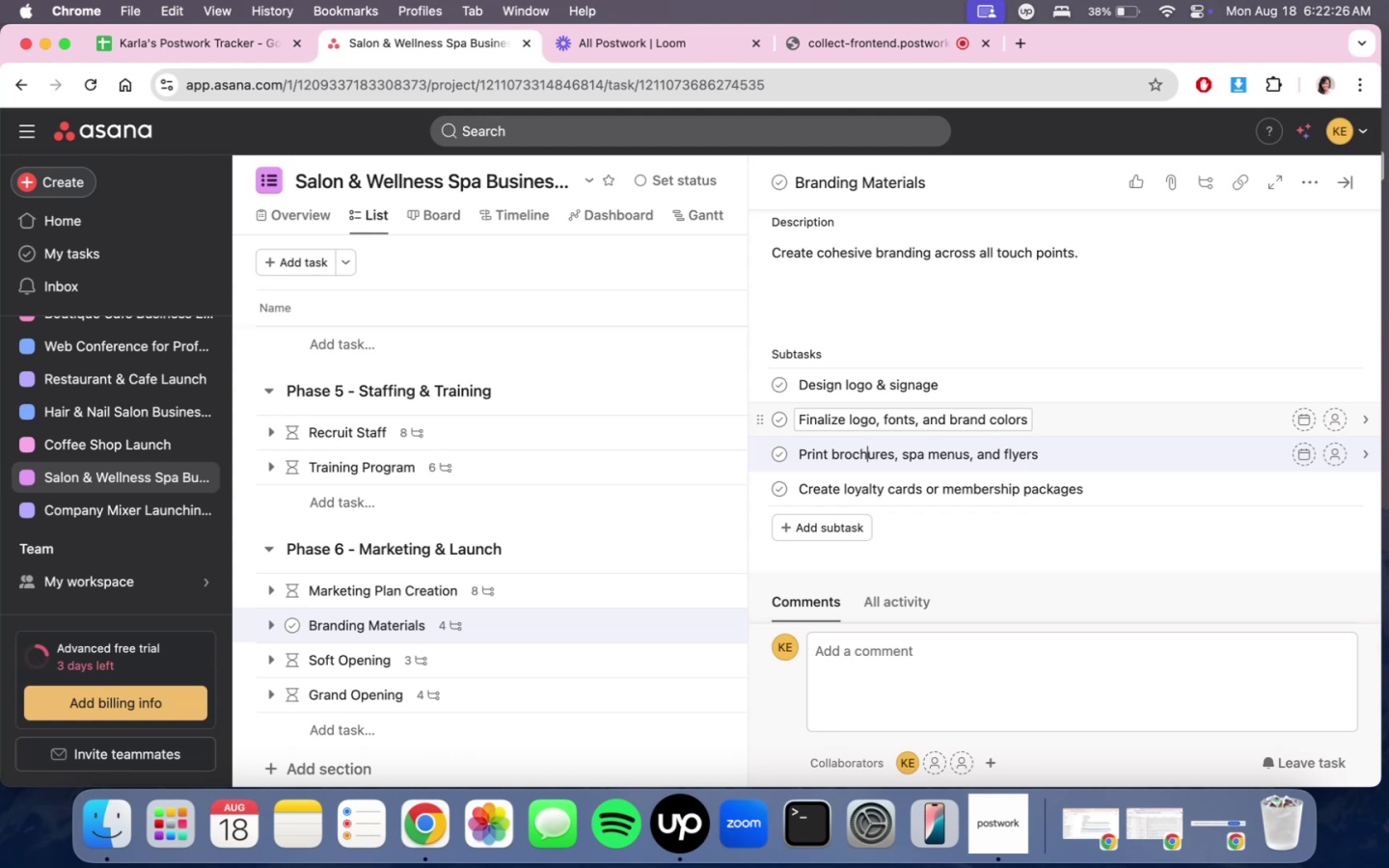 
key(ArrowLeft)
 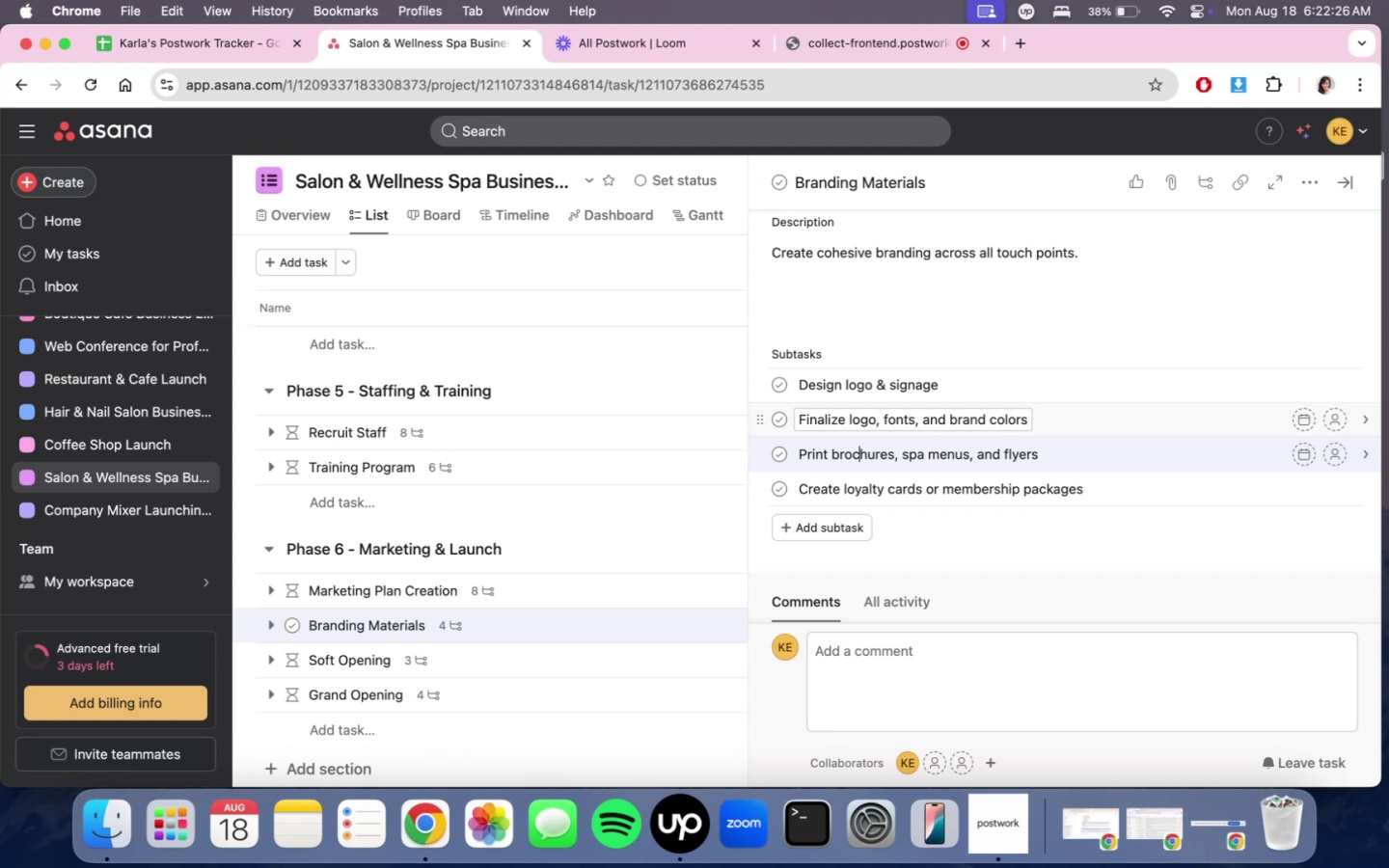 
hold_key(key=ArrowLeft, duration=0.34)
 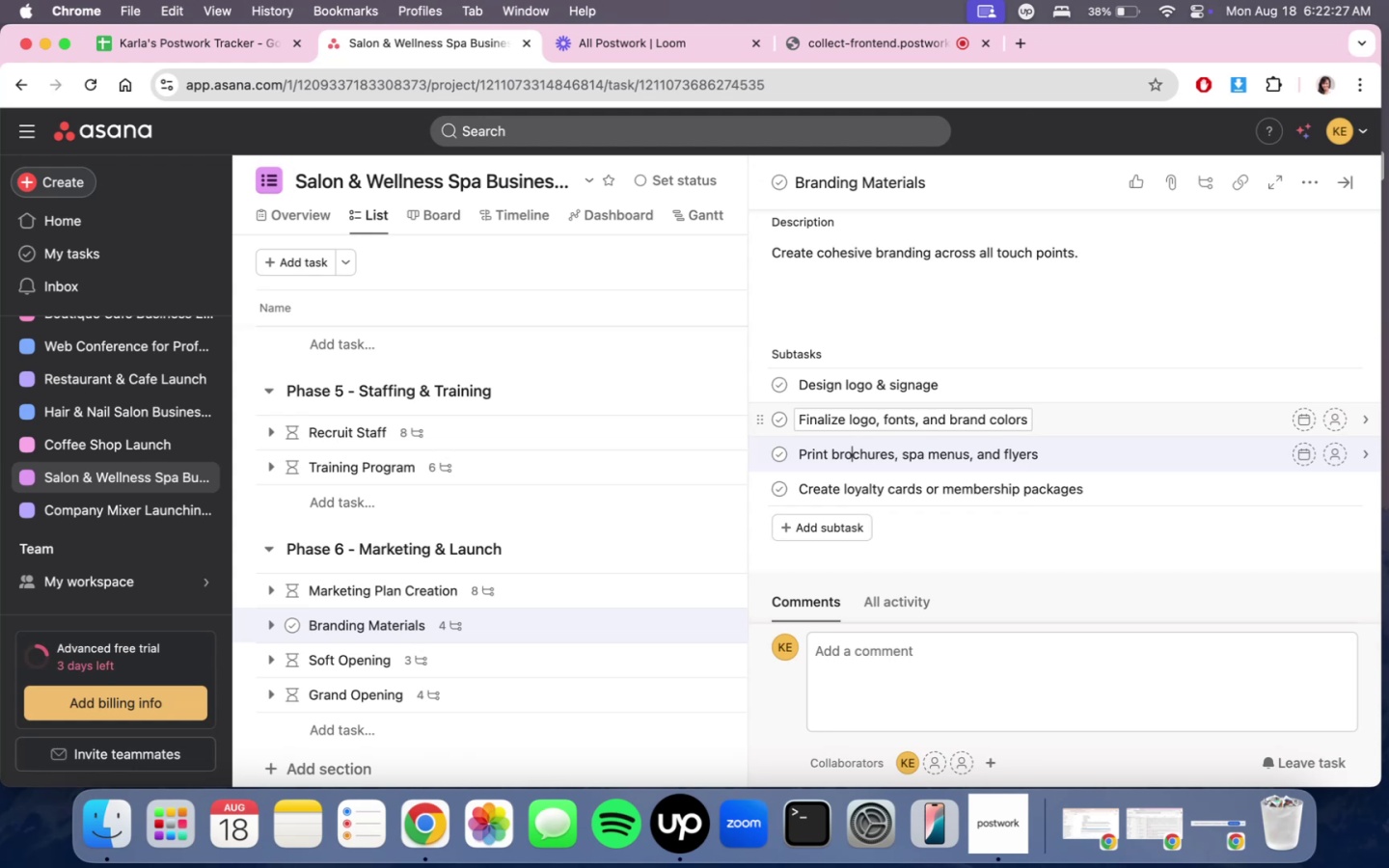 
key(ArrowLeft)
 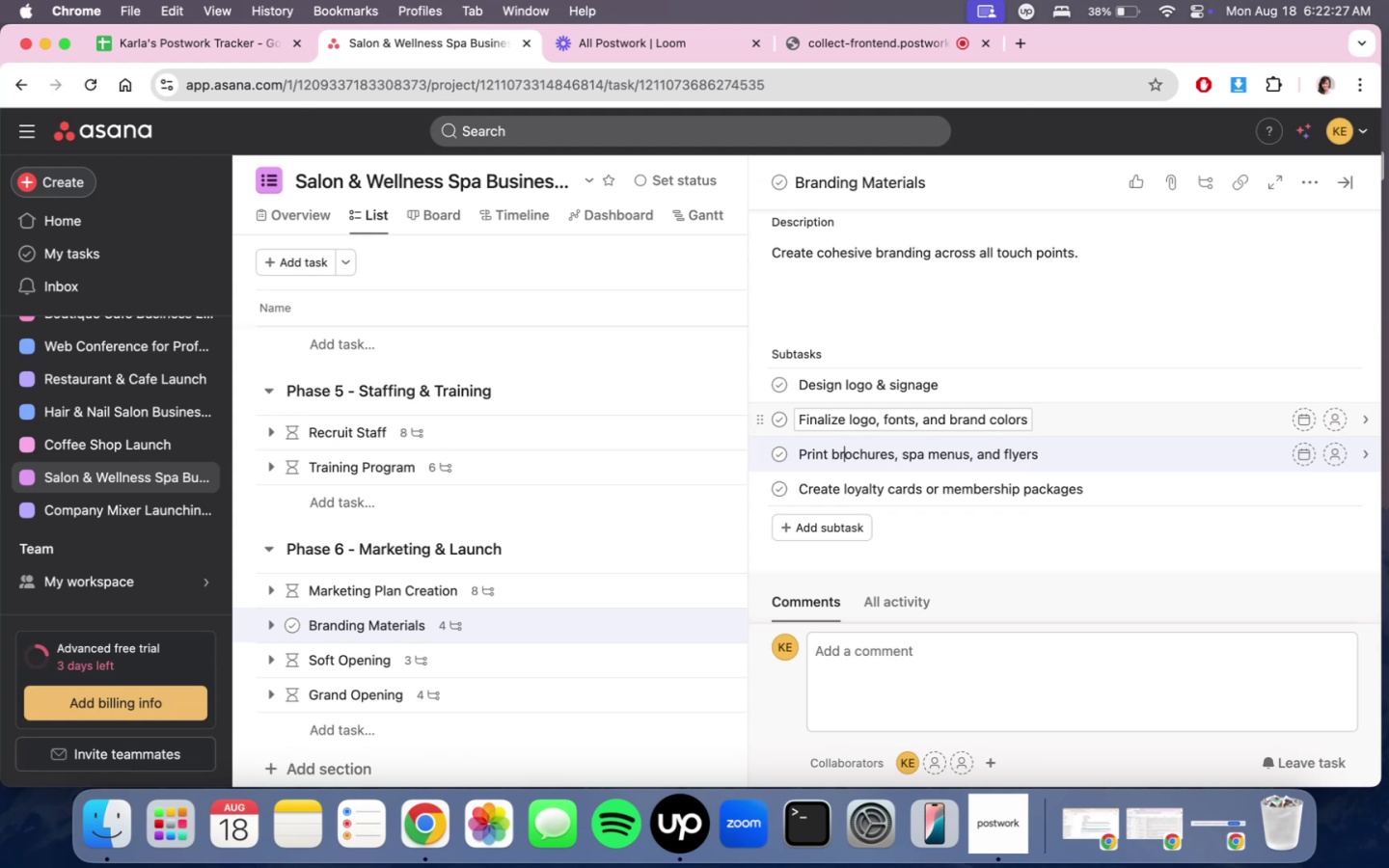 
key(ArrowLeft)
 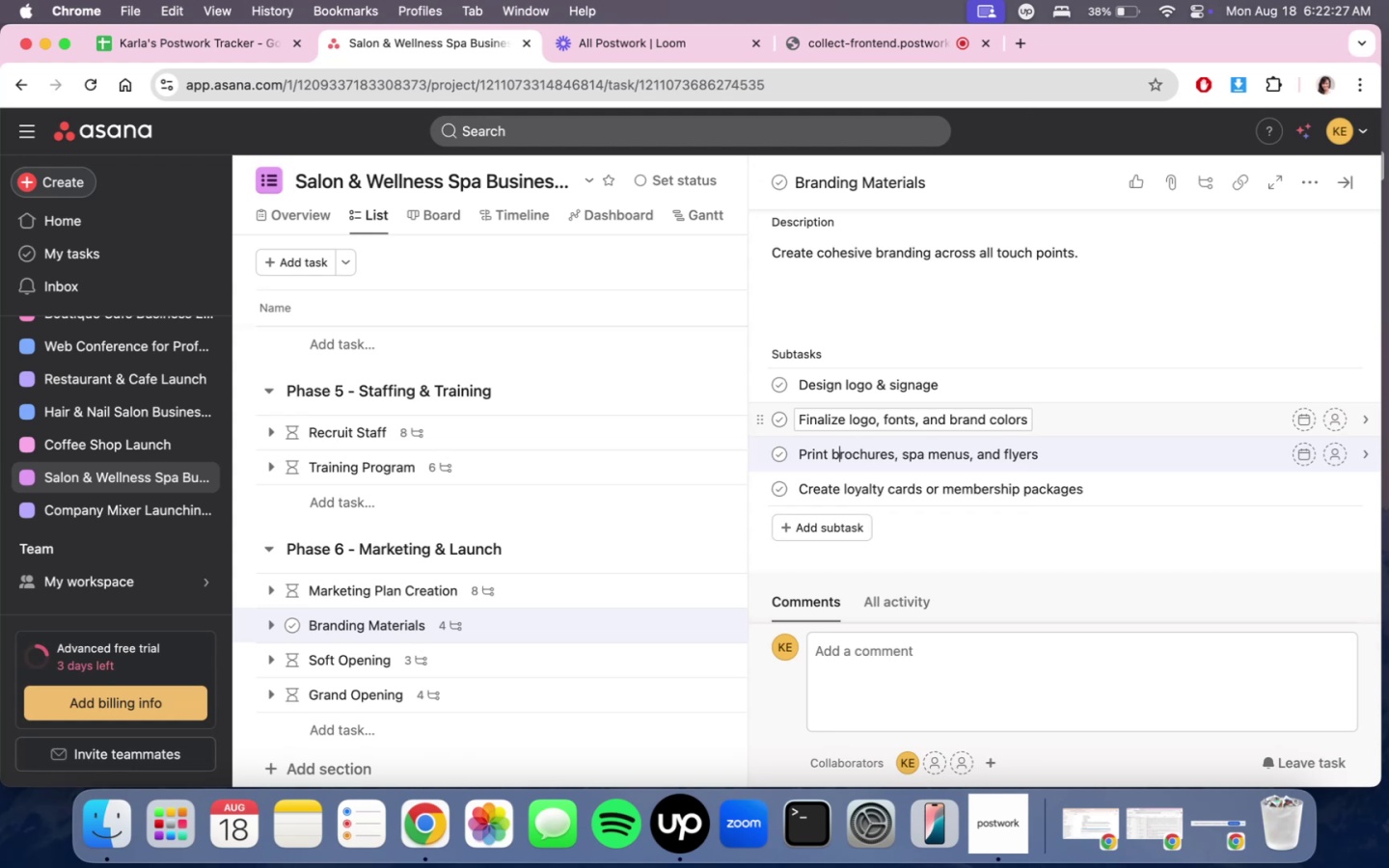 
key(ArrowLeft)
 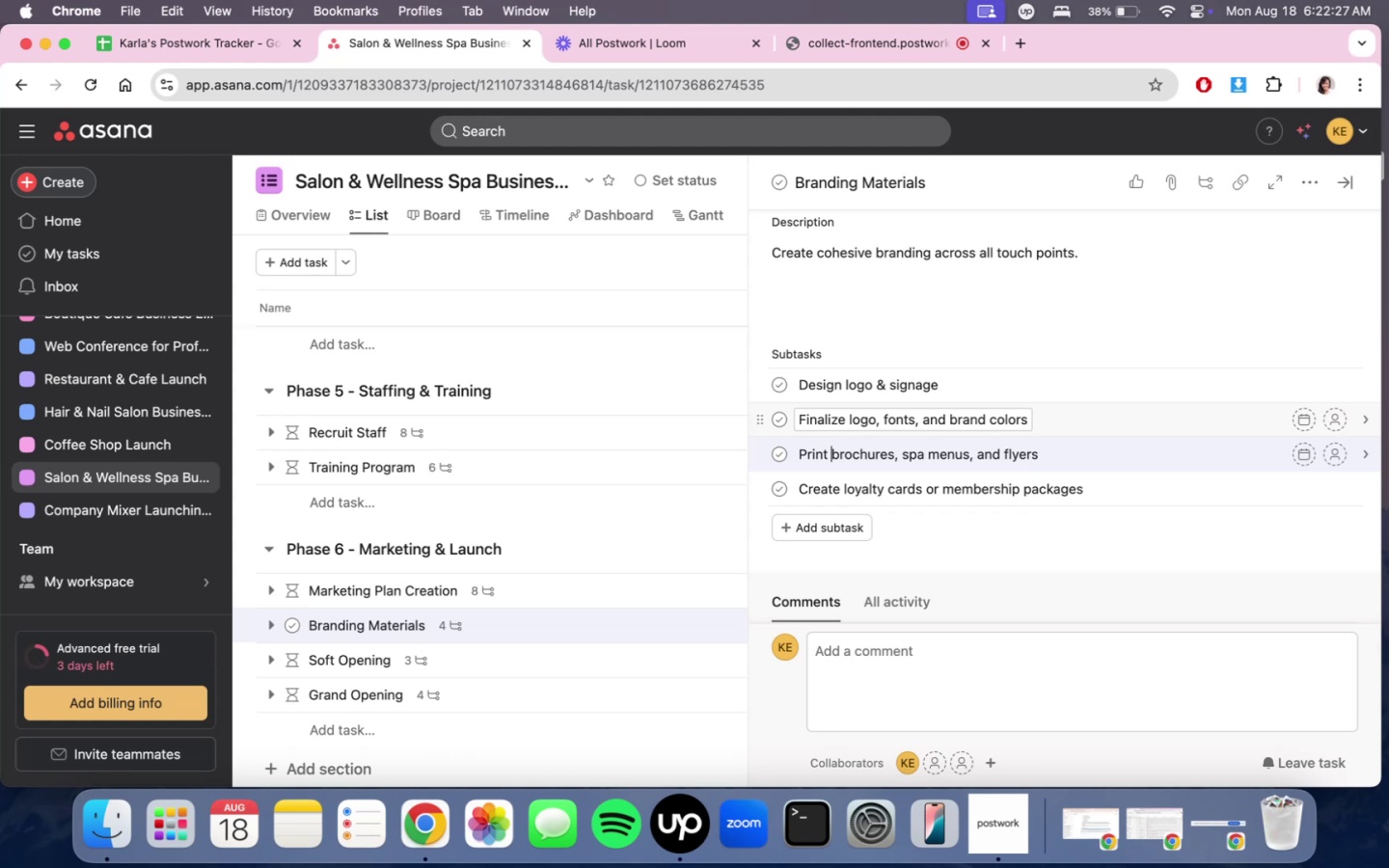 
type(seri)
key(Backspace)
type(vice )
 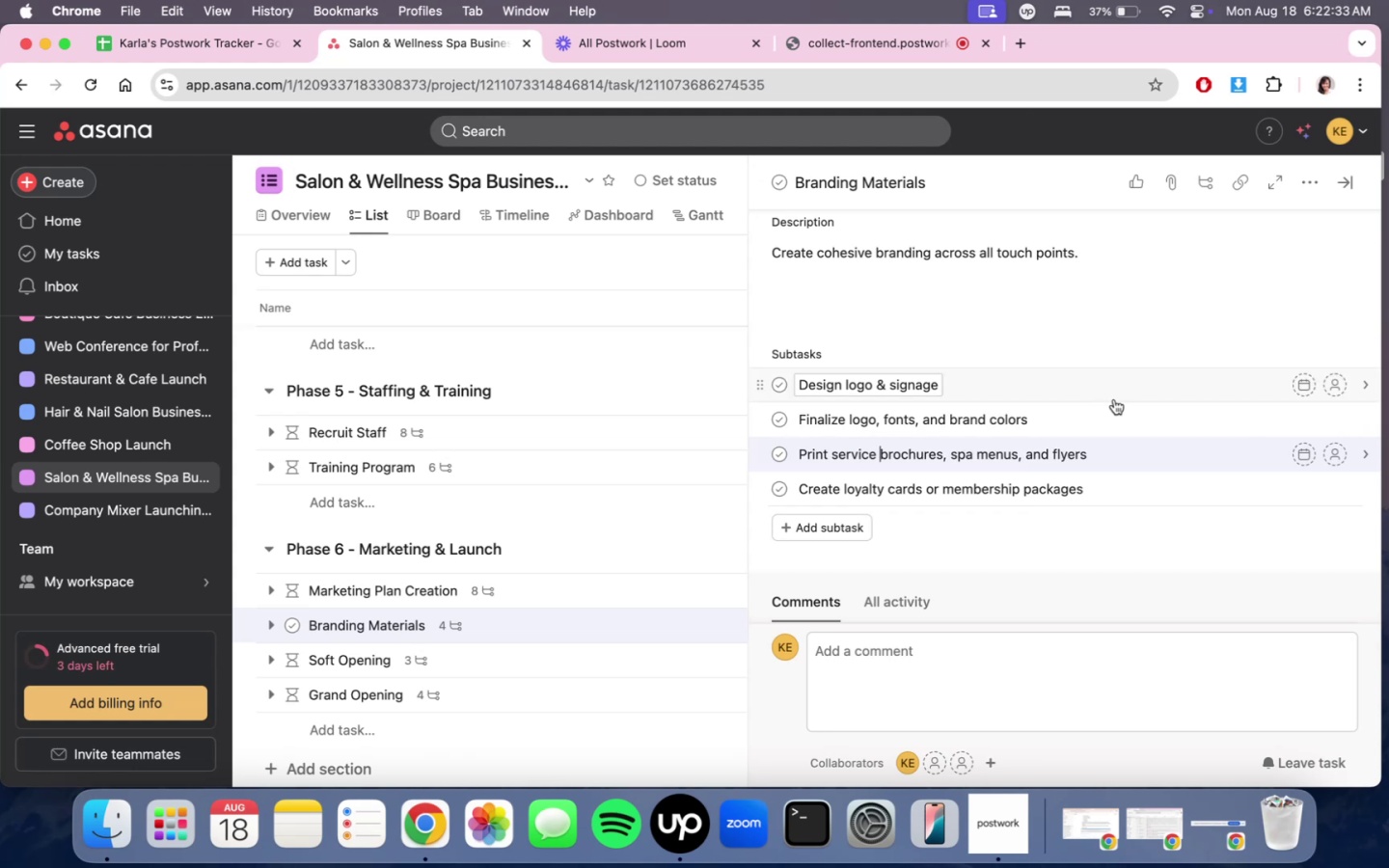 
wait(6.11)
 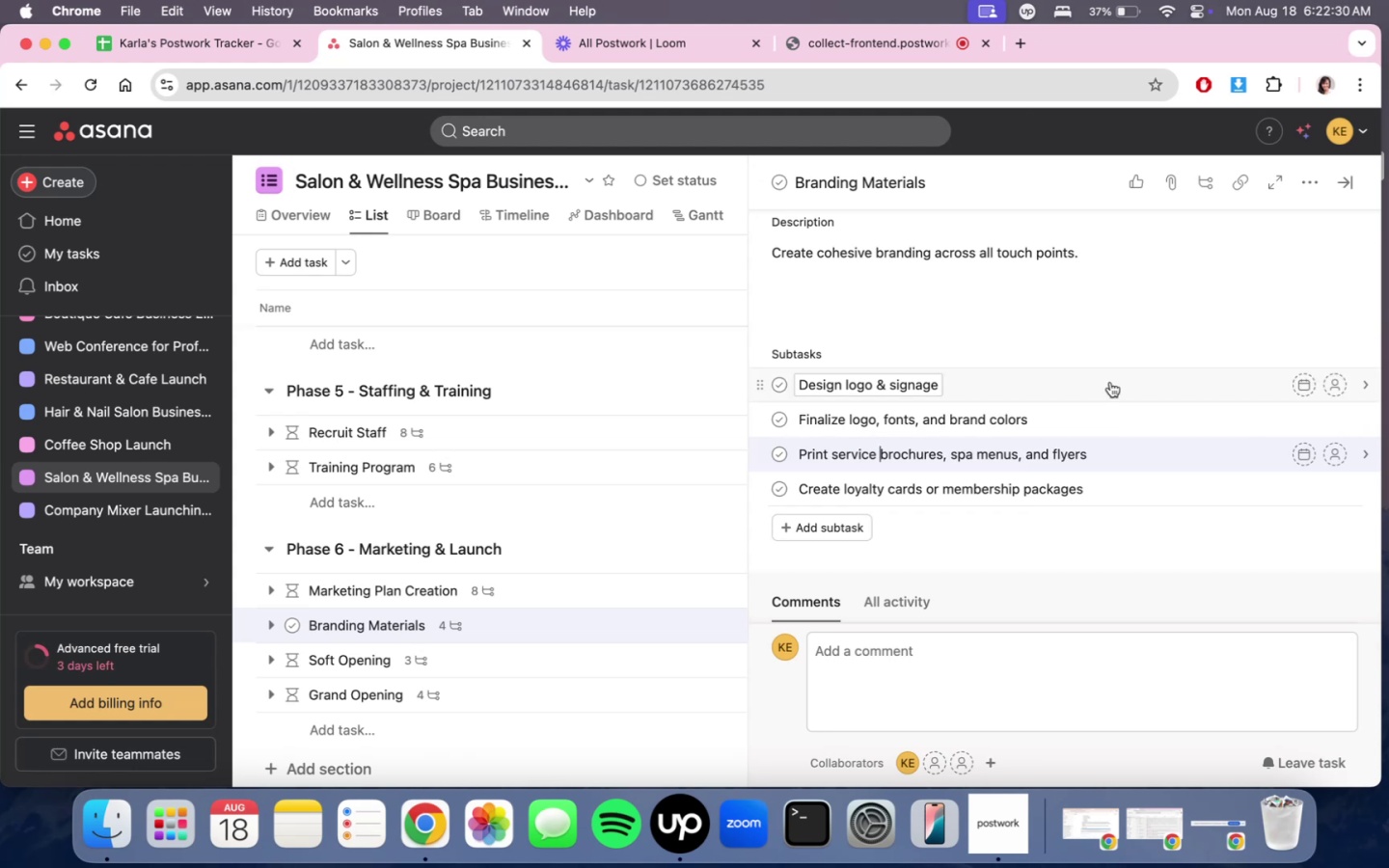 
left_click([1087, 456])
 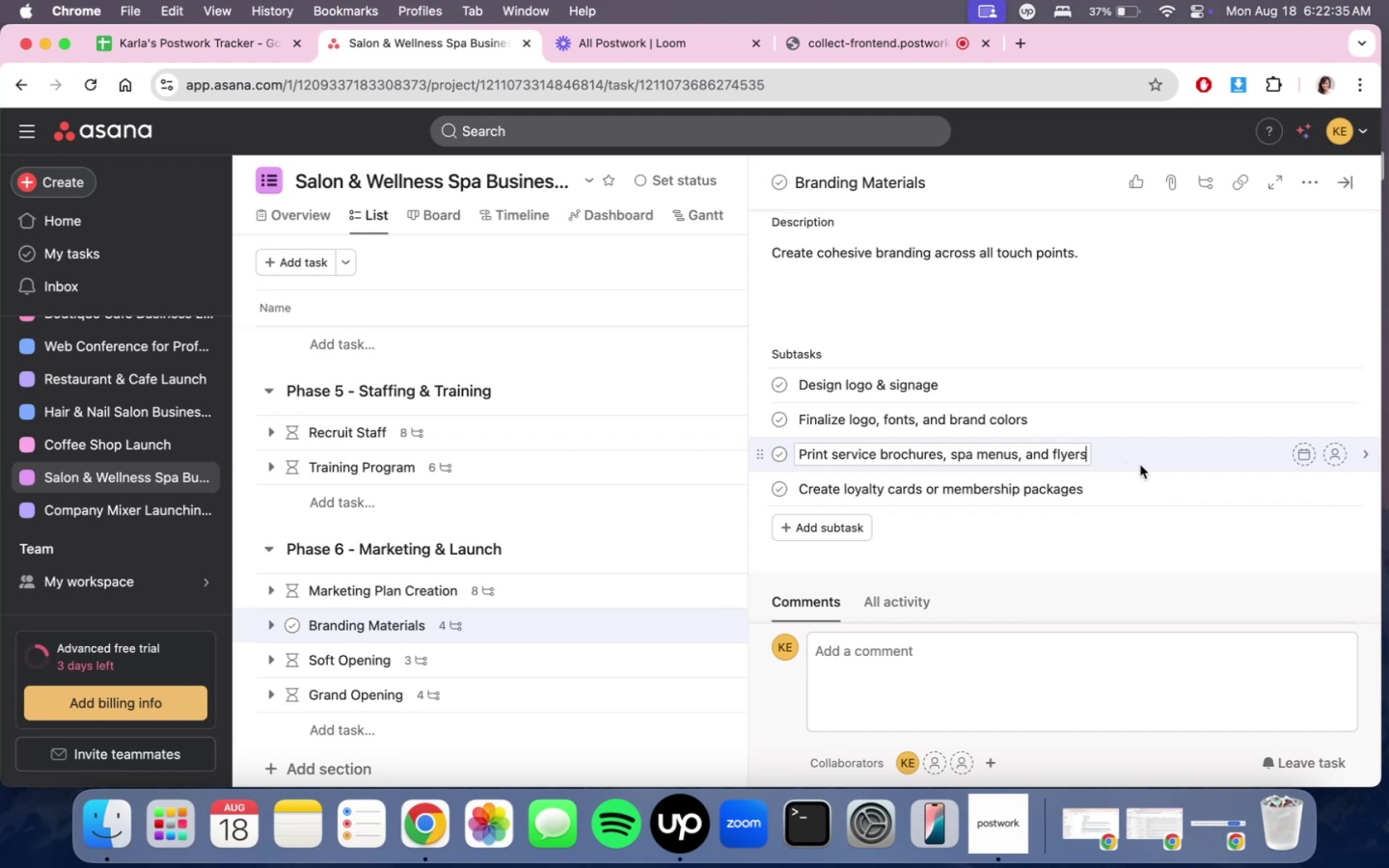 
key(Enter)
 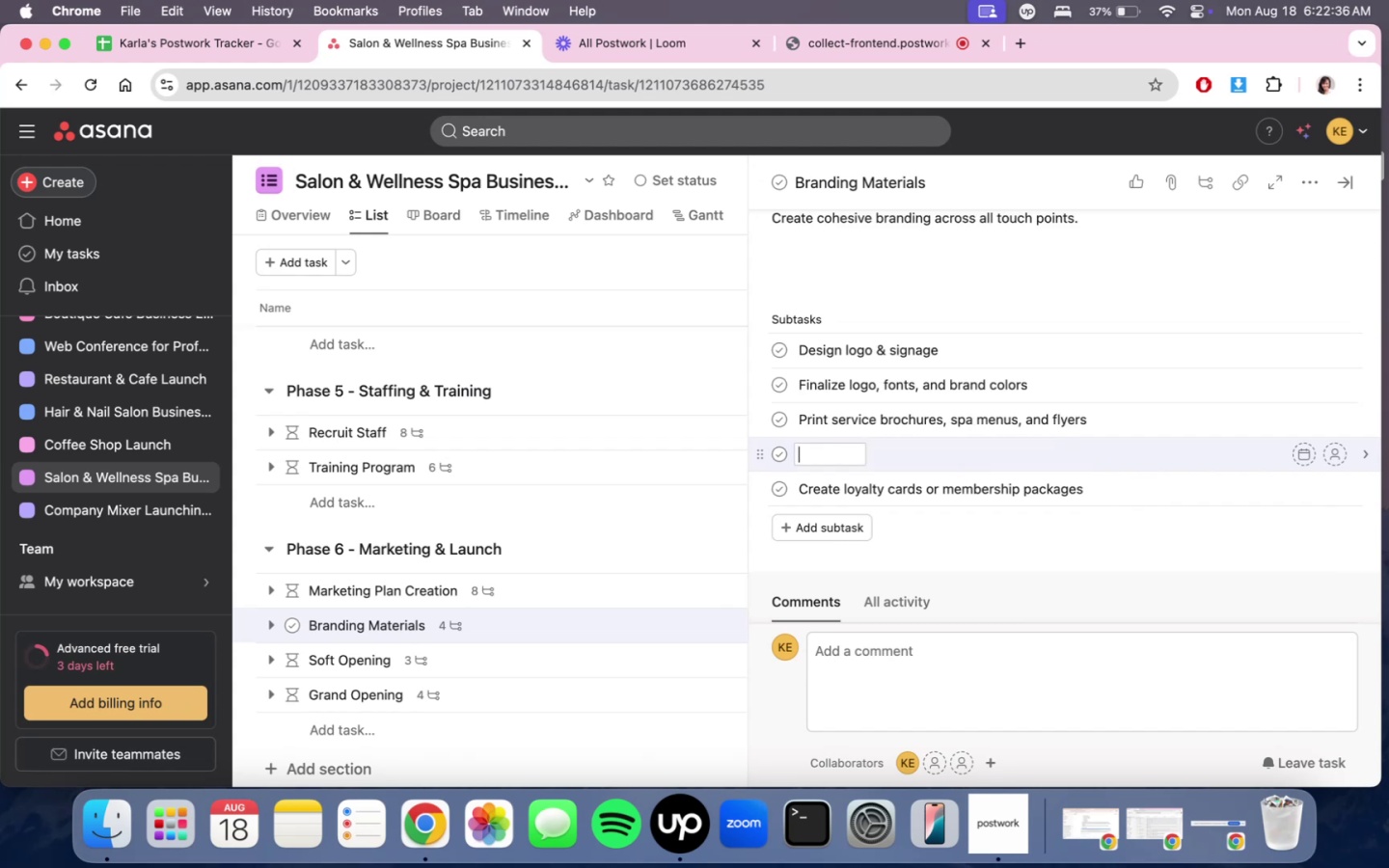 
type(Of)
key(Backspace)
type(rfer )
key(Backspace)
key(Backspace)
key(Backspace)
type(der)
key(Backspace)
key(Backspace)
key(Backspace)
type(d)
key(Backspace)
key(Backspace)
type(der business cards for staff)
 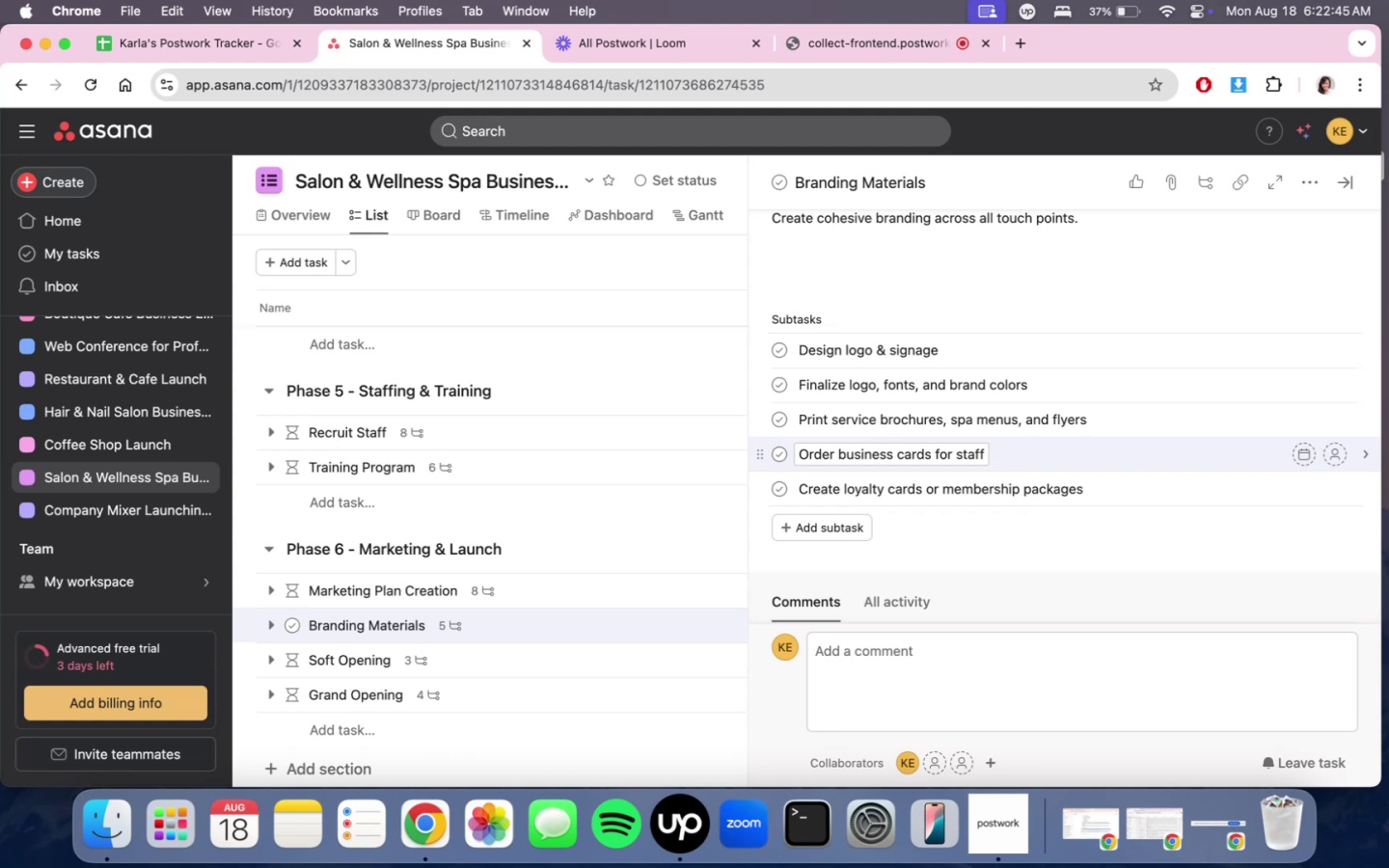 
key(Enter)
 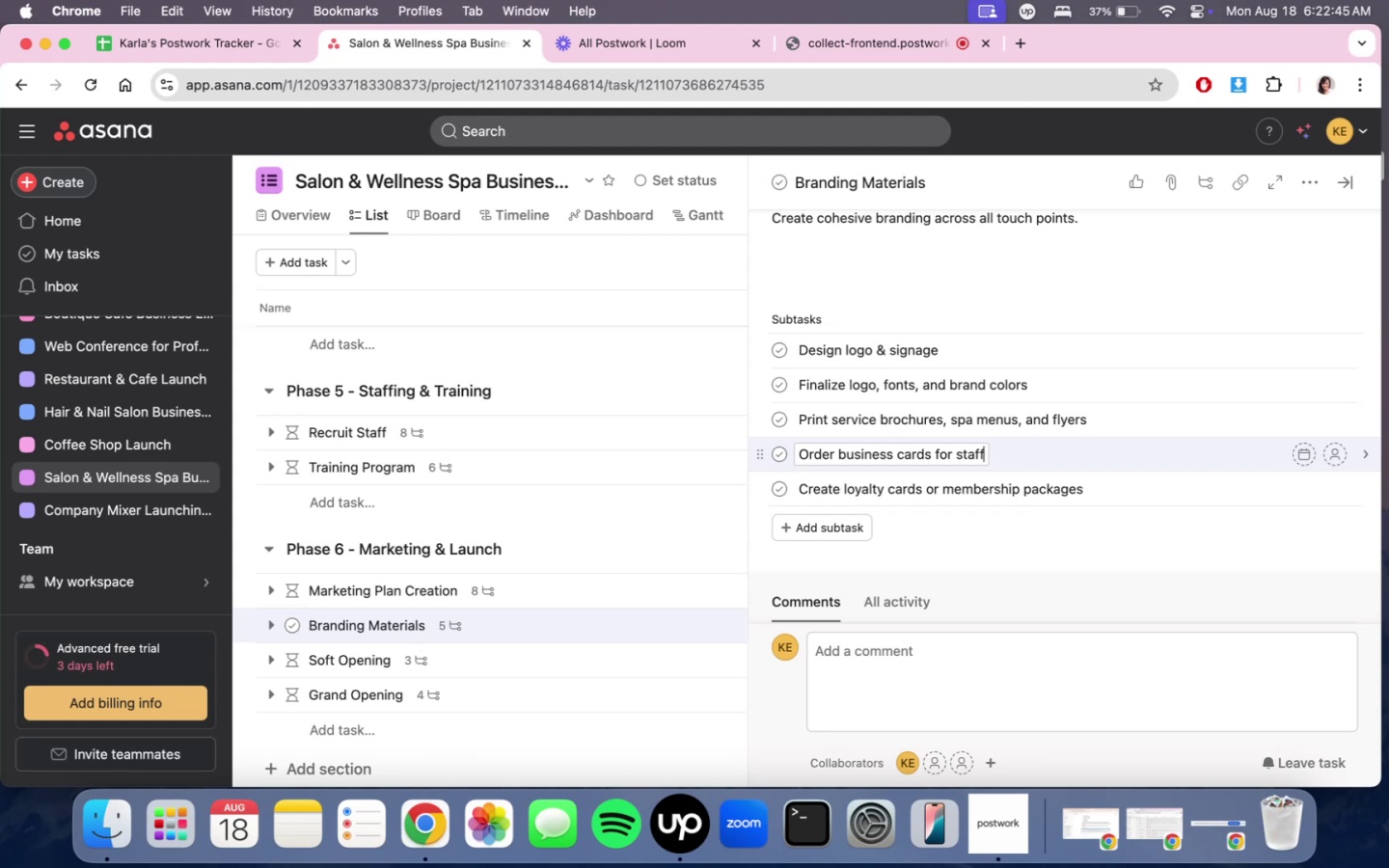 
type(Design uniforms with logo embroidery)
 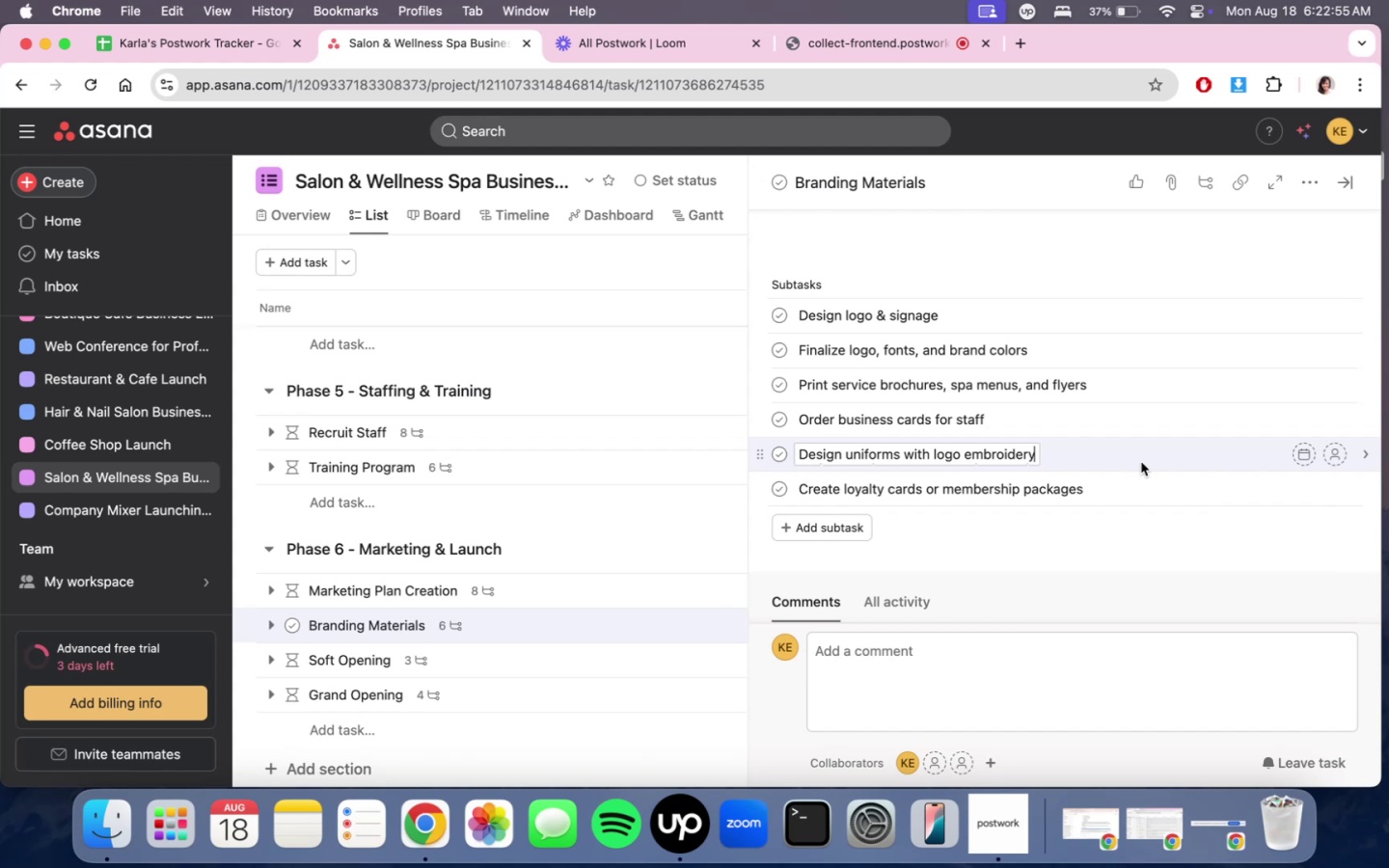 
key(Enter)
 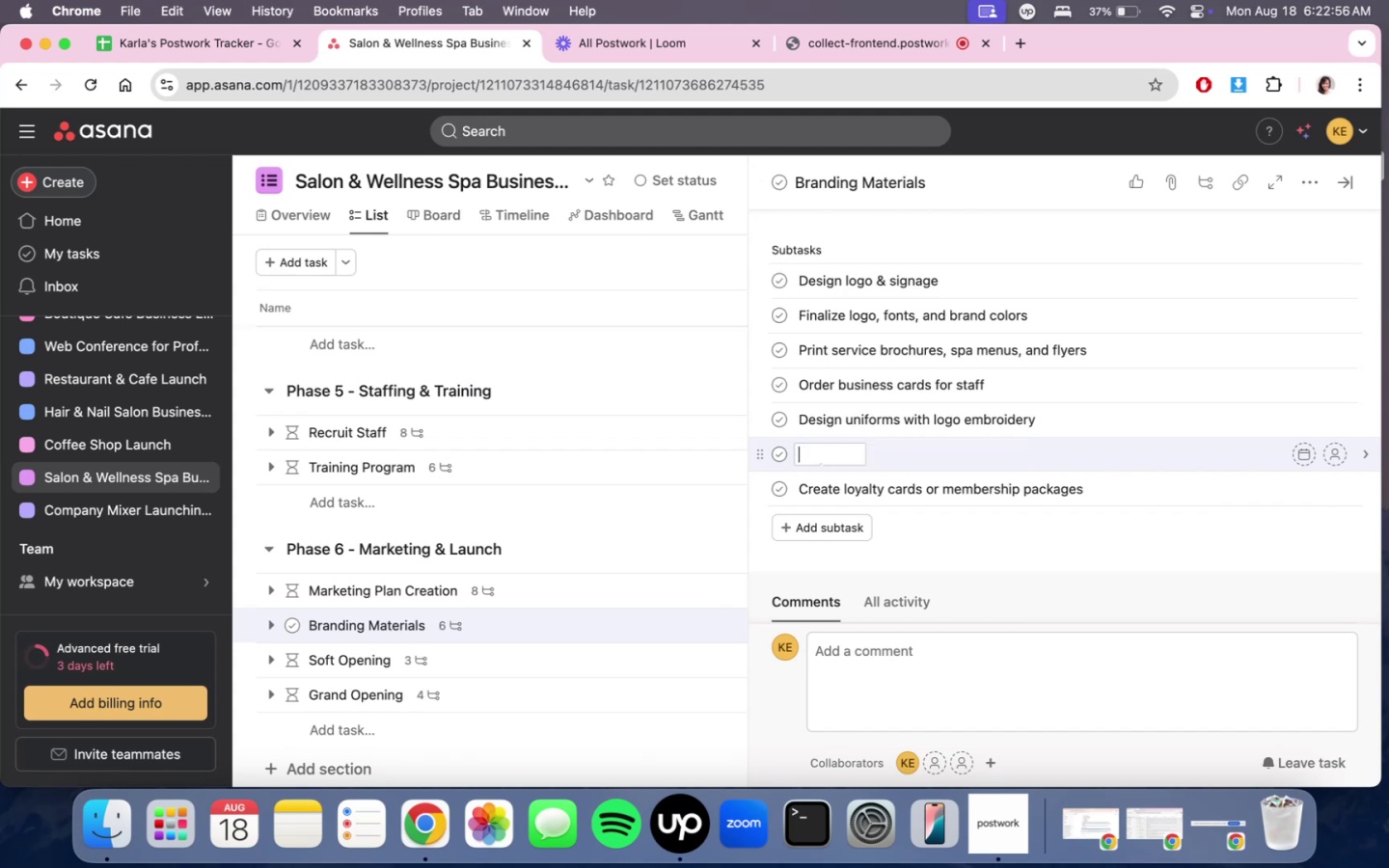 
type(Orf)
key(Backspace)
type(der signan)
key(Backspace)
type(ge and outdoor bannder)
key(Backspace)
key(Backspace)
key(Backspace)
type(ers)
 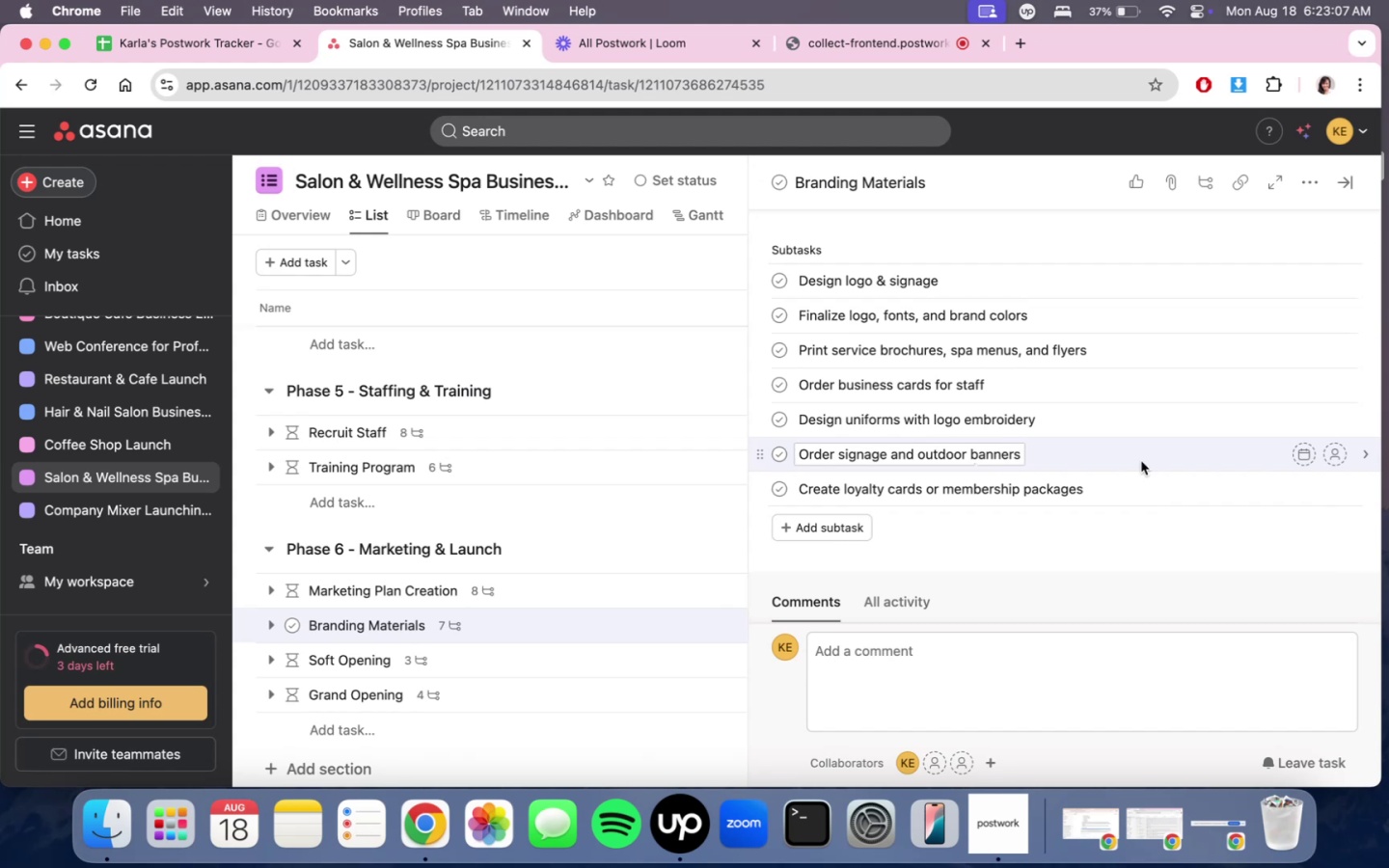 
scroll: coordinate [1141, 459], scroll_direction: down, amount: 2.0
 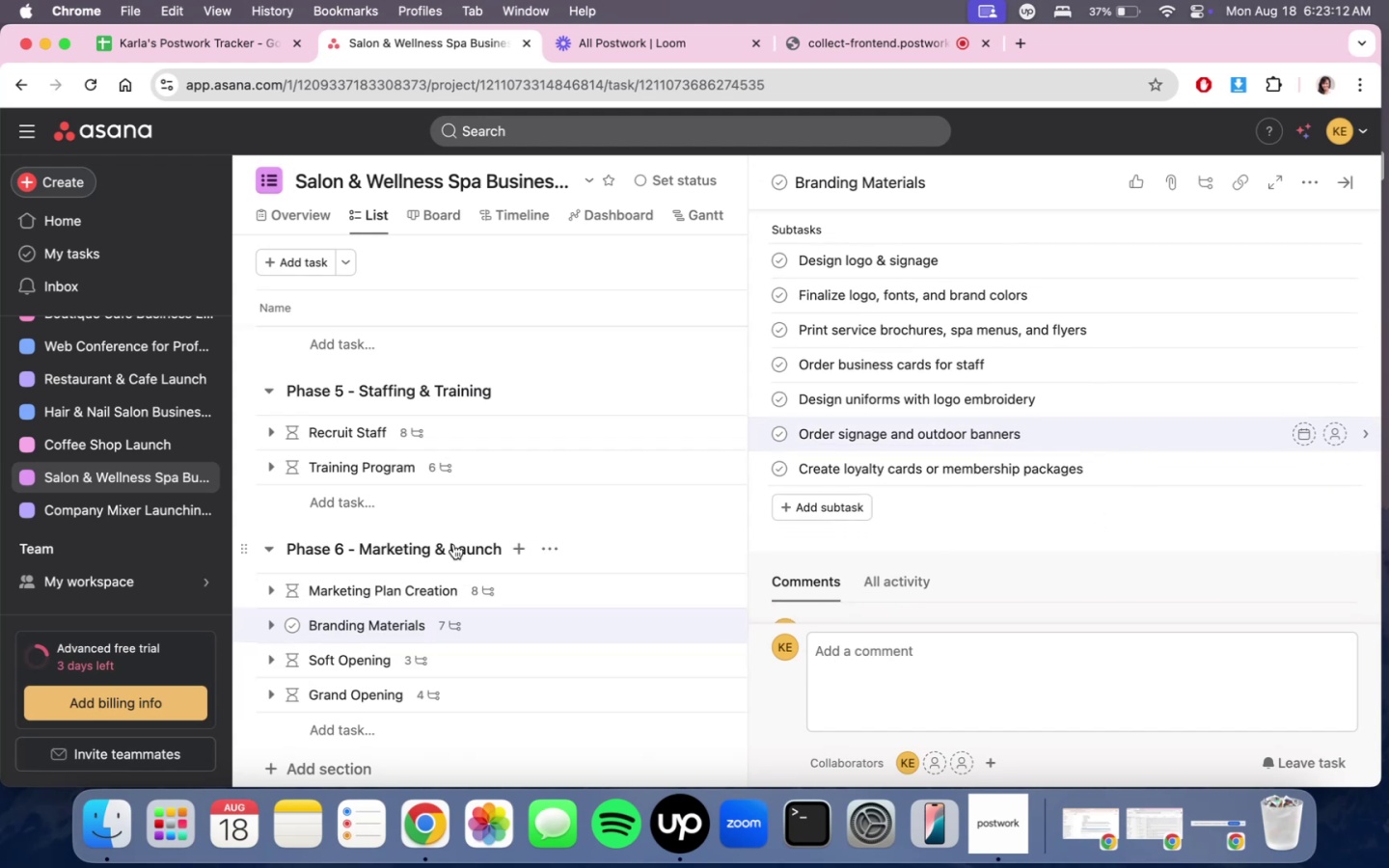 
wait(6.22)
 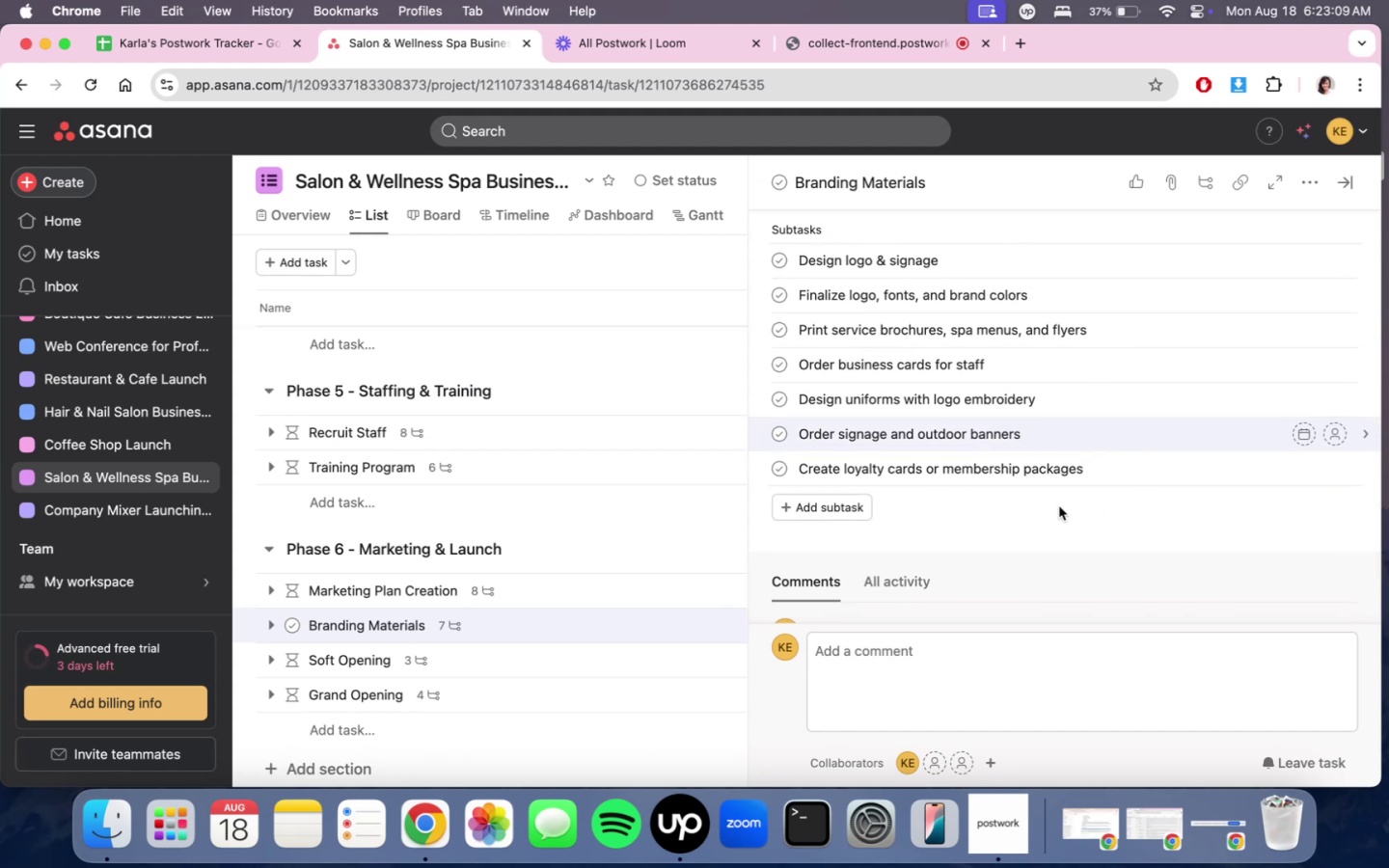 
left_click([531, 656])
 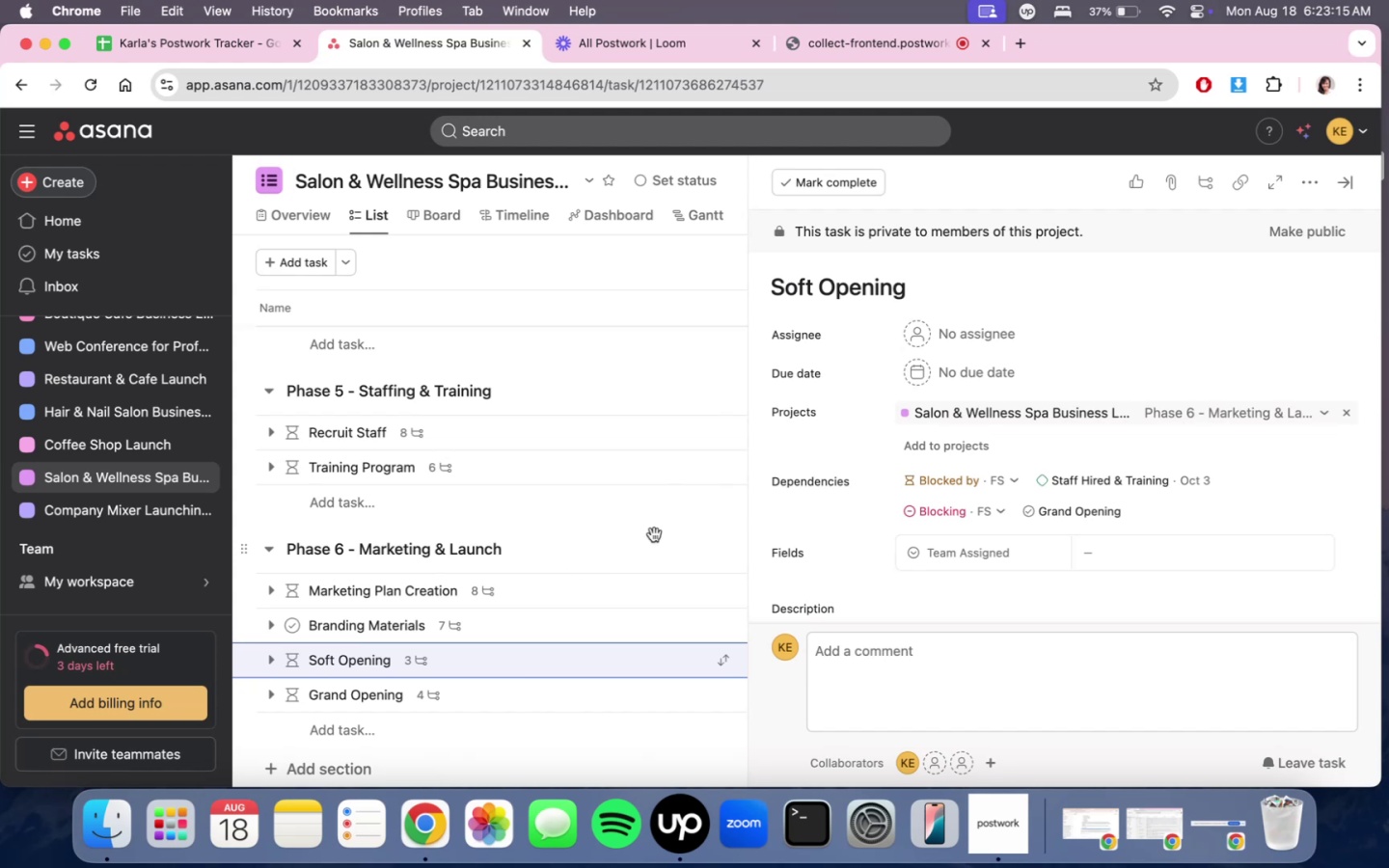 
scroll: coordinate [990, 370], scroll_direction: down, amount: 15.0
 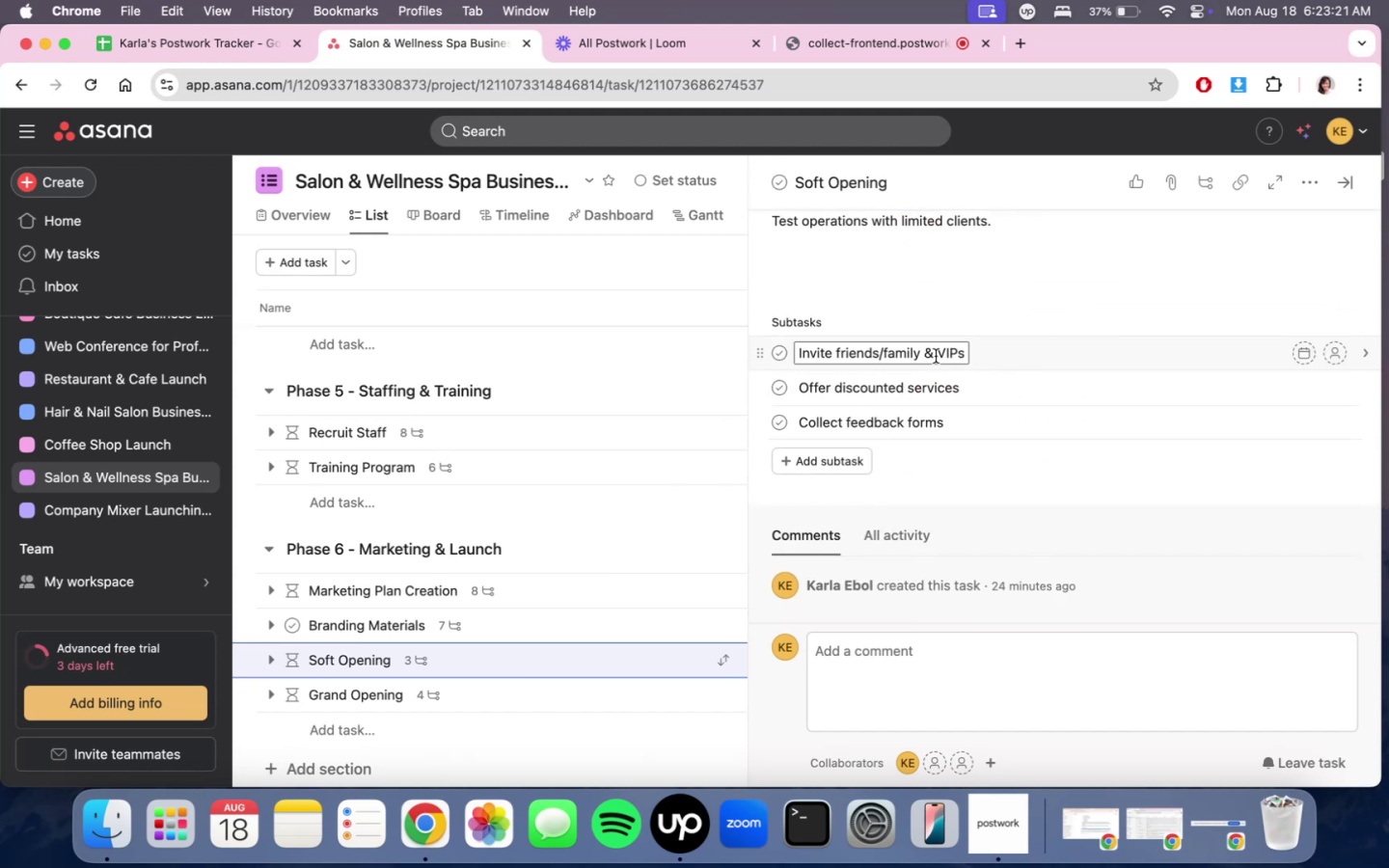 
wait(6.44)
 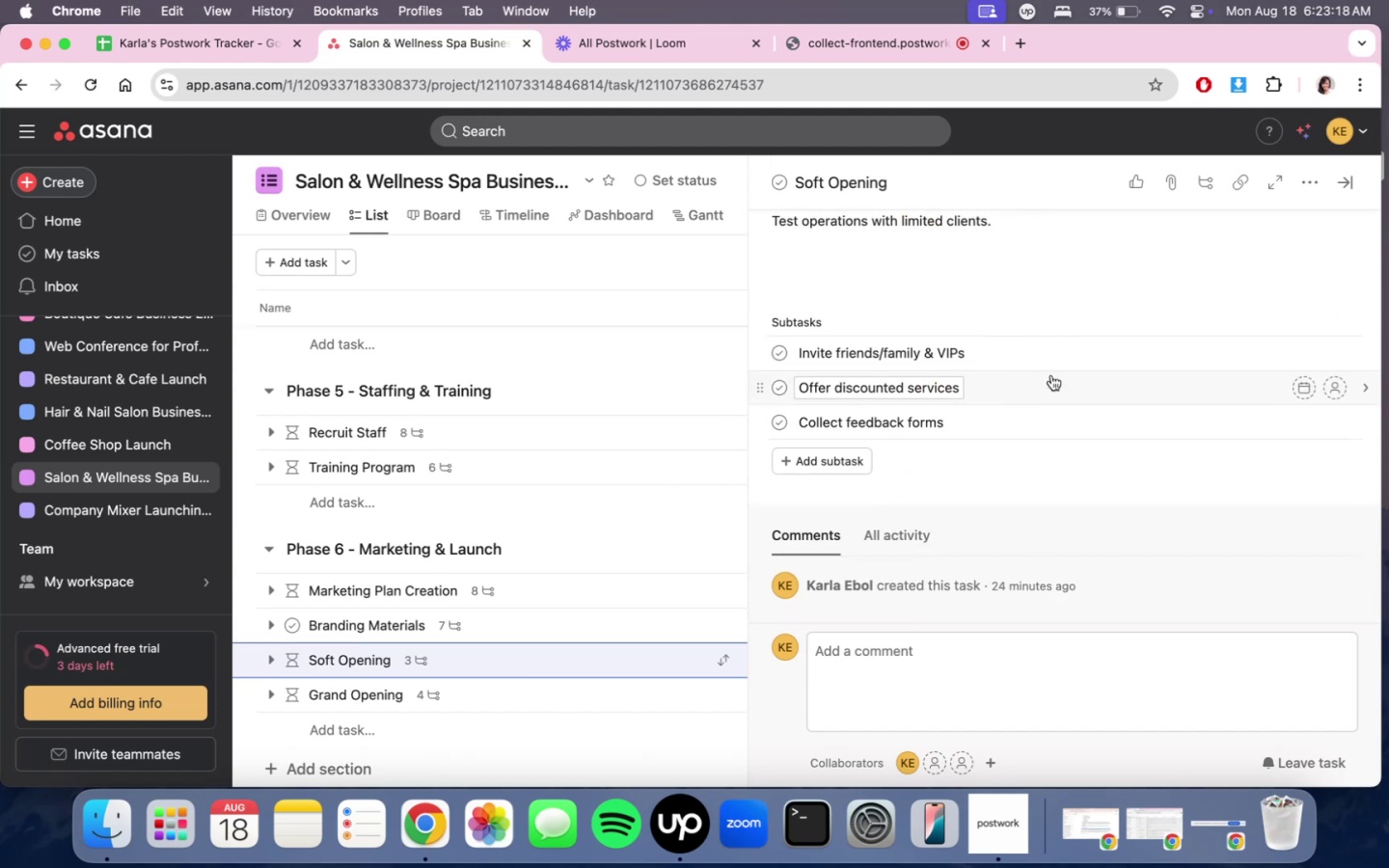 
left_click([963, 352])
 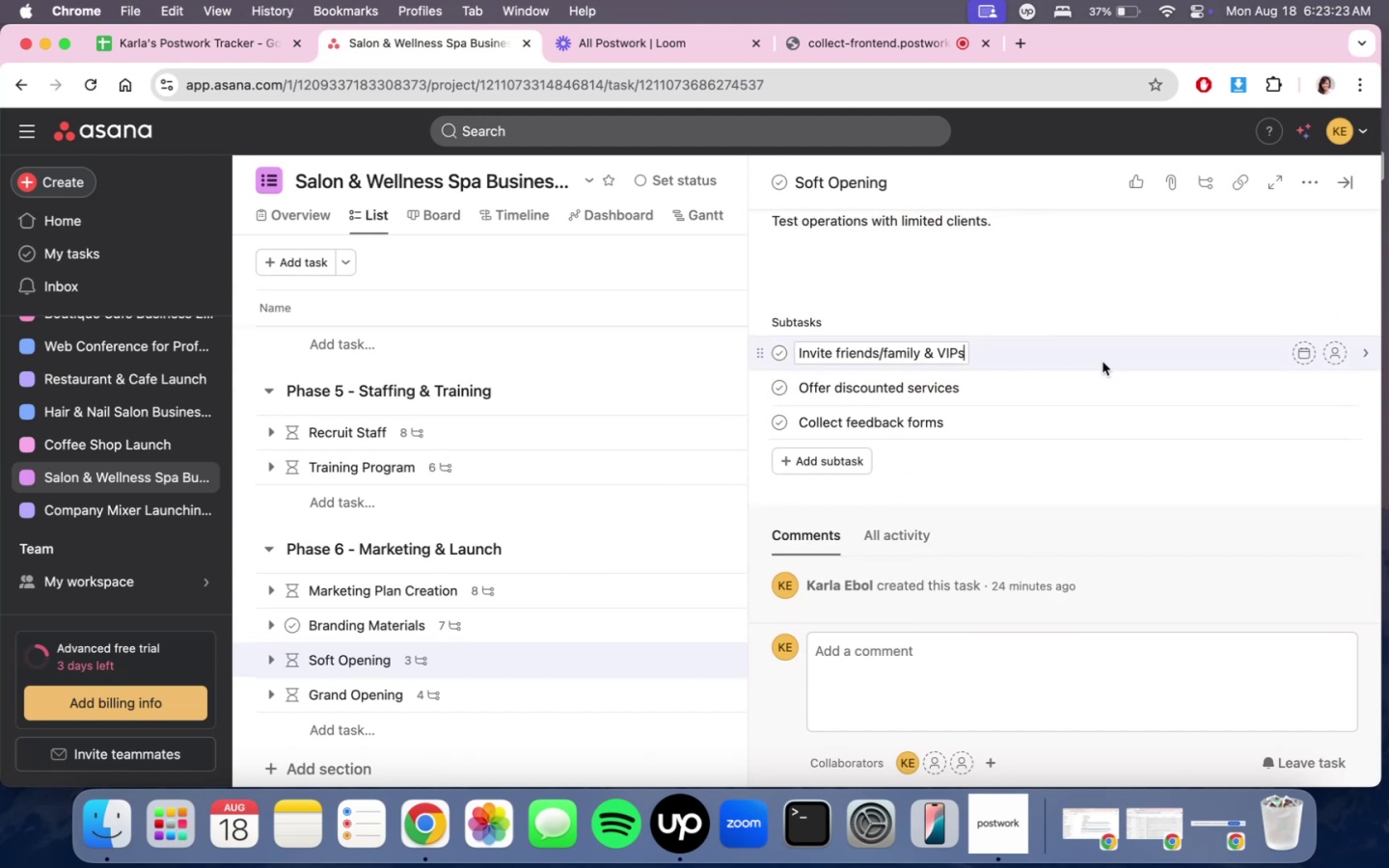 
key(Backspace)
type( guests)
 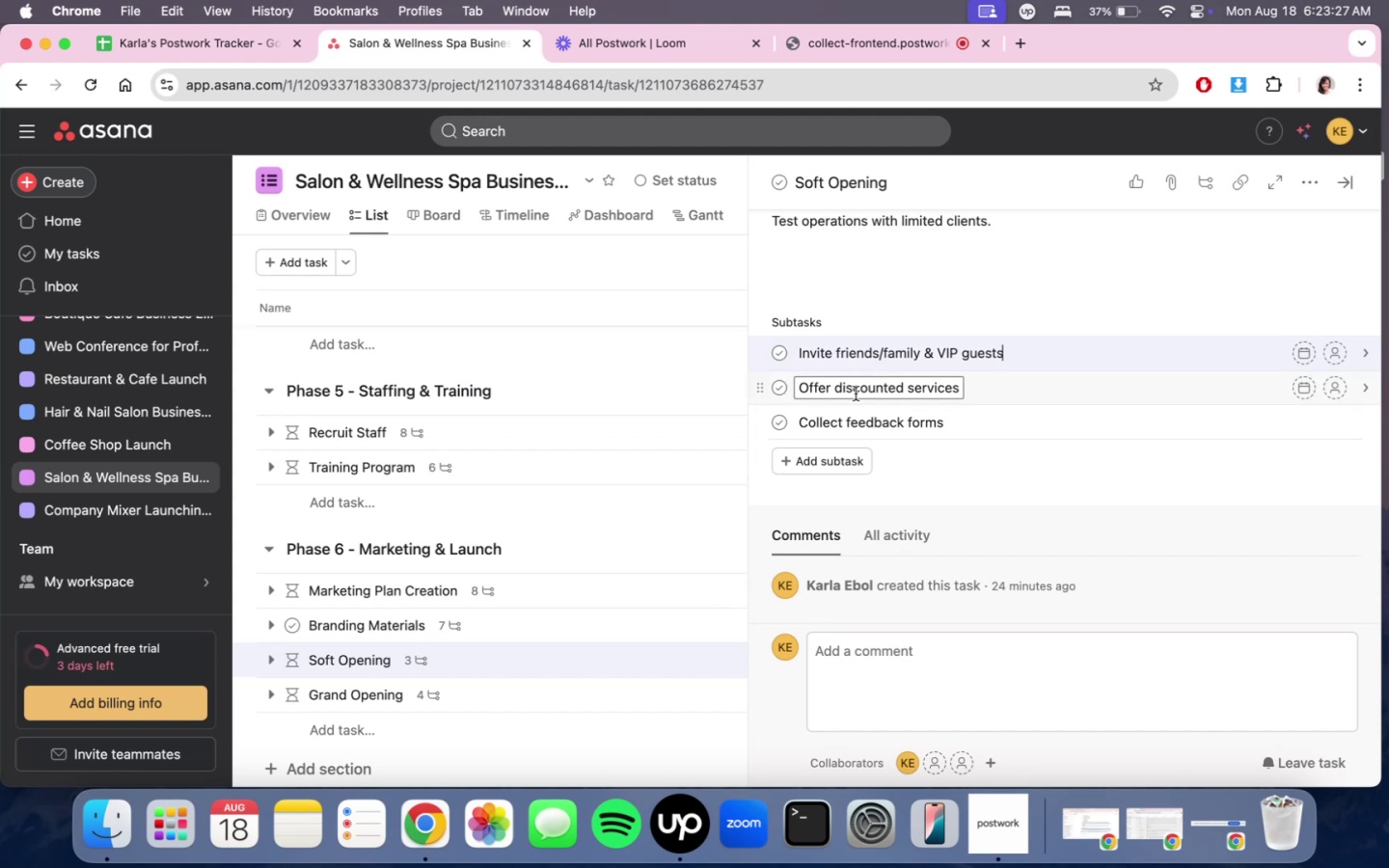 
left_click([881, 358])
 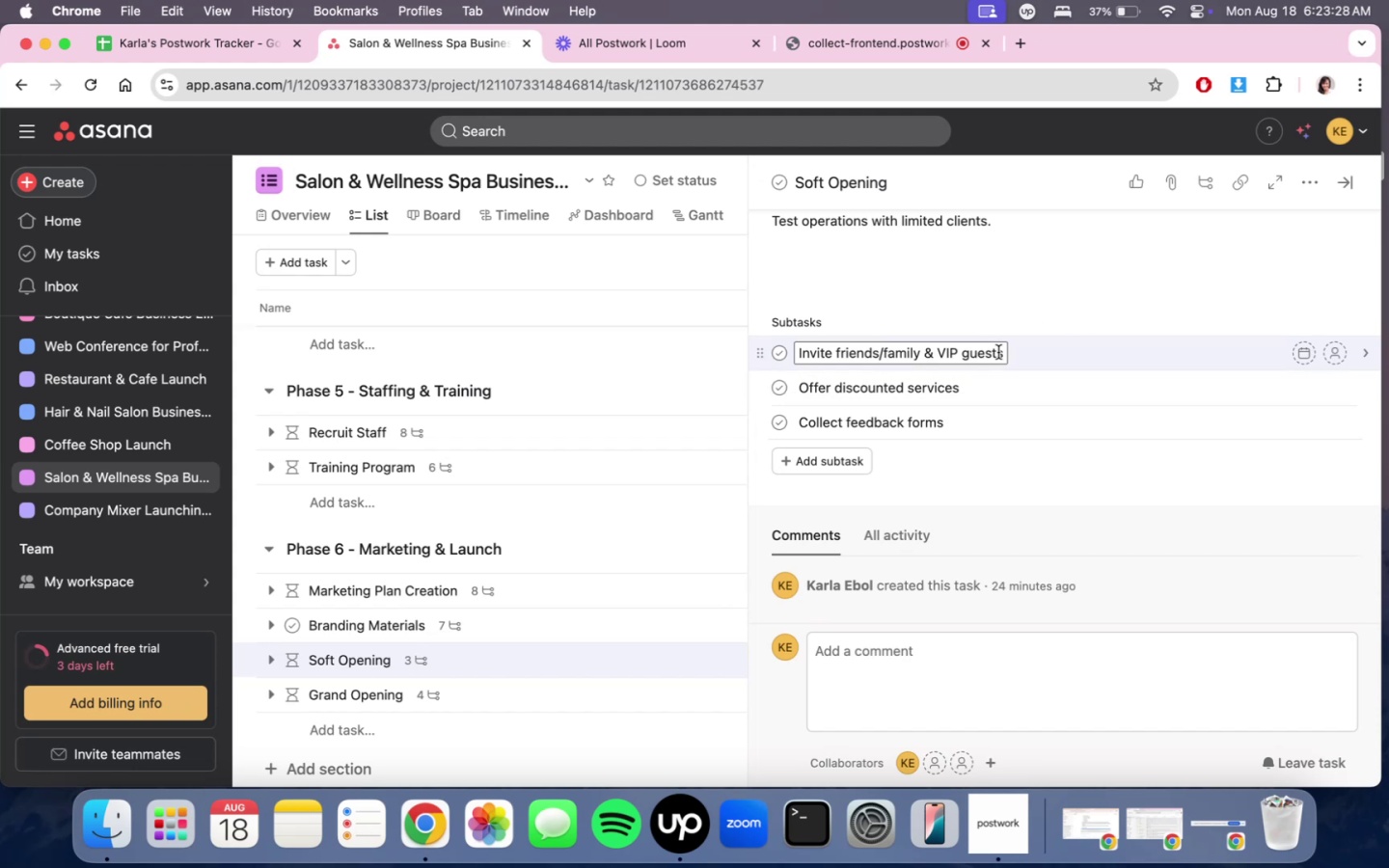 
key(ArrowRight)
 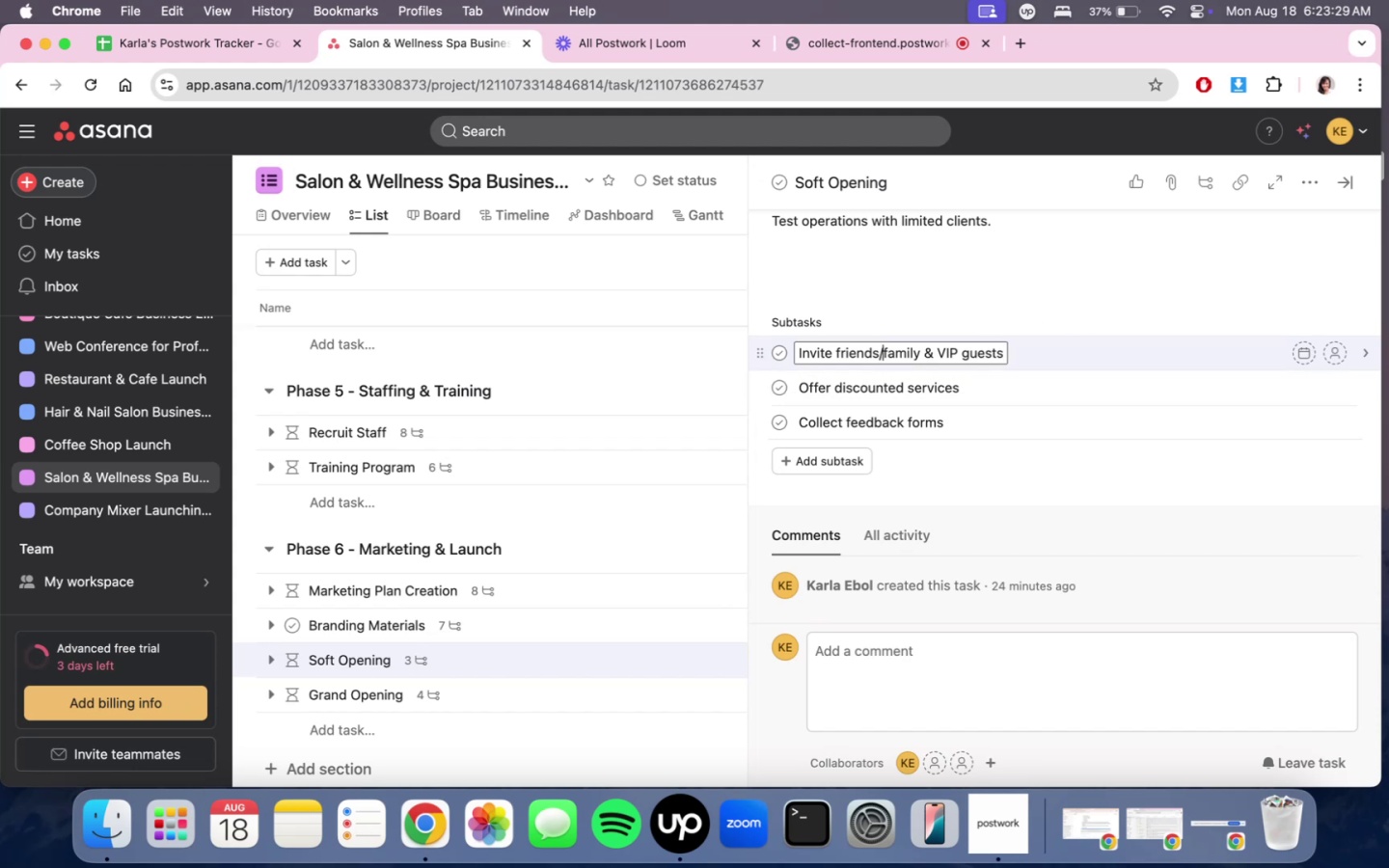 
key(Backslash)
 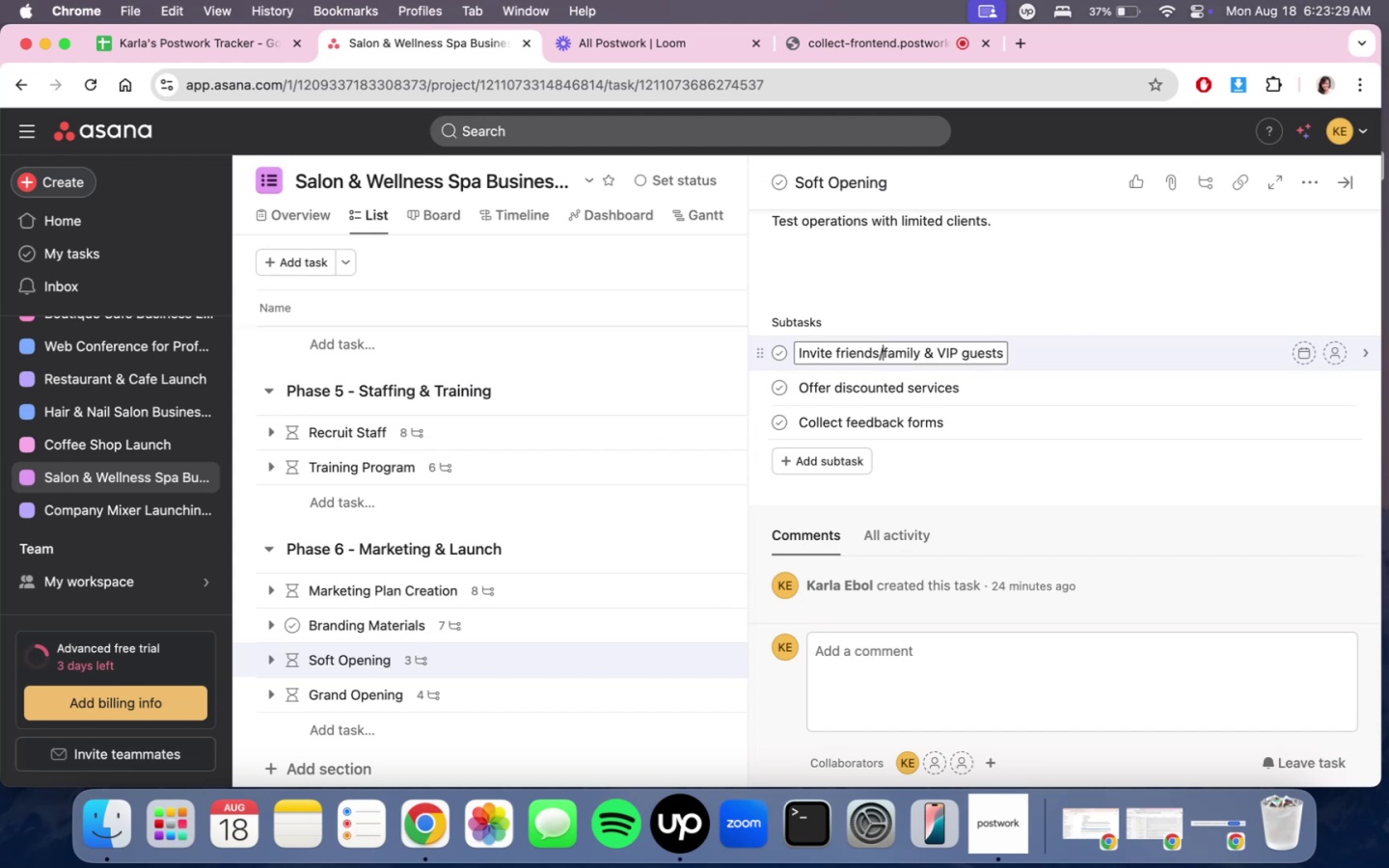 
key(Backspace)
 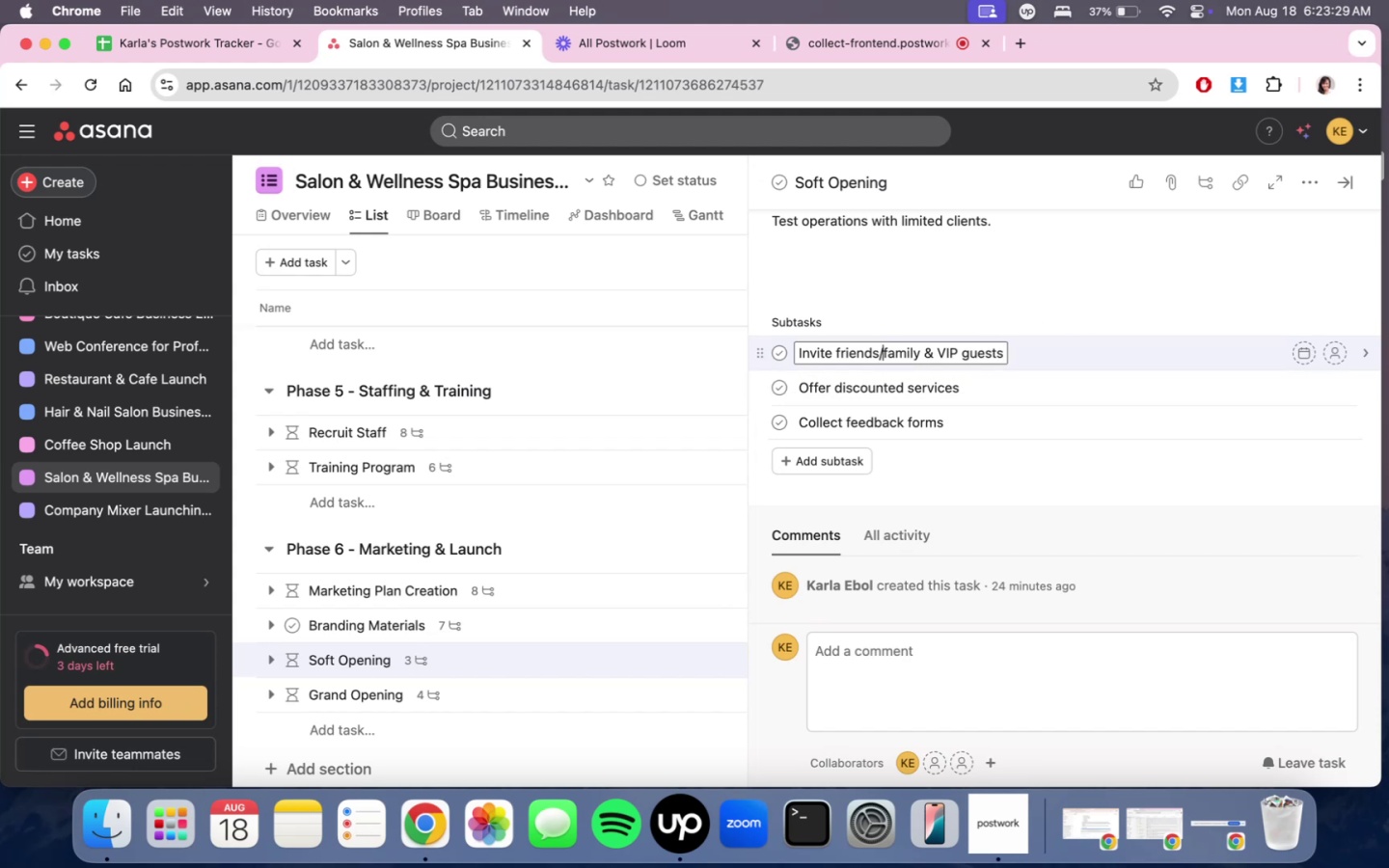 
key(Comma)
 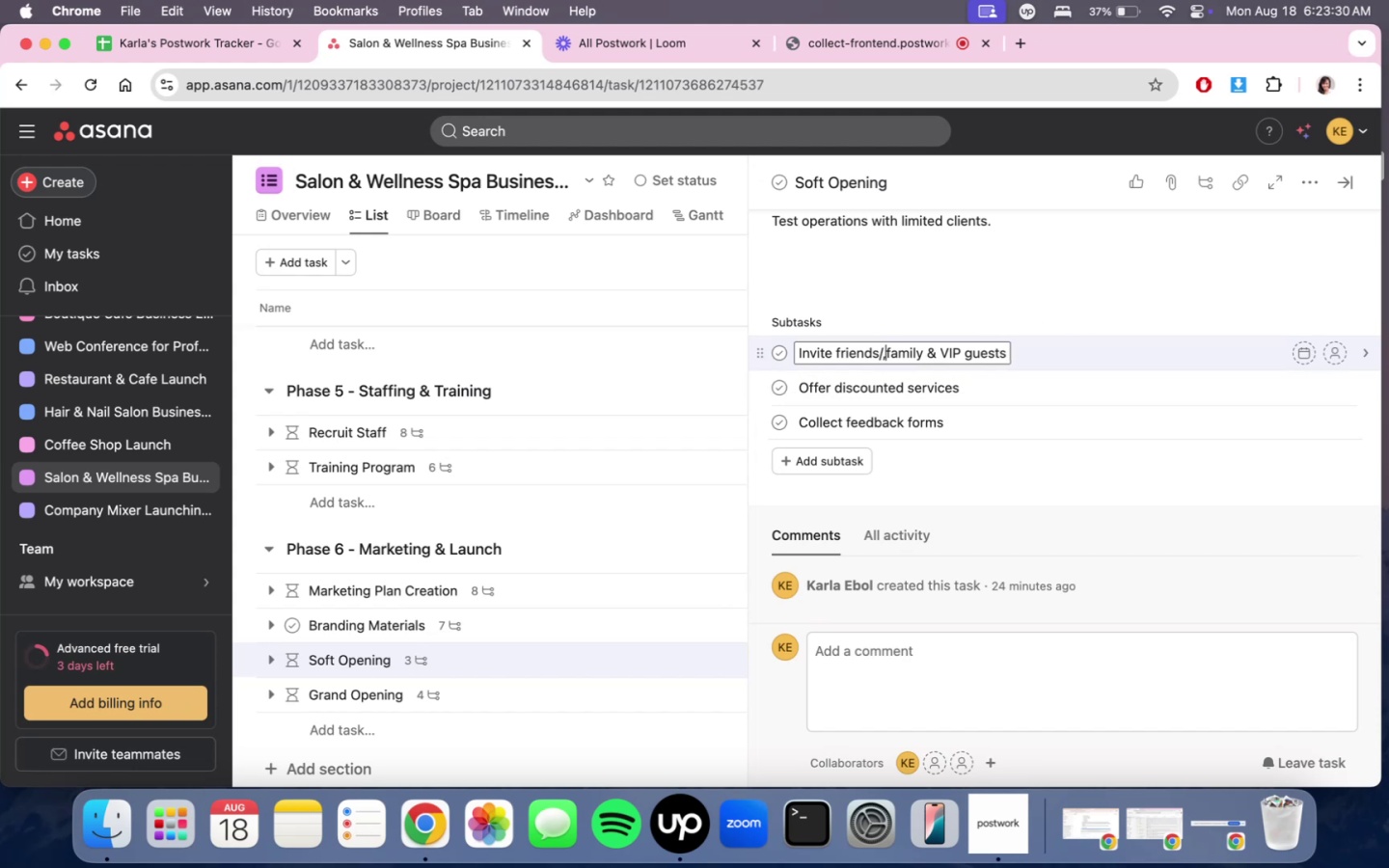 
key(Backspace)
 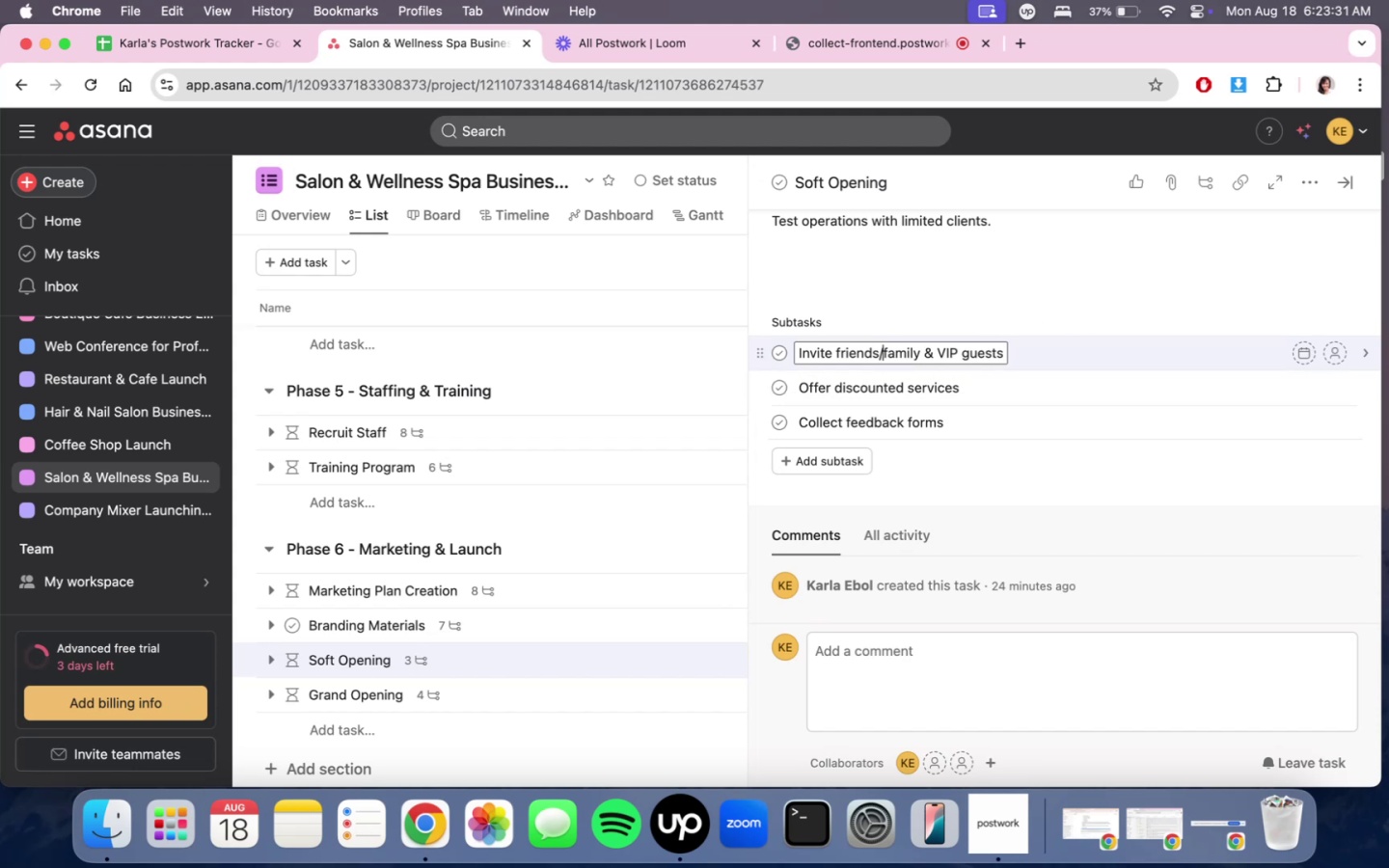 
key(ArrowRight)
 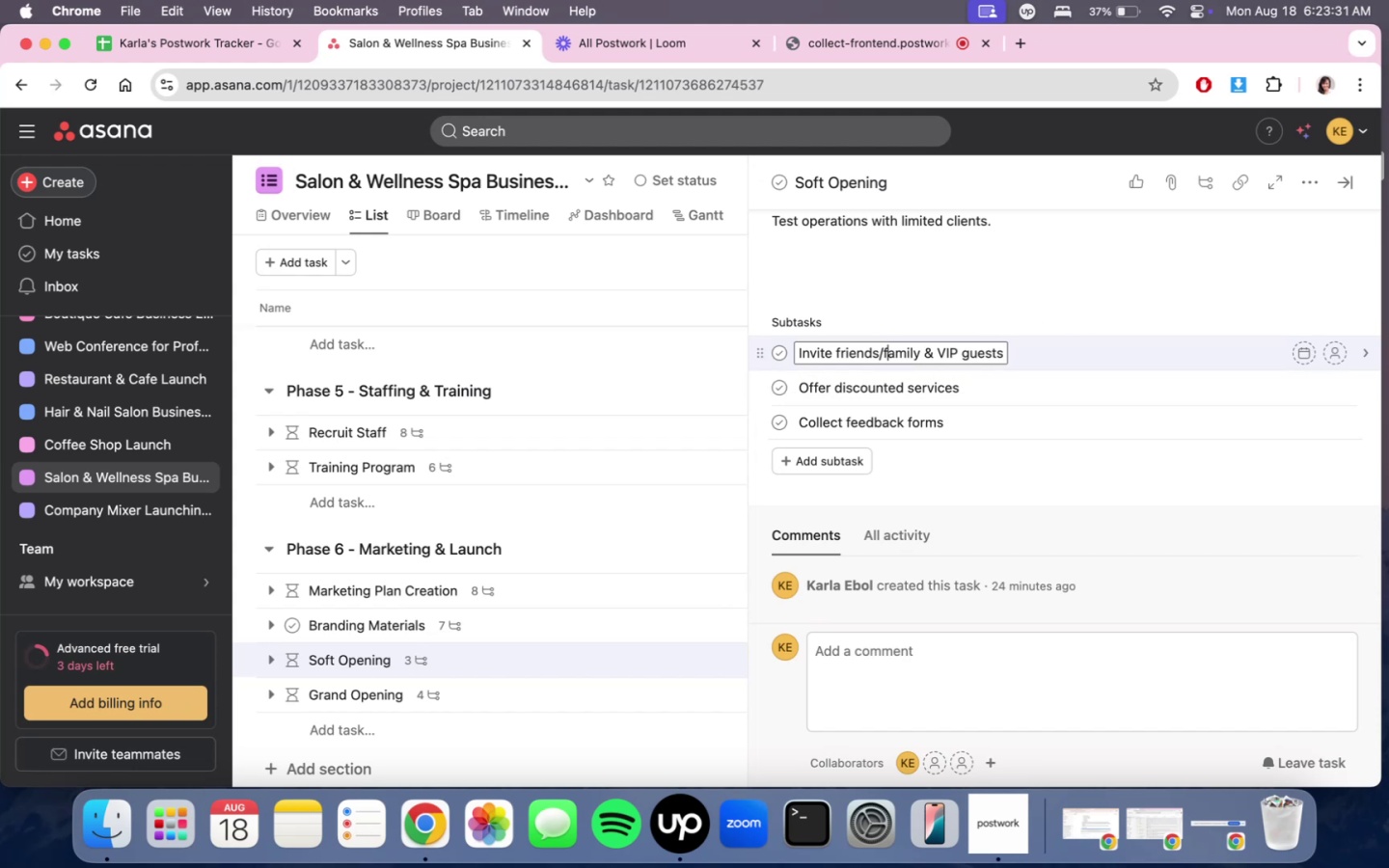 
key(Backspace)
 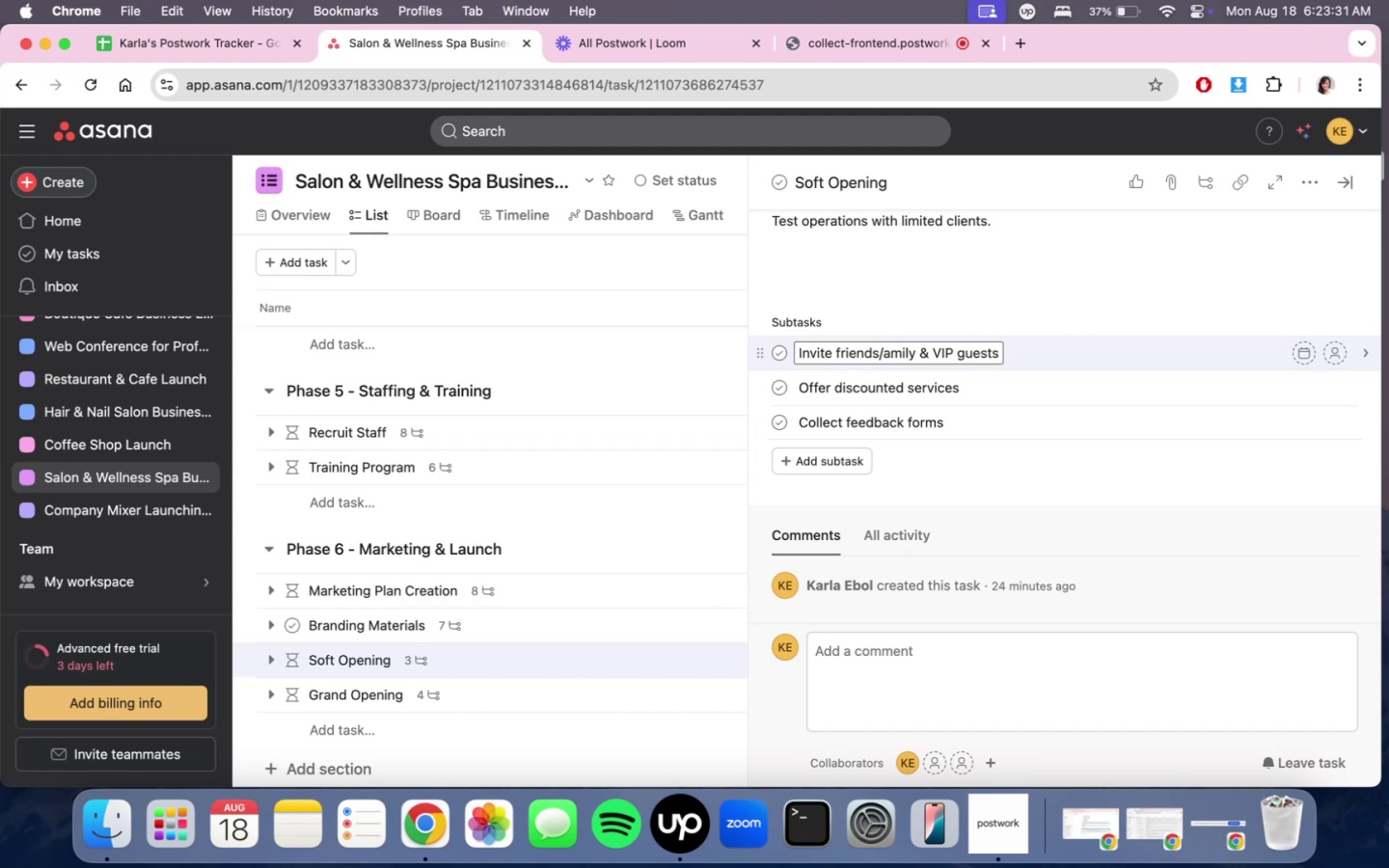 
key(Backspace)
 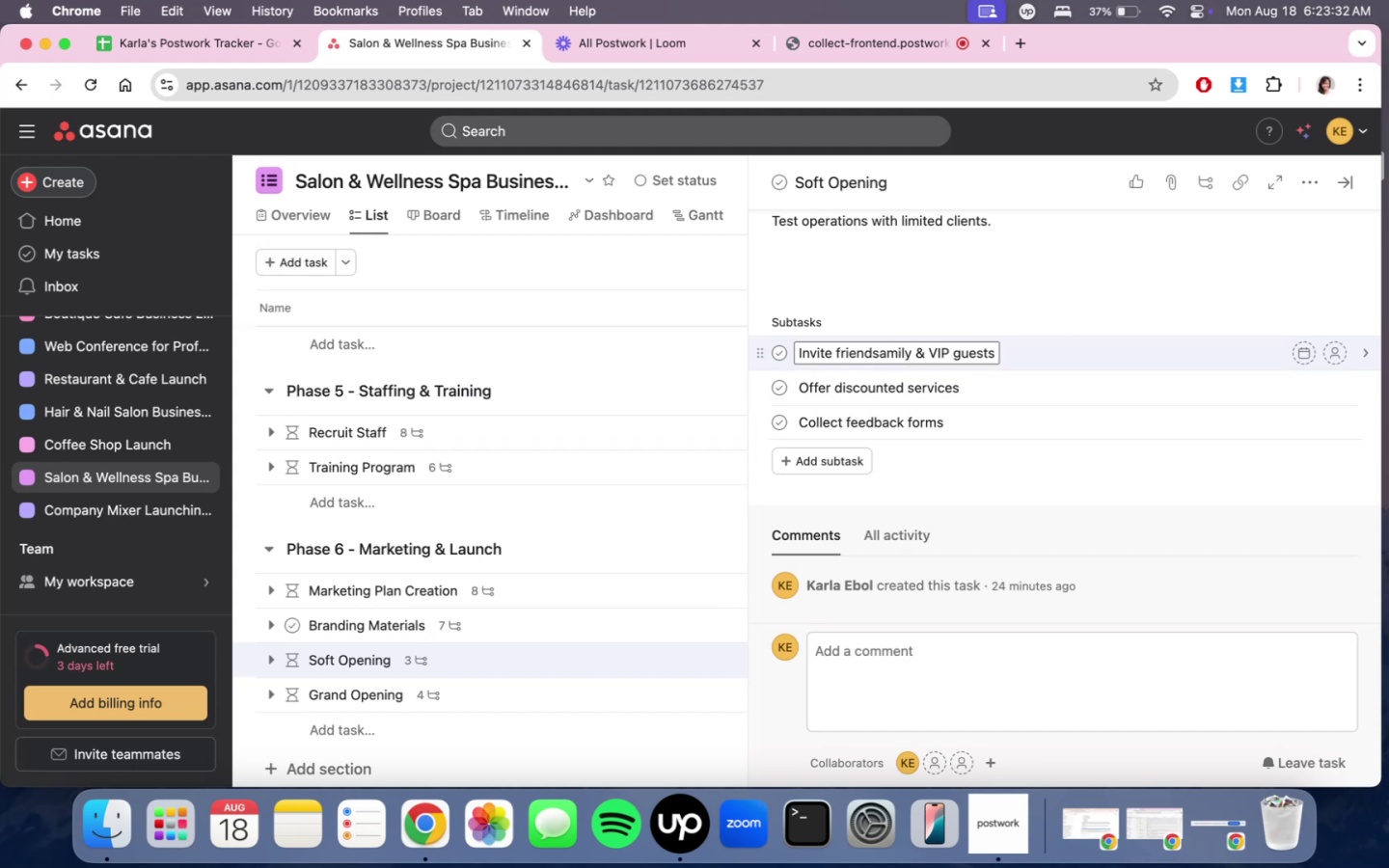 
key(Comma)
 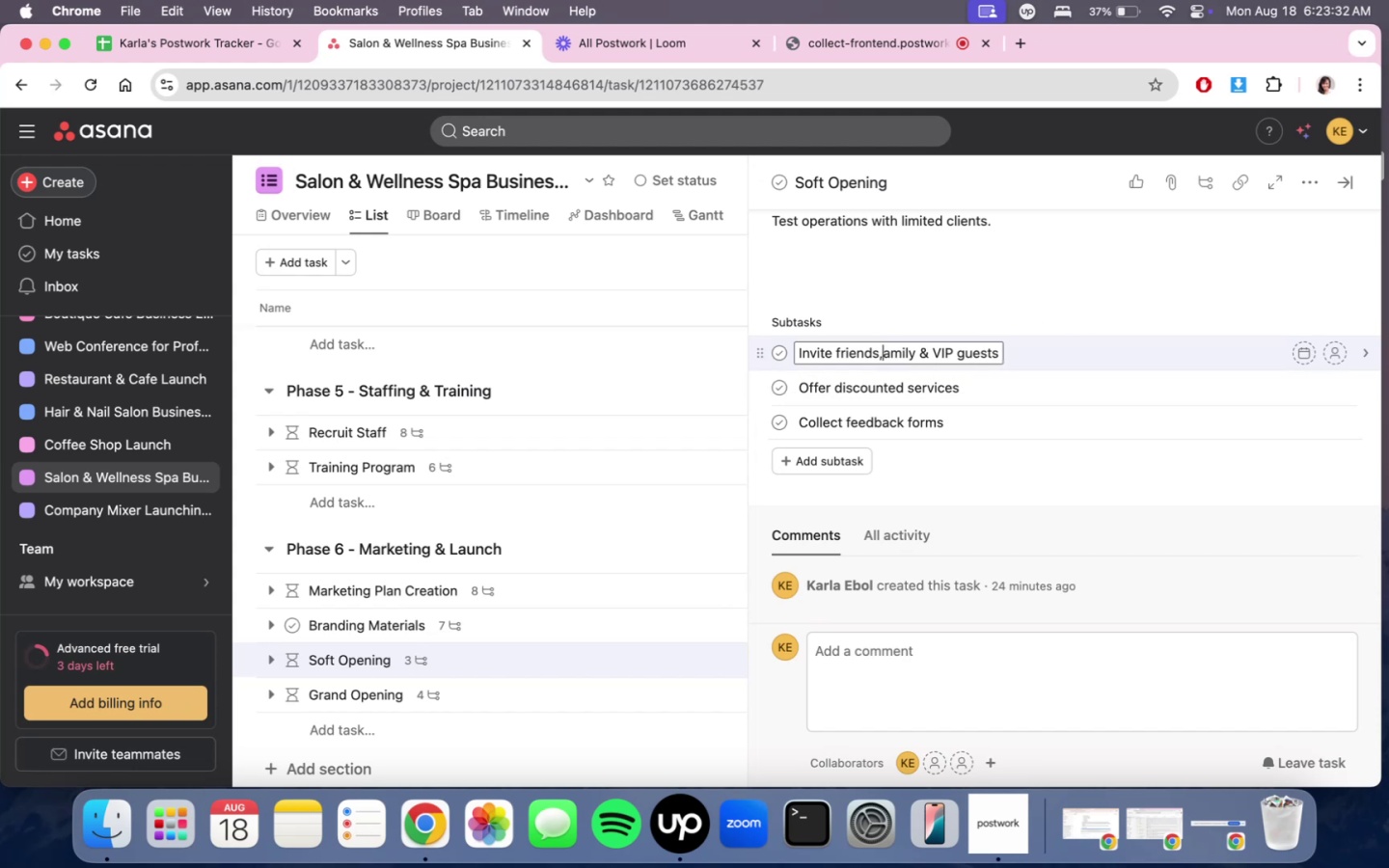 
key(Space)
 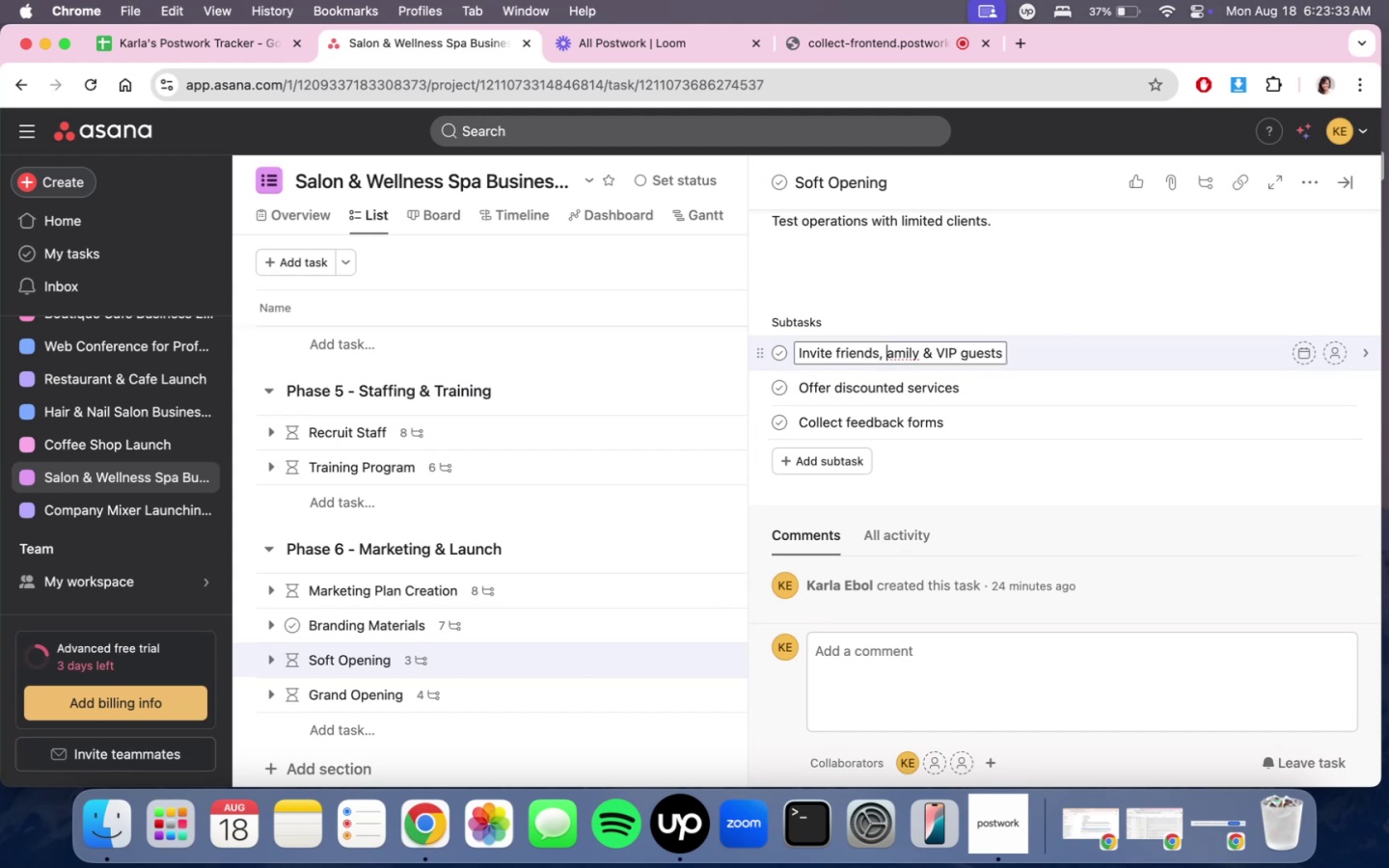 
key(Backspace)
 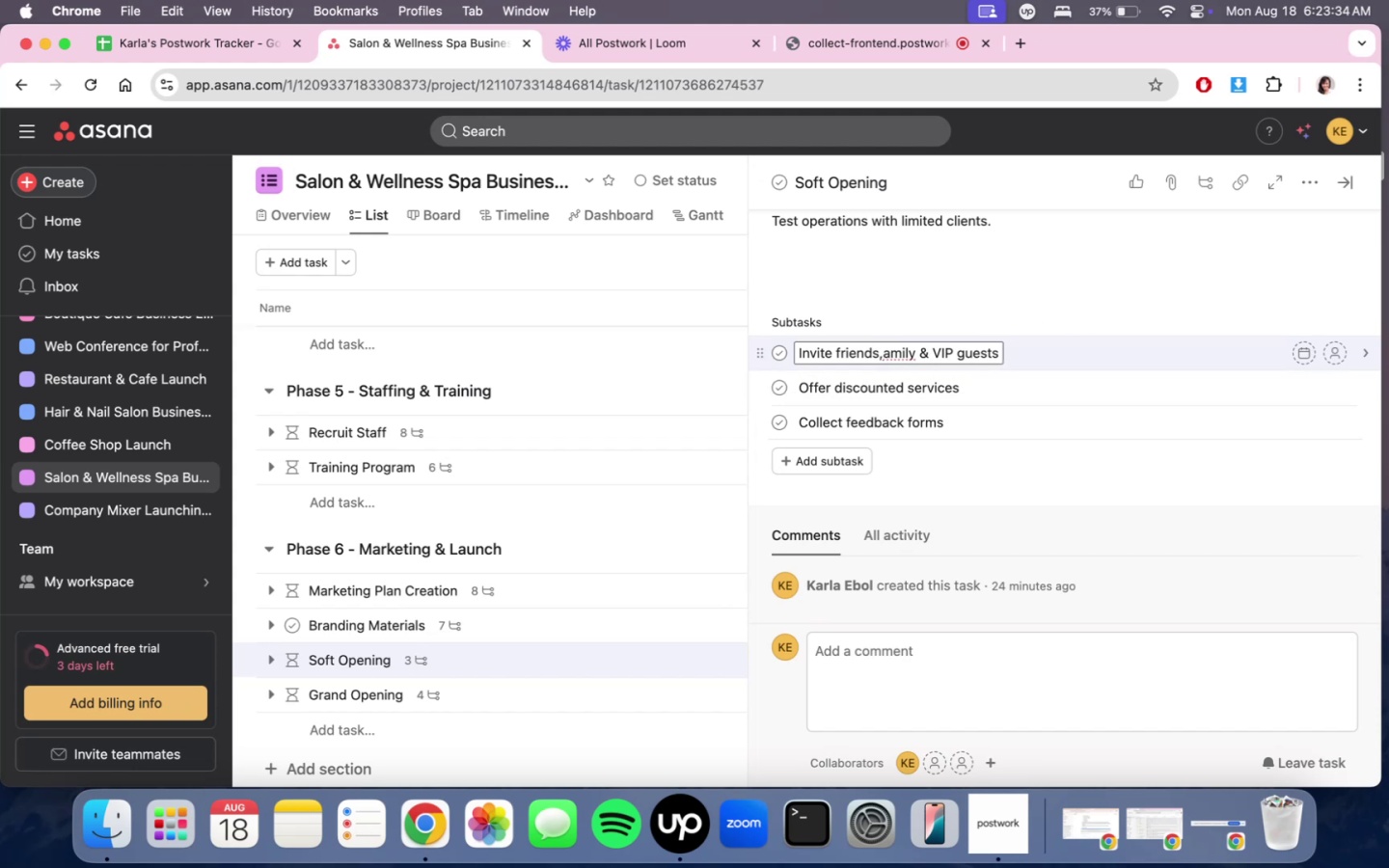 
key(Backspace)
 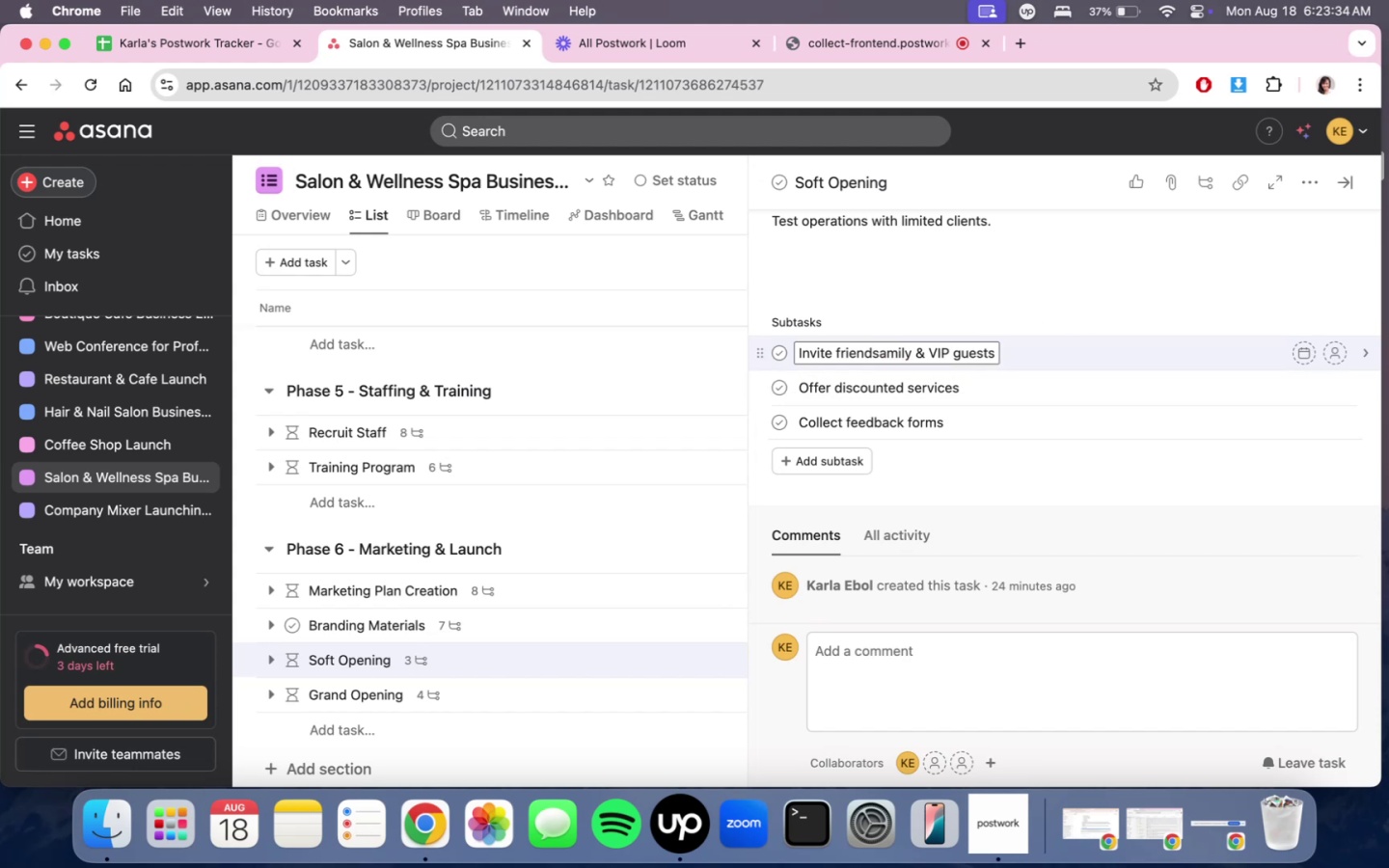 
key(Comma)
 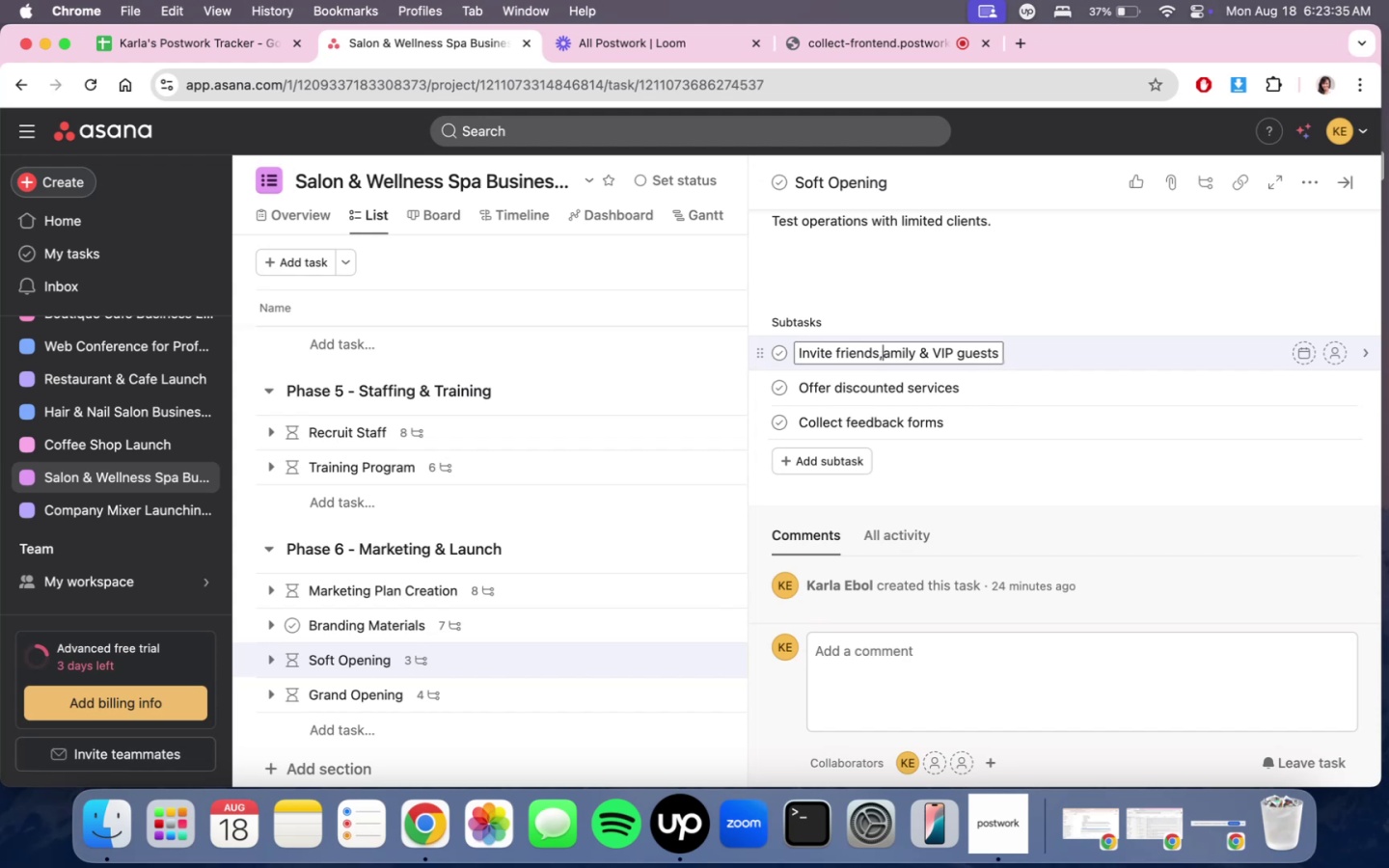 
key(Space)
 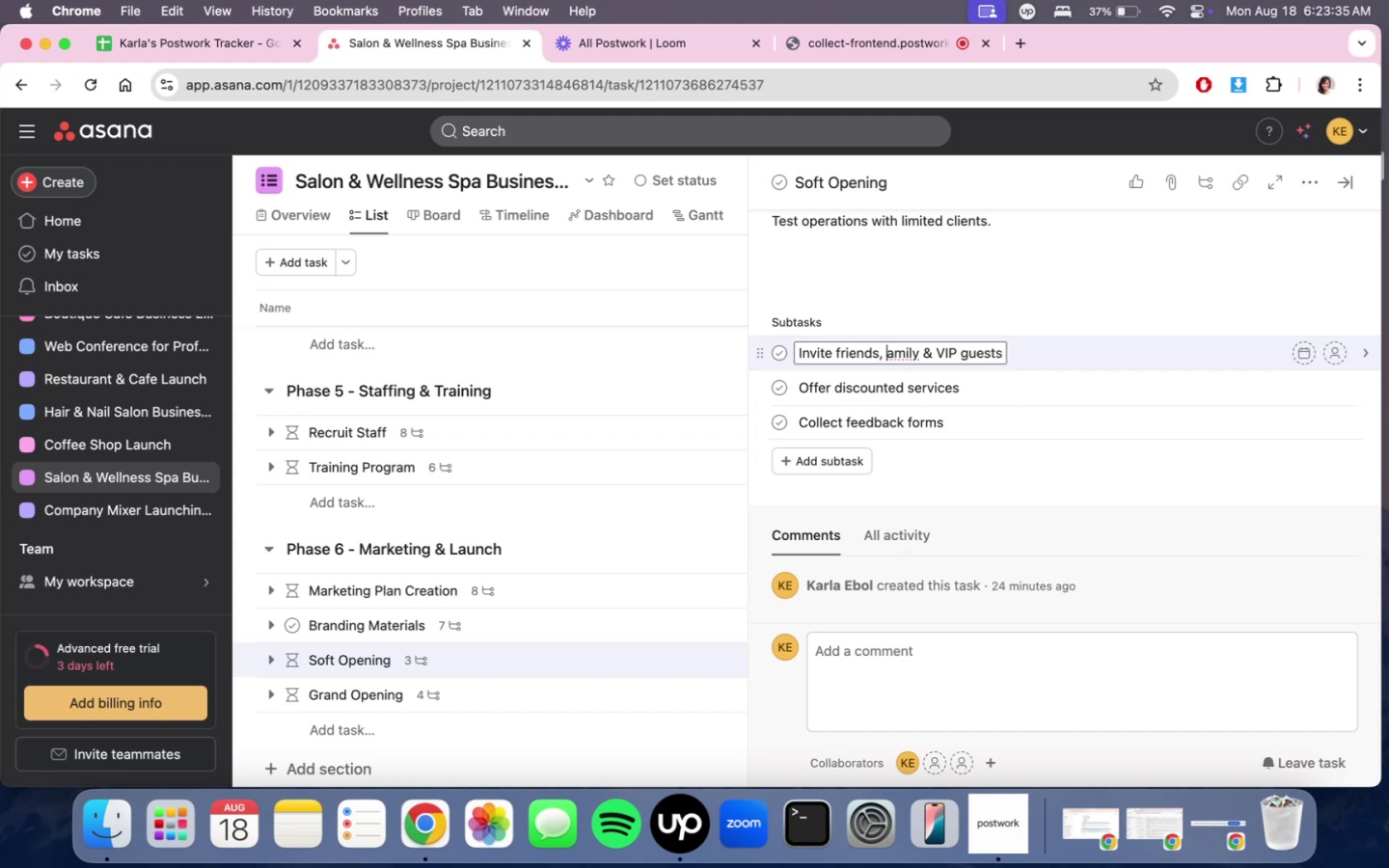 
key(F)
 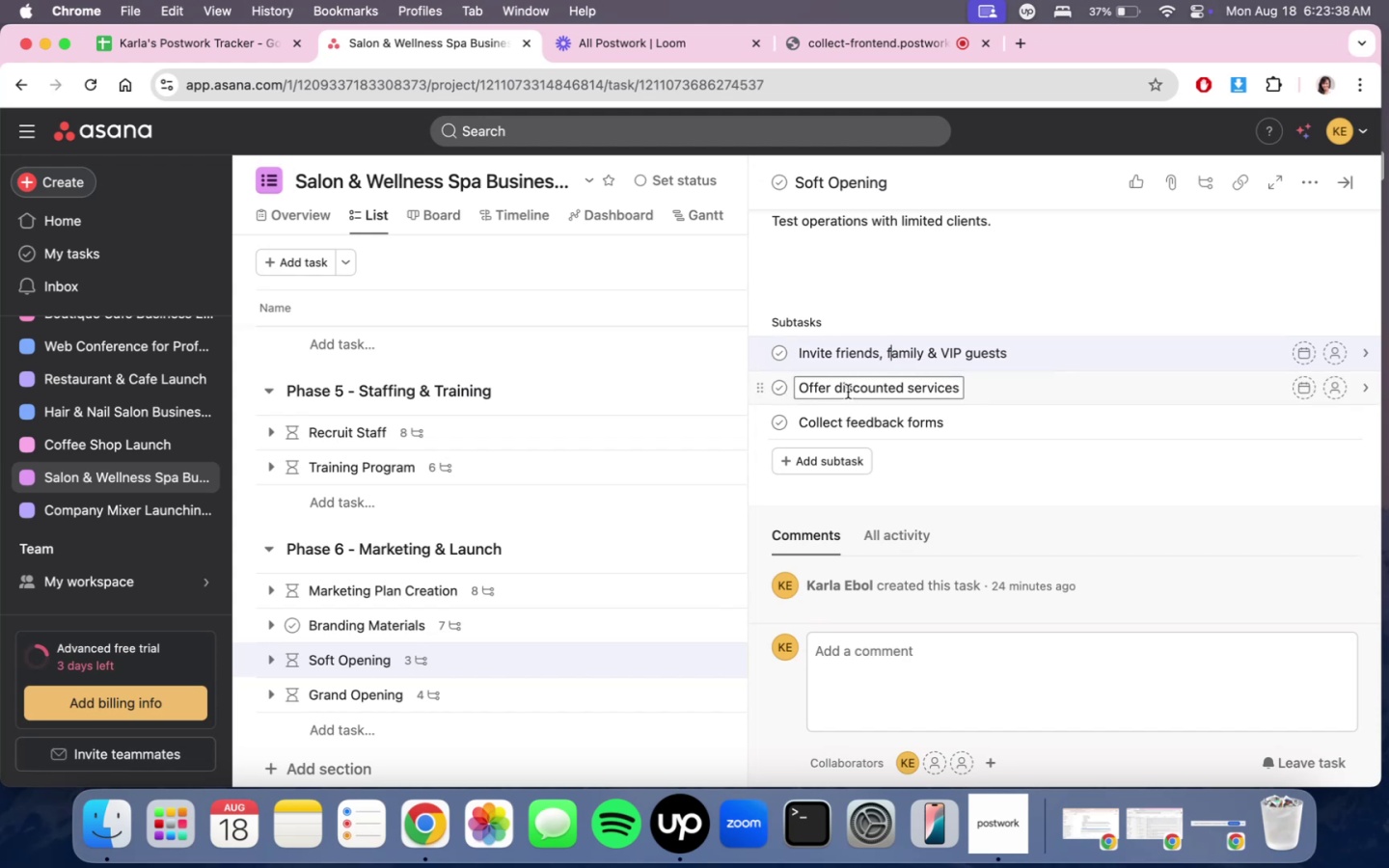 
type(free/)
 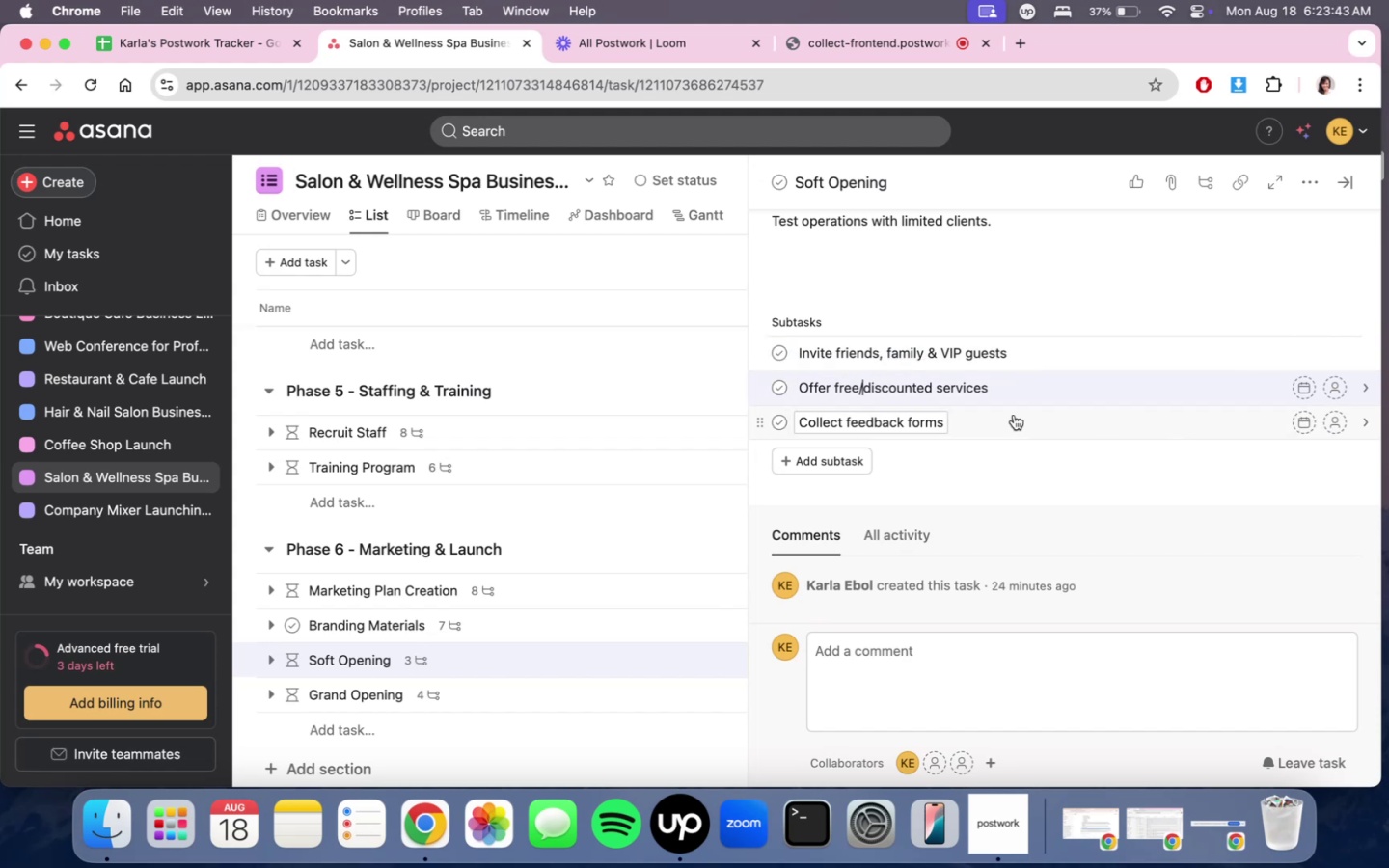 
left_click([988, 391])
 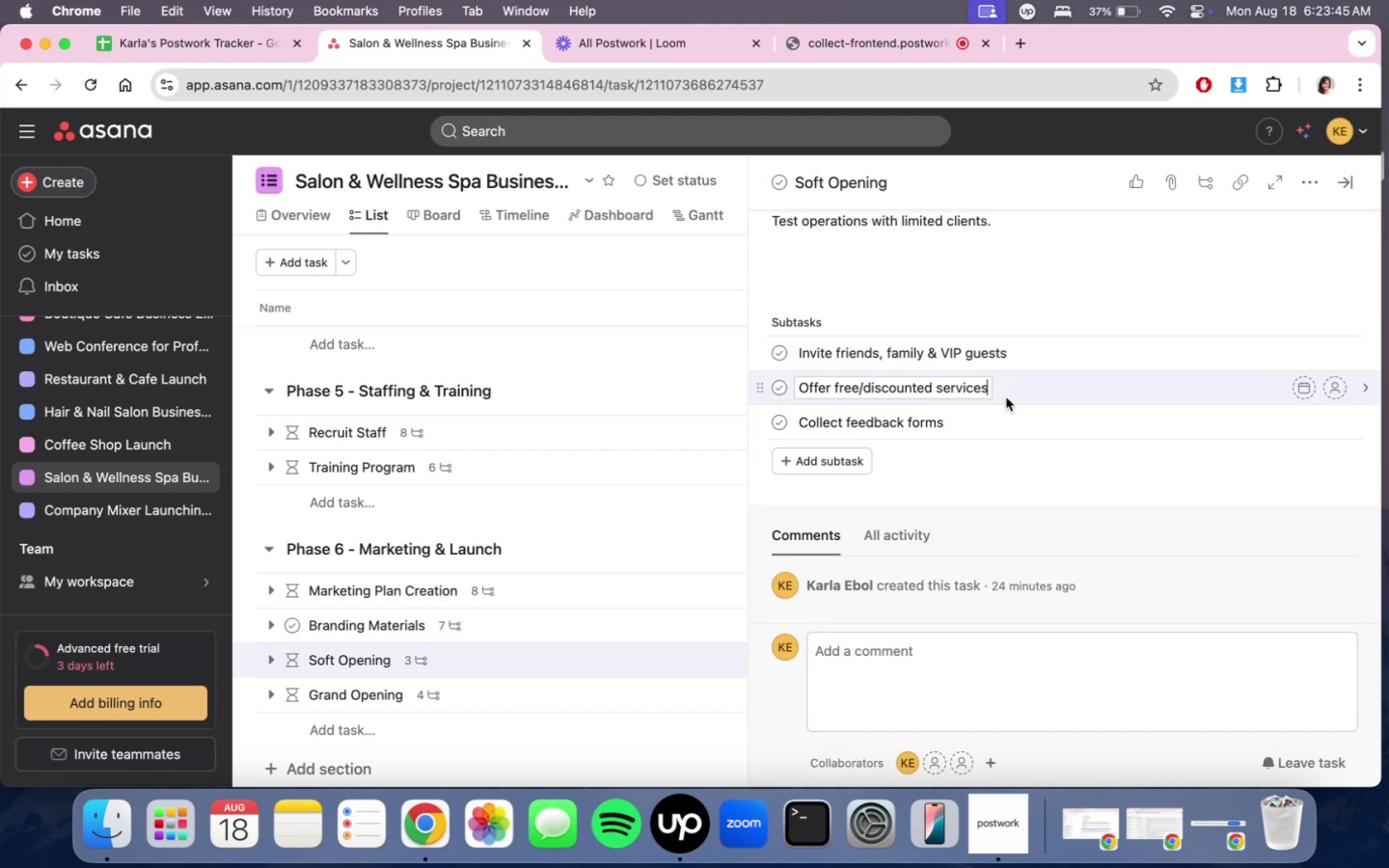 
type( and treatem)
key(Backspace)
key(Backspace)
type(ments)
 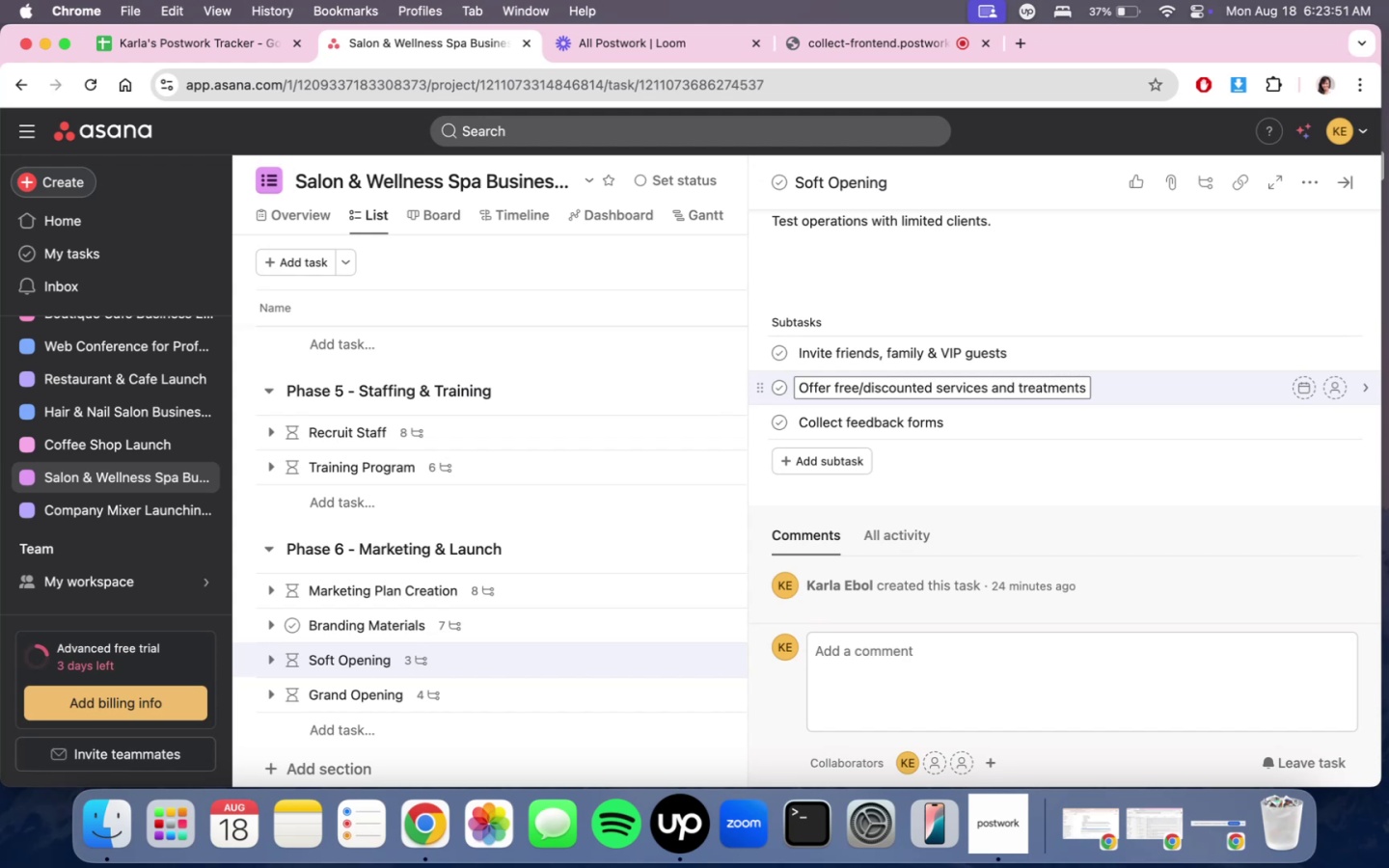 
key(ArrowDown)
 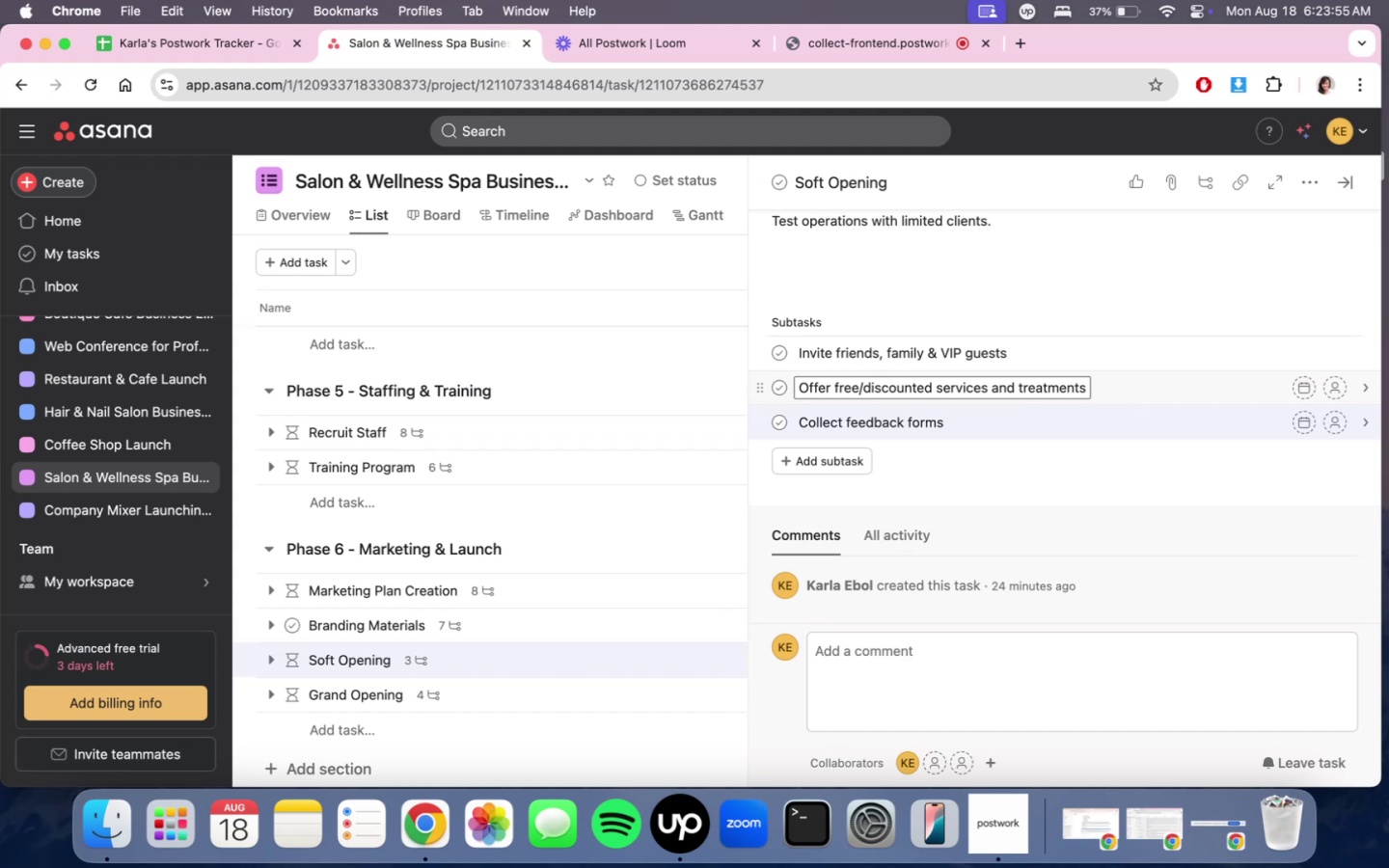 
wait(5.2)
 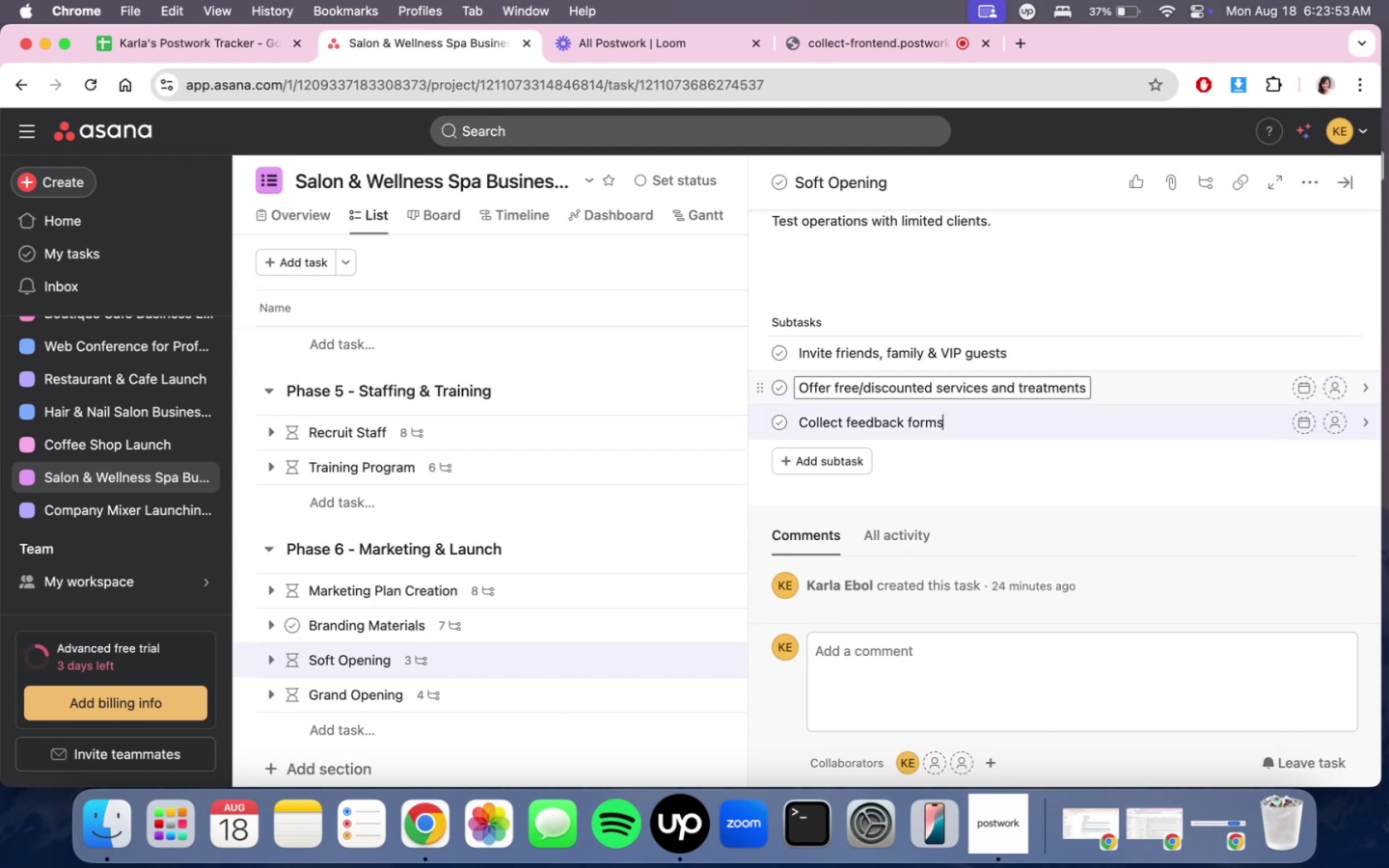 
key(Enter)
 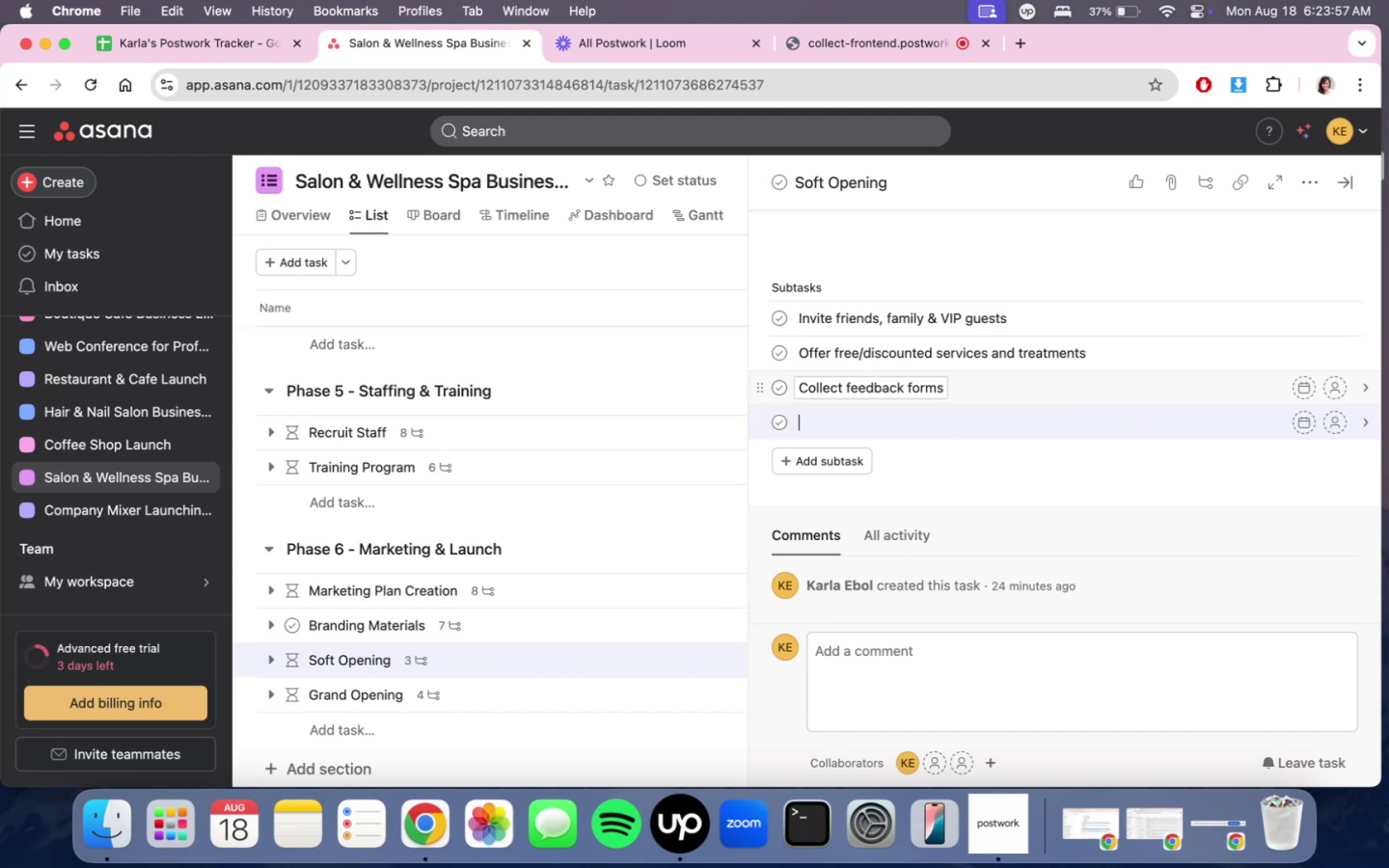 
type(Adjust service flow based on feedback)
 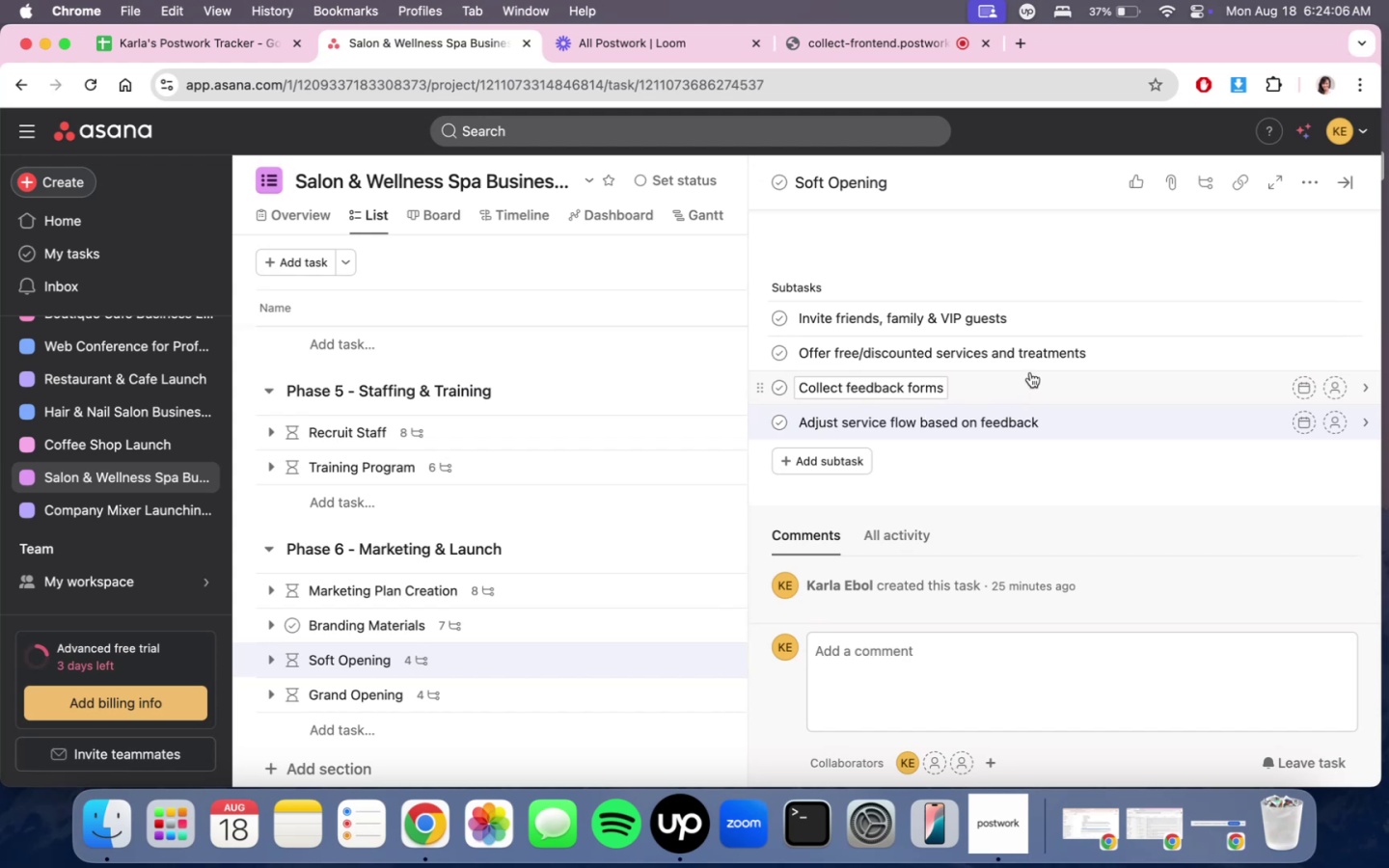 
scroll: coordinate [653, 635], scroll_direction: down, amount: 4.0
 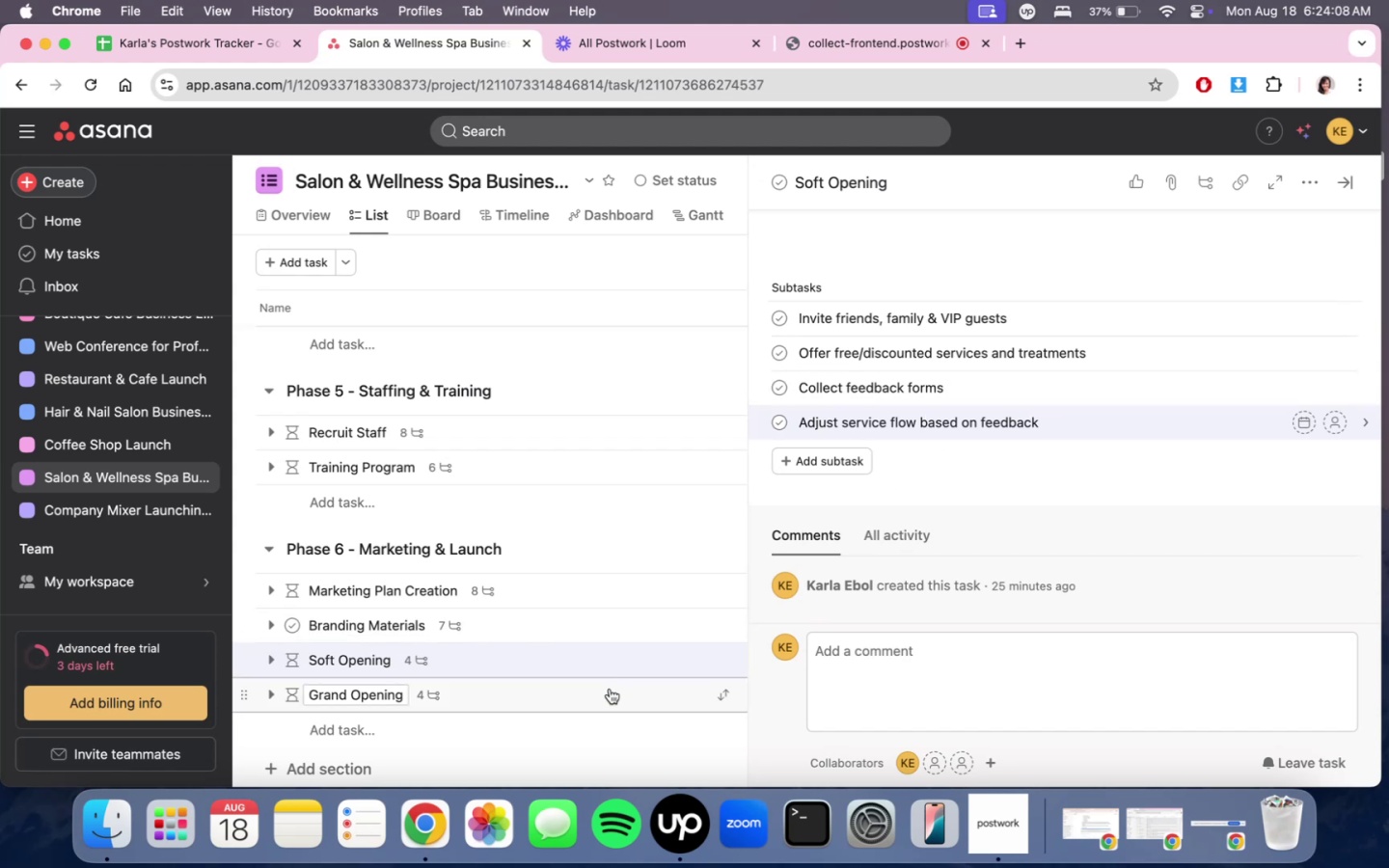 
left_click([610, 689])
 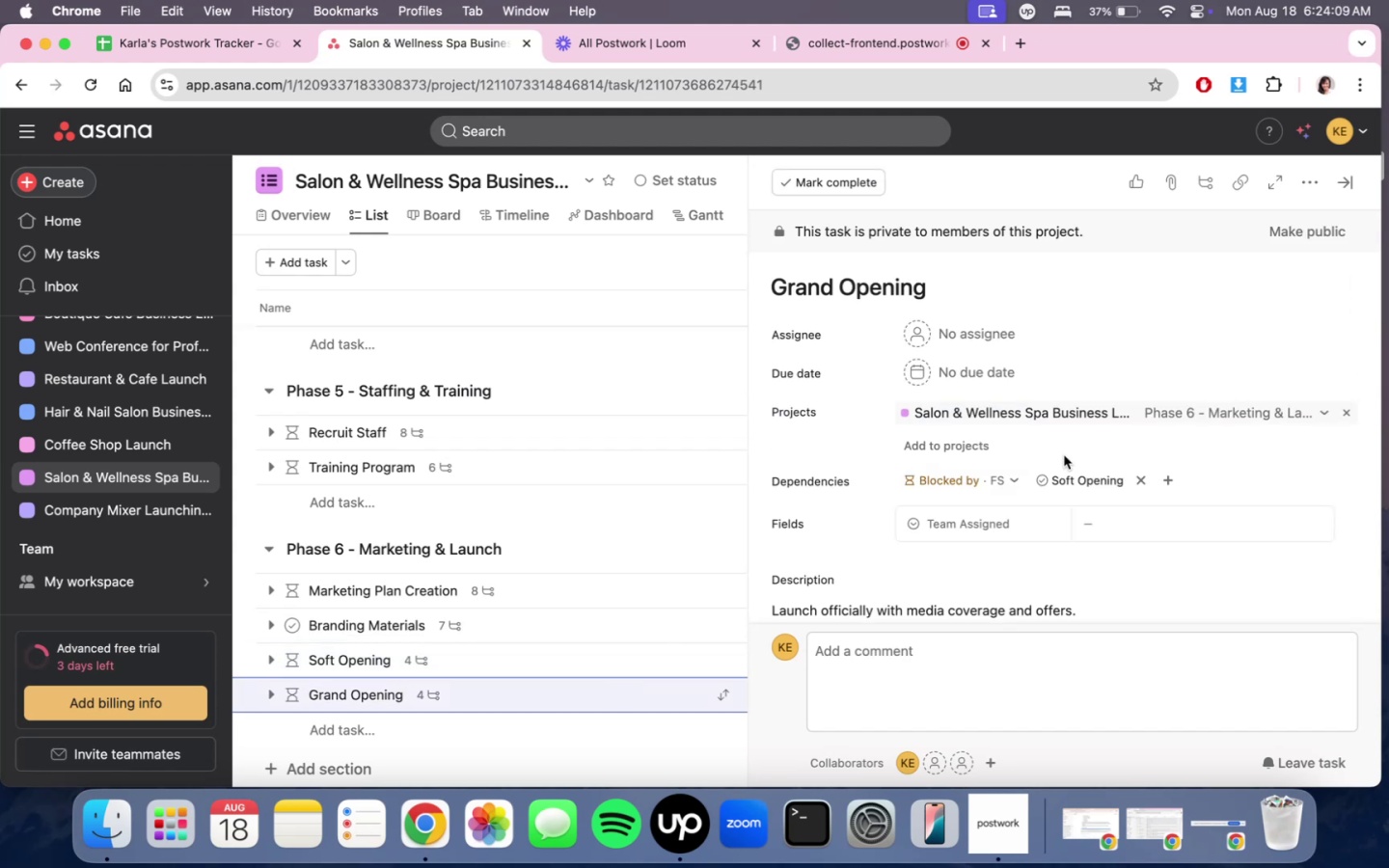 
scroll: coordinate [1177, 401], scroll_direction: down, amount: 9.0
 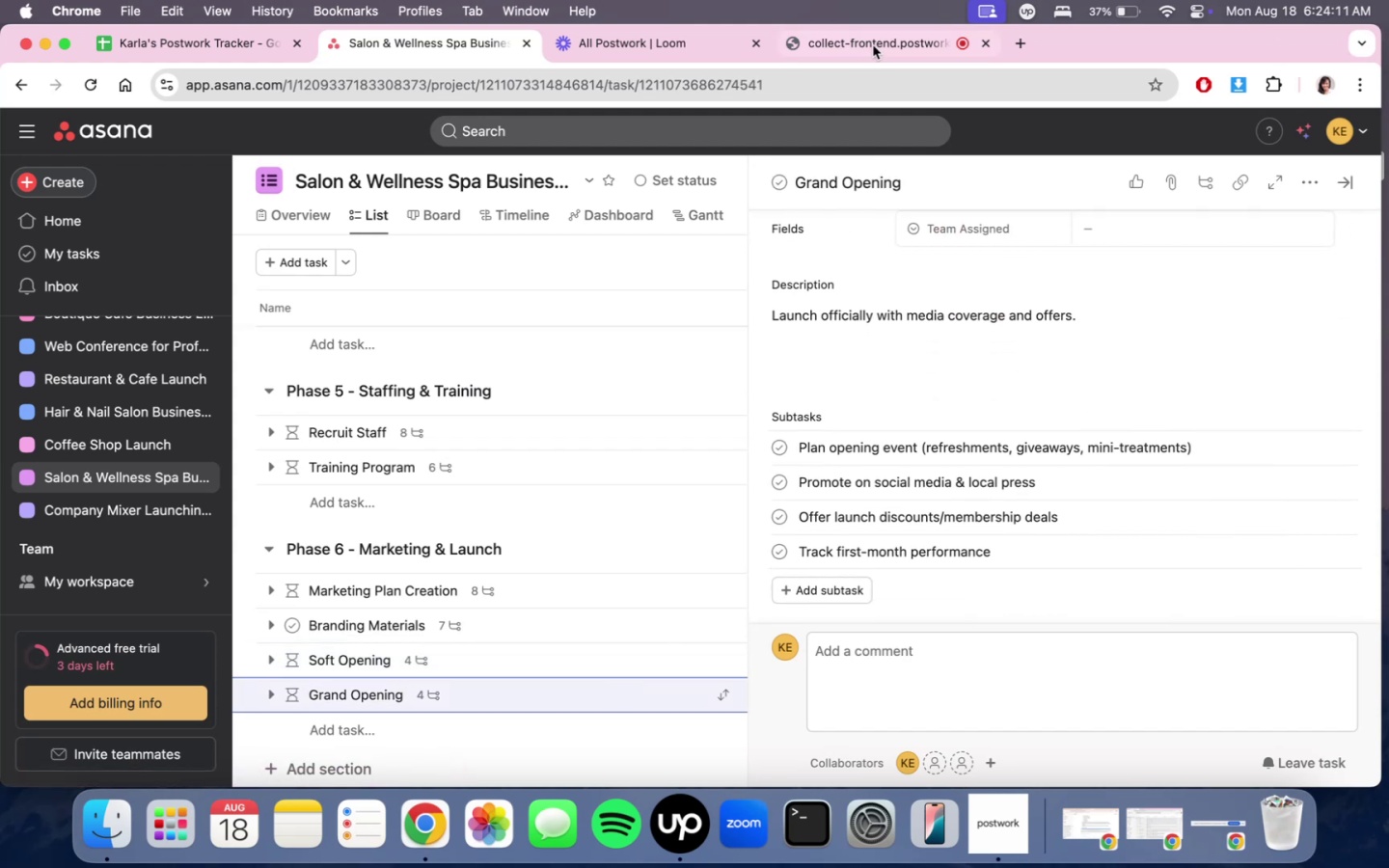 
left_click([867, 47])
 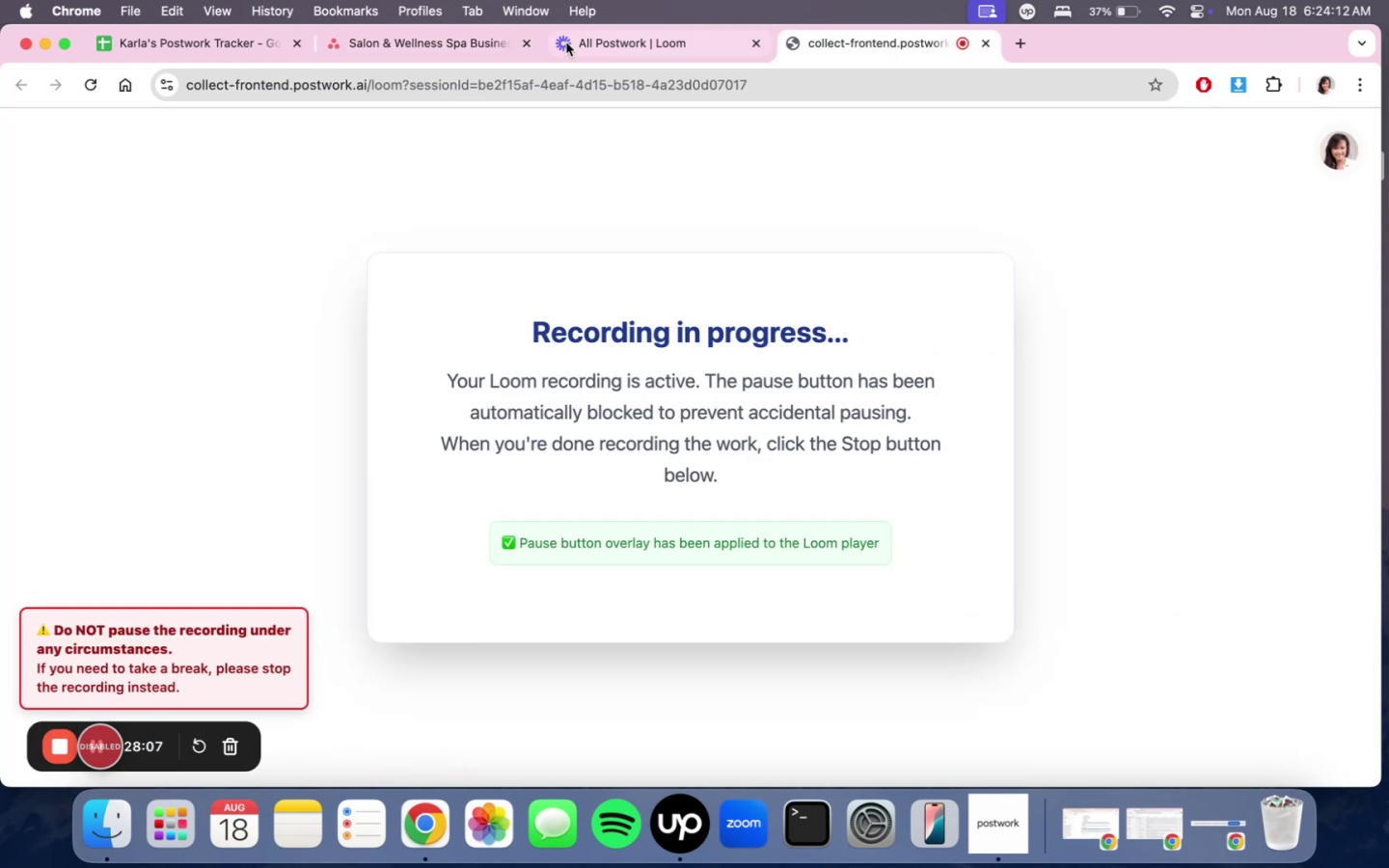 
left_click([447, 46])
 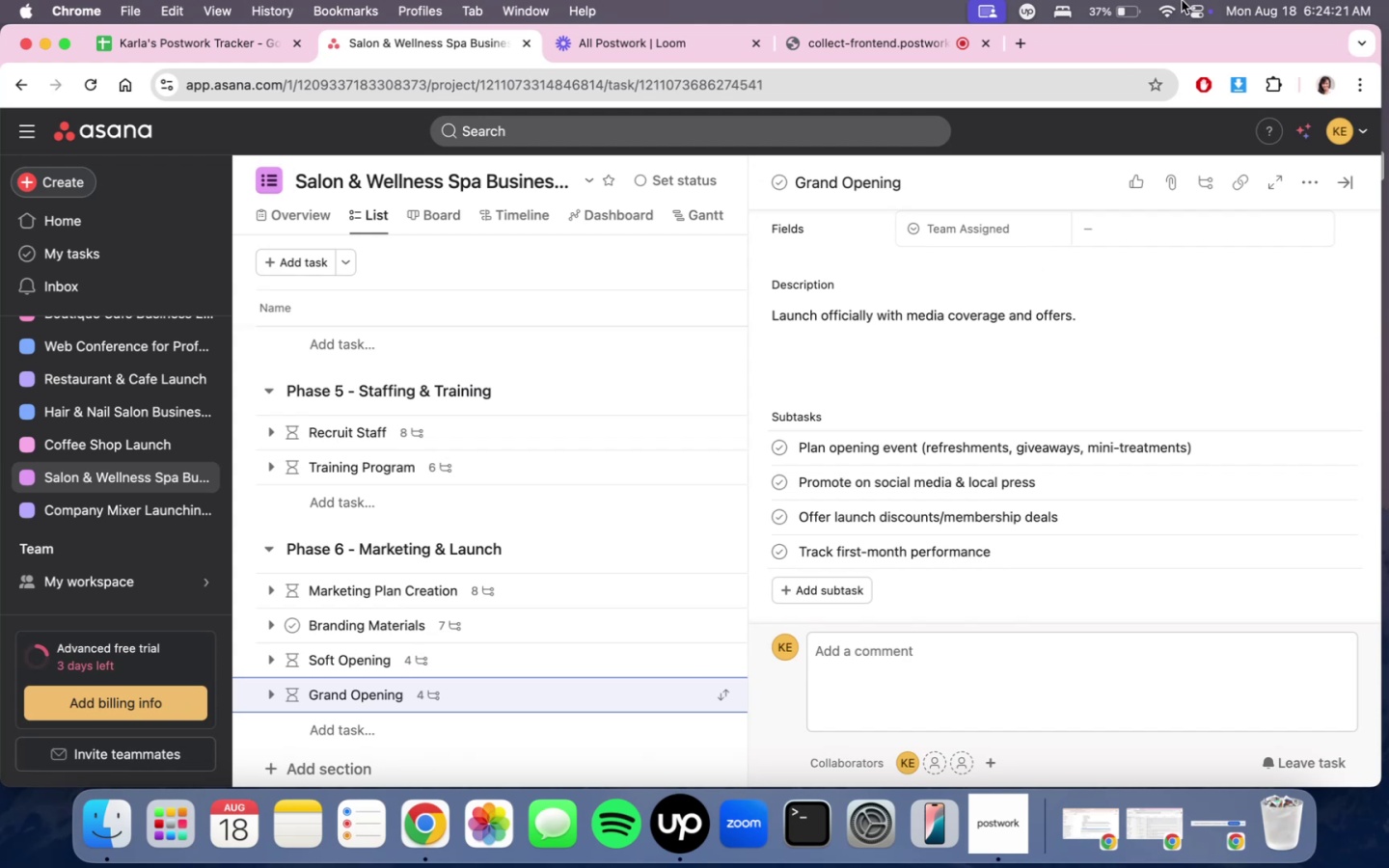 
wait(13.73)
 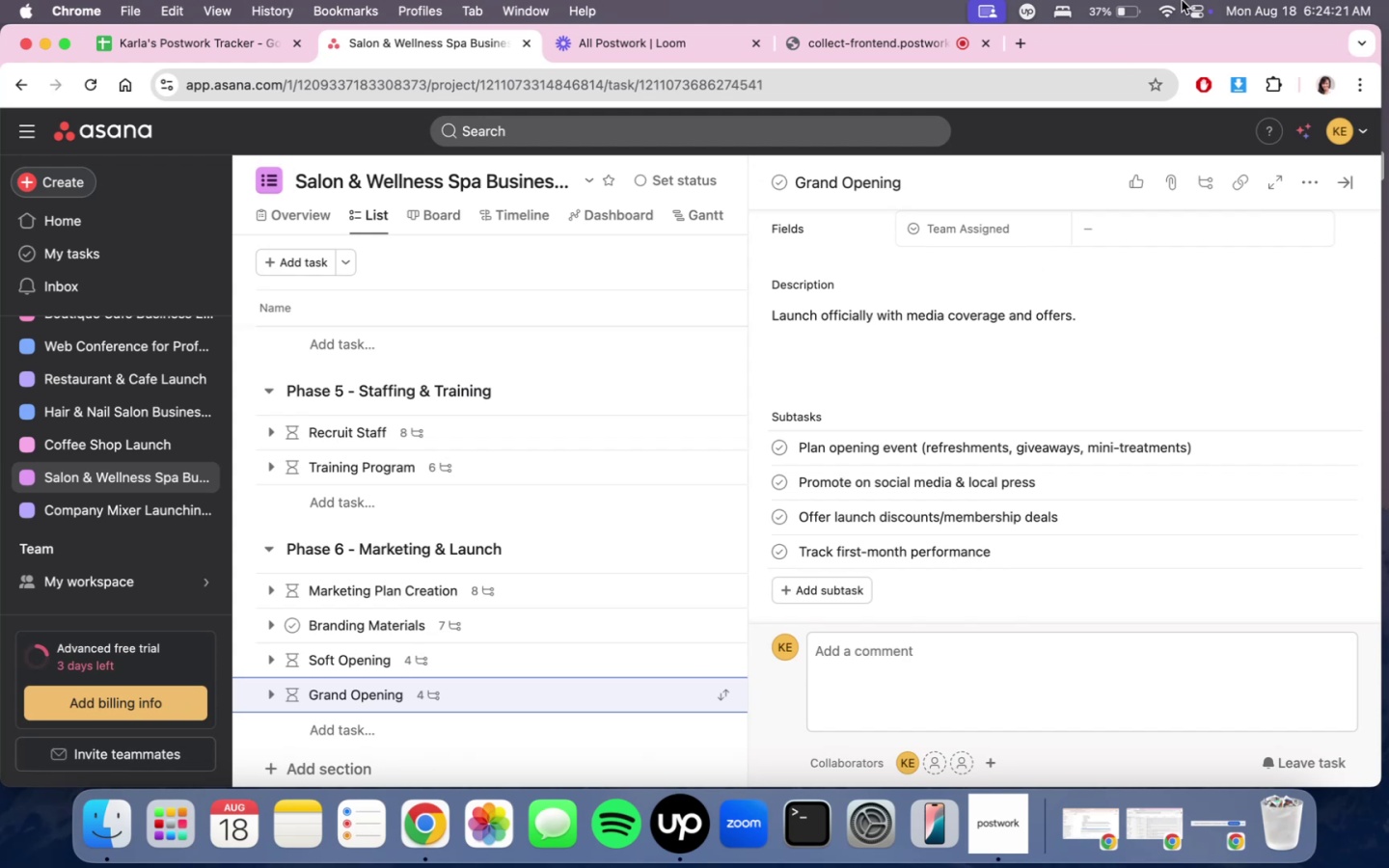 
left_click([251, 53])
 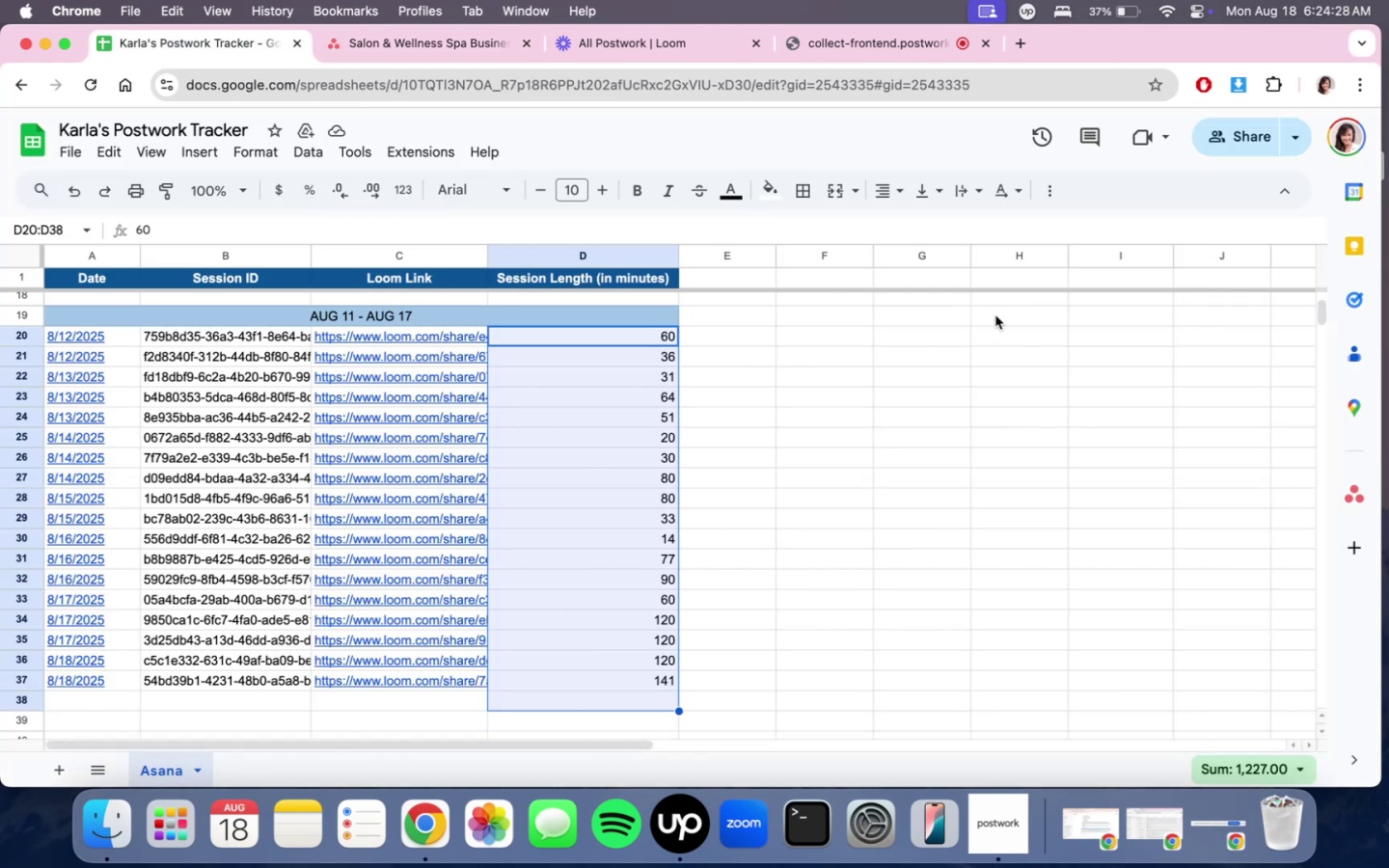 
left_click([851, 46])
 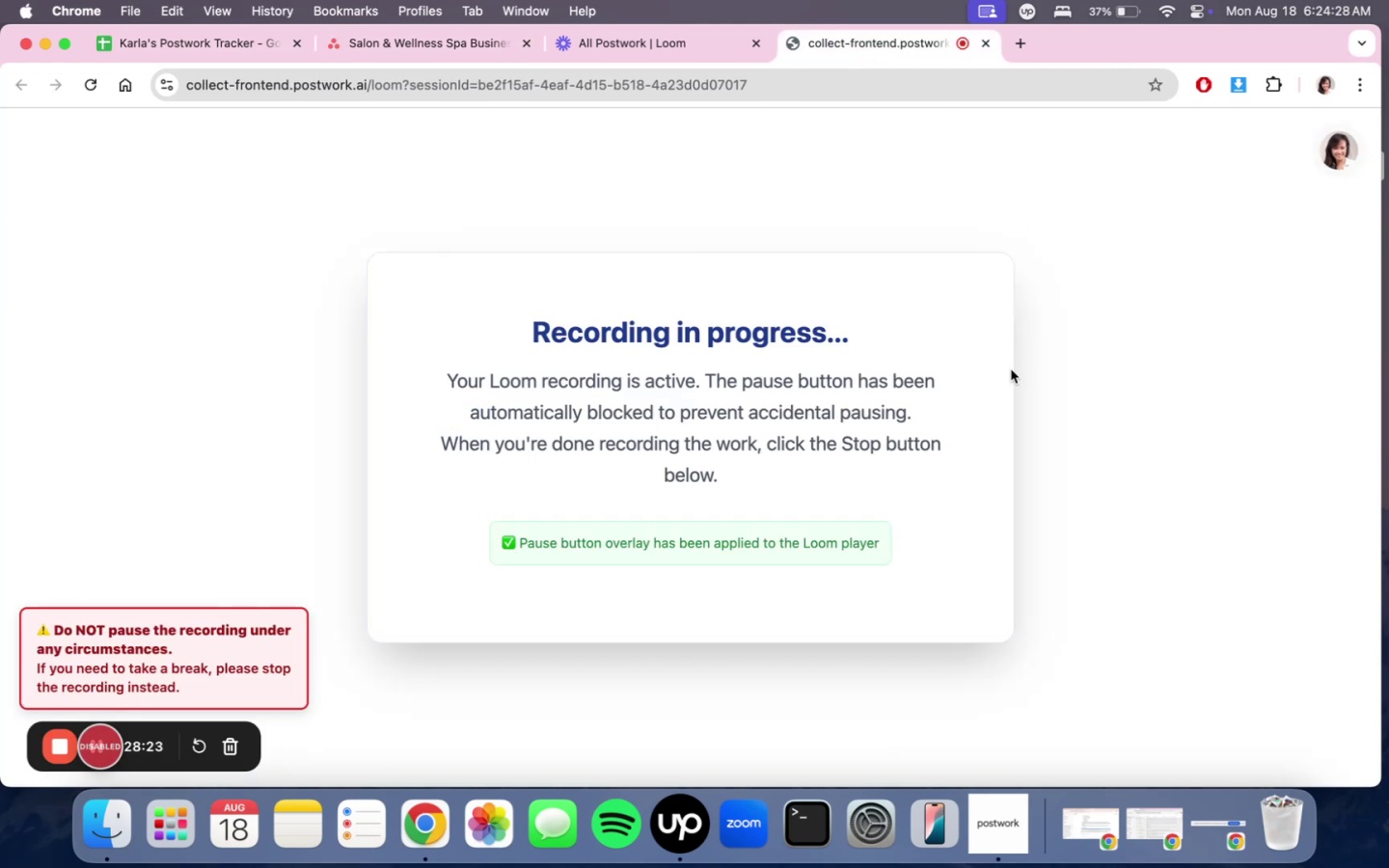 
scroll: coordinate [1239, 434], scroll_direction: down, amount: 3.0
 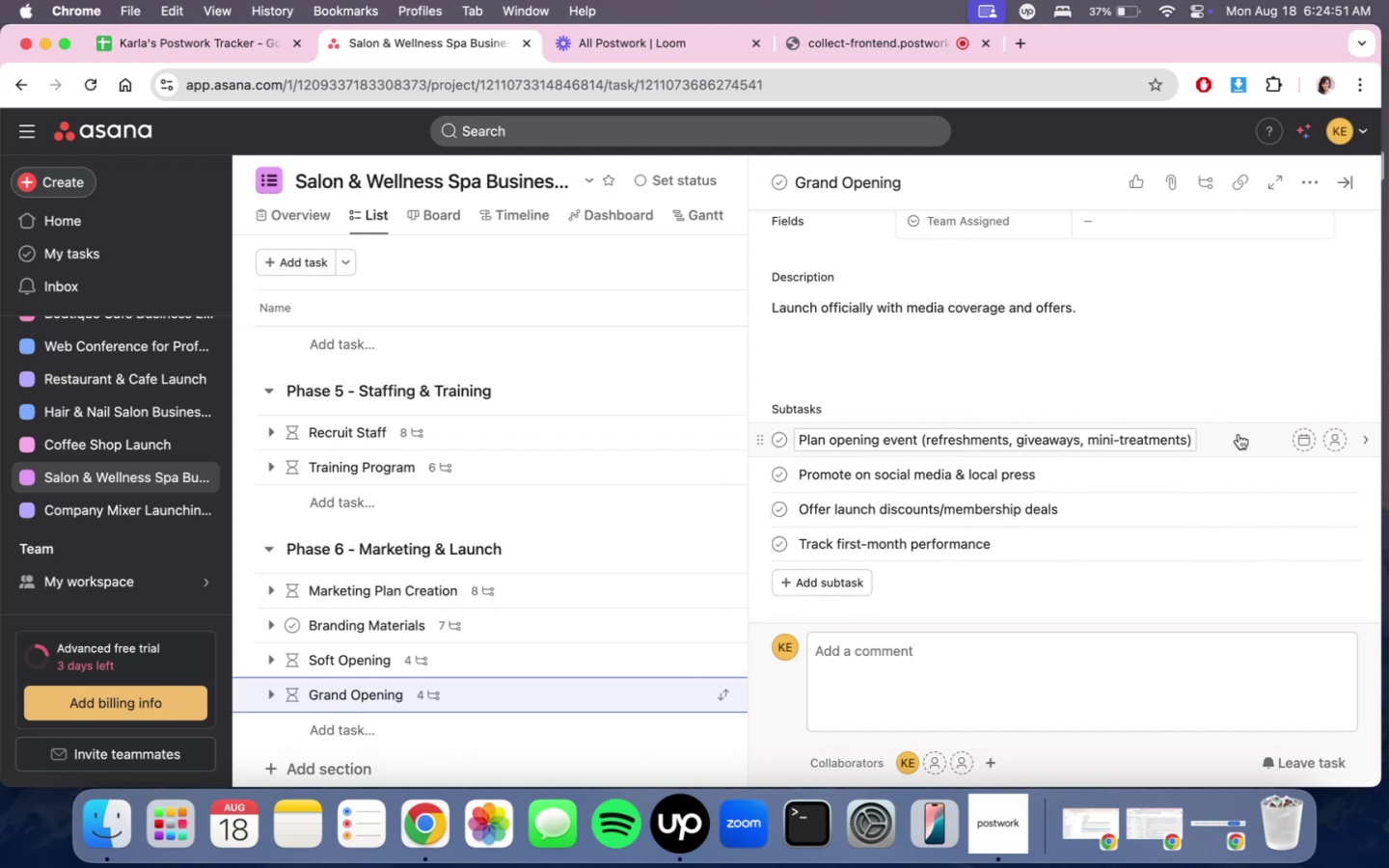 
wait(25.57)
 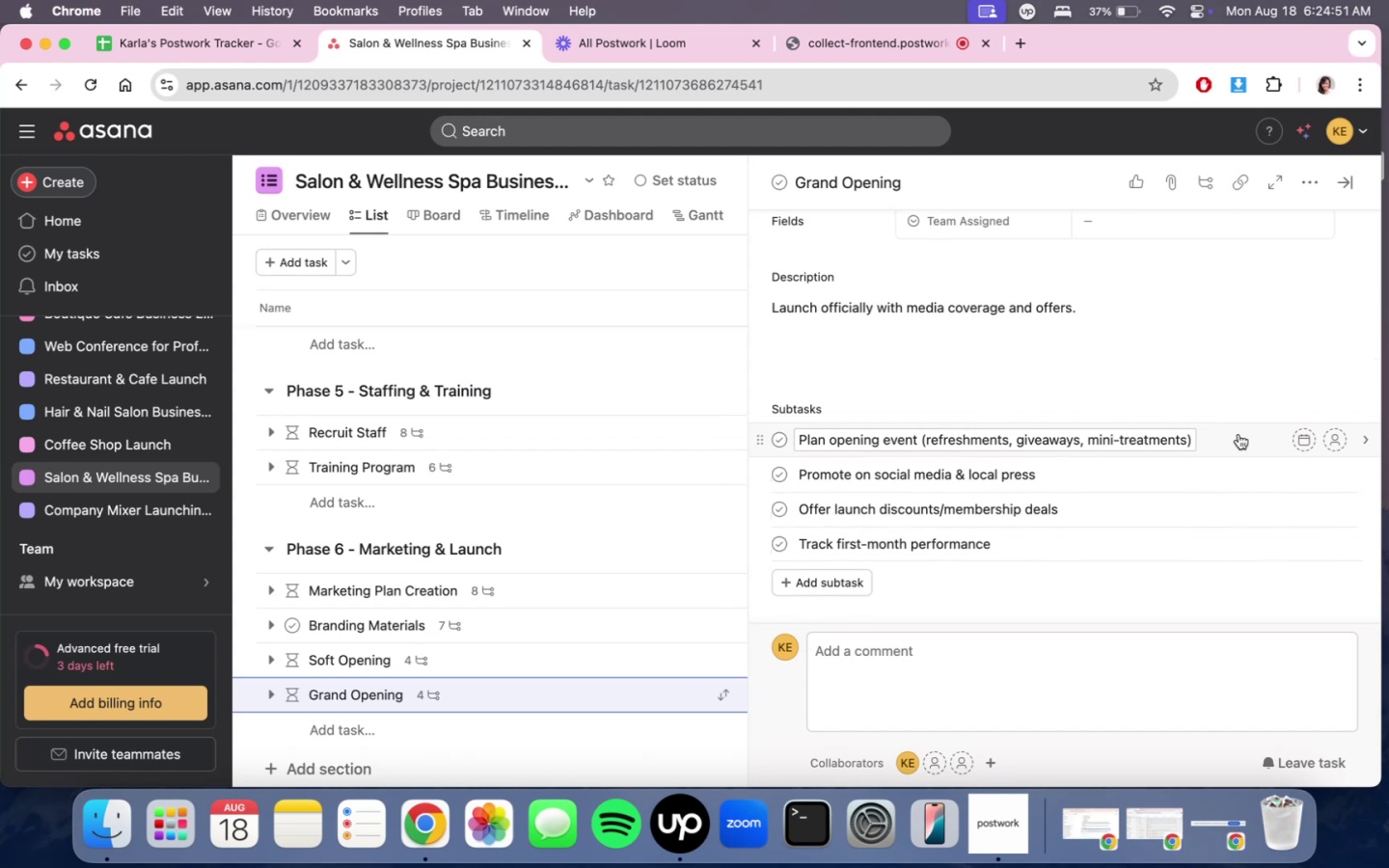 
left_click([690, 831])
 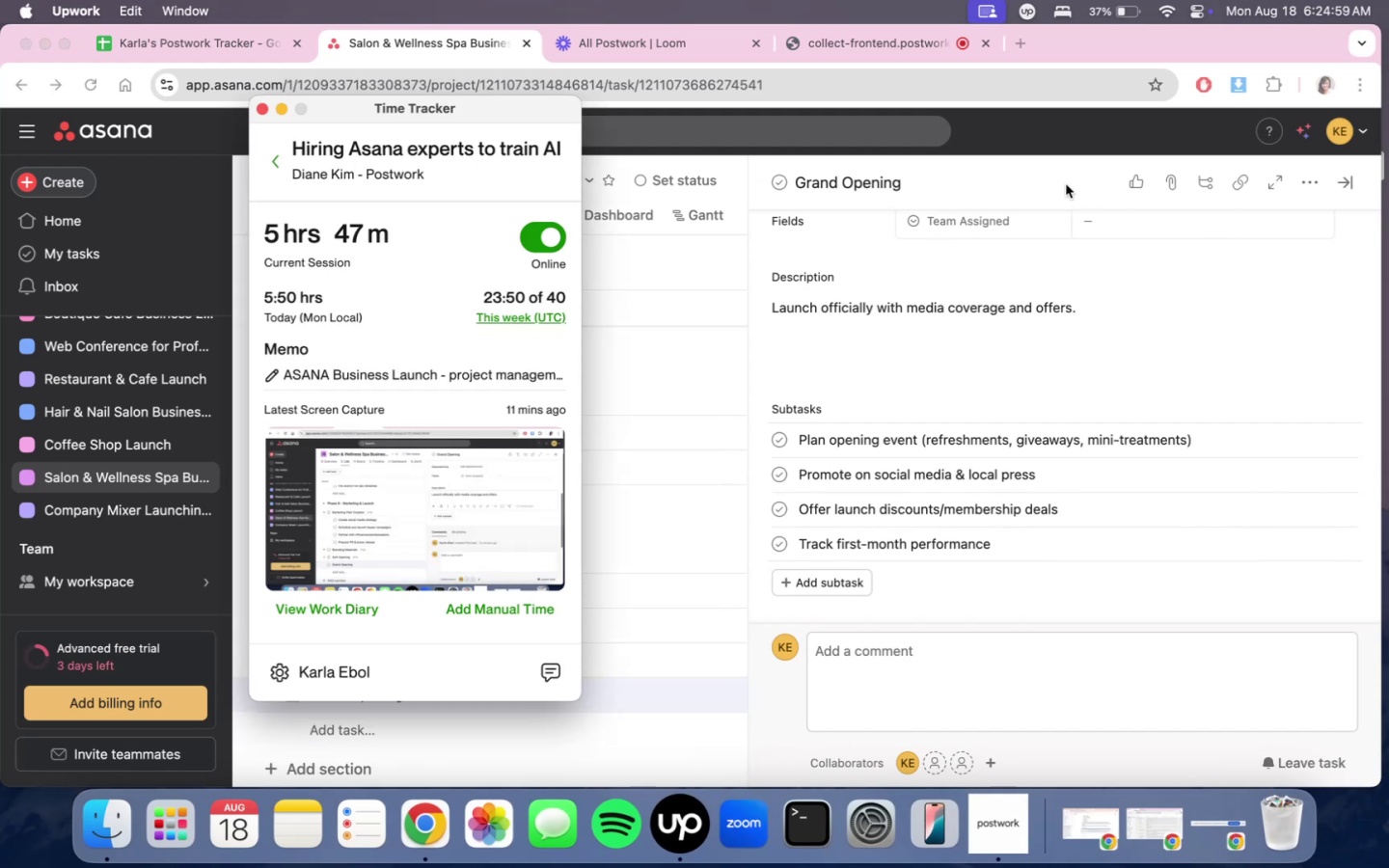 
left_click([1036, 179])
 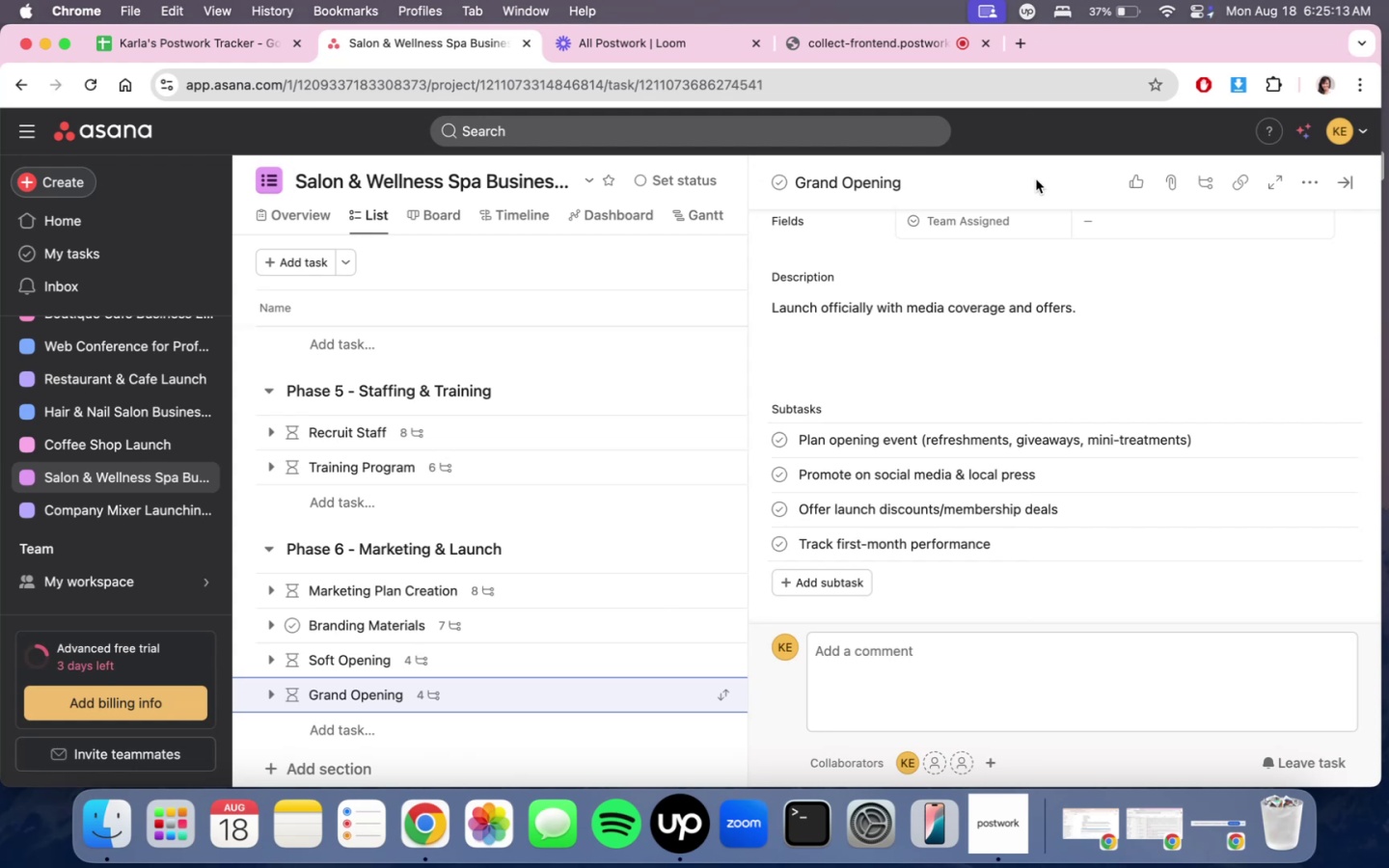 
wait(19.06)
 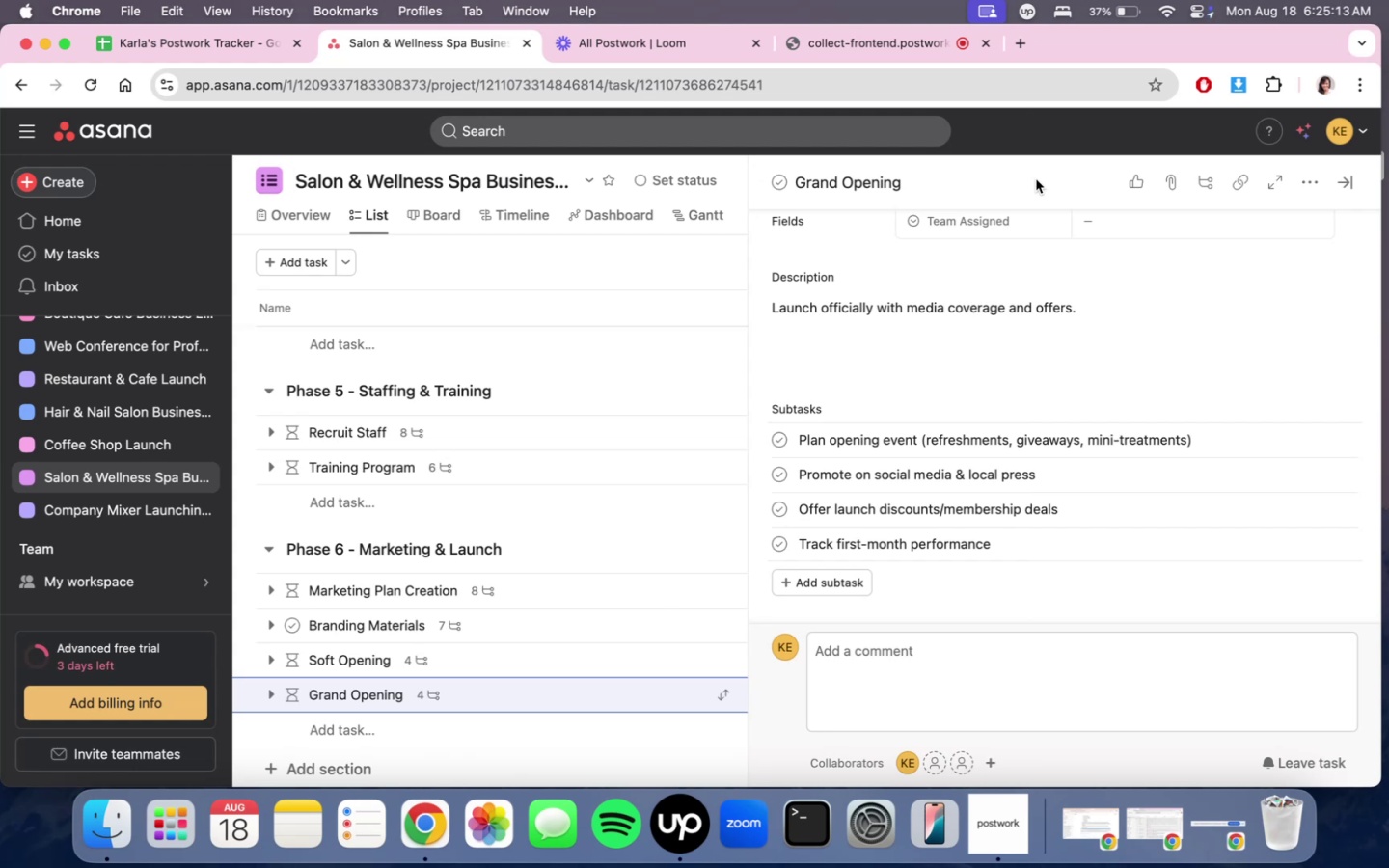 
left_click([1036, 179])
 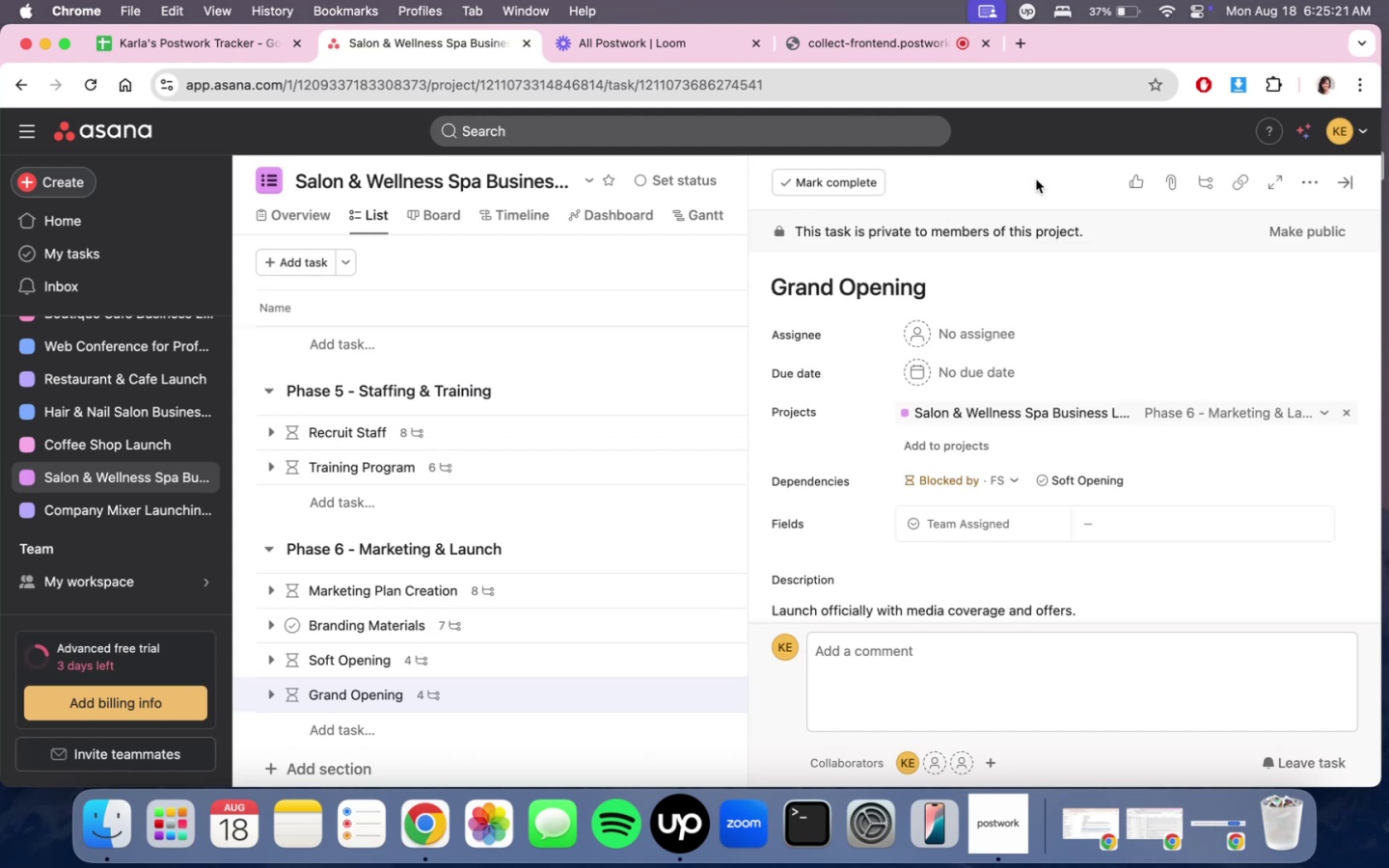 
wait(8.06)
 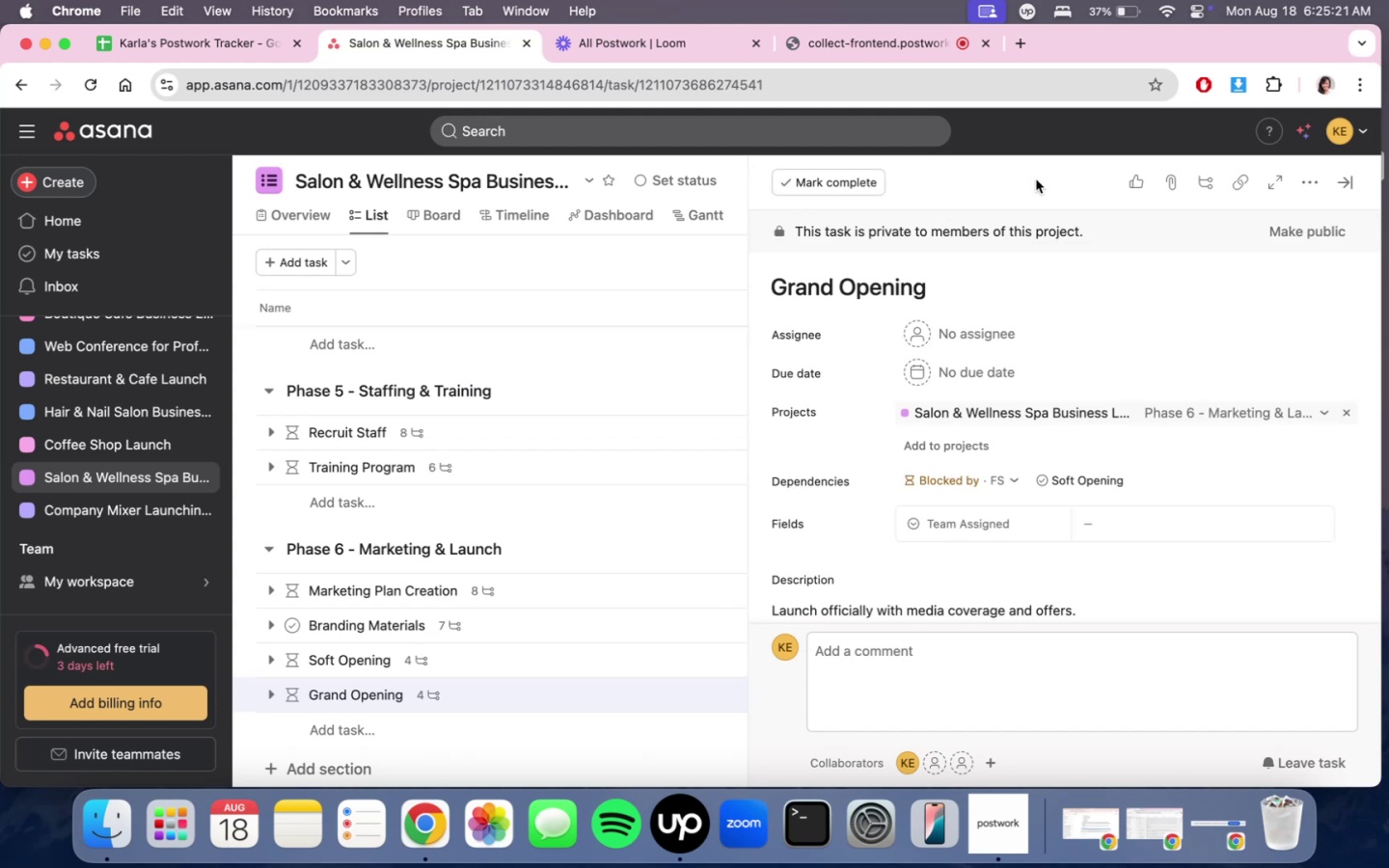 
scroll: coordinate [1154, 372], scroll_direction: down, amount: 11.0
 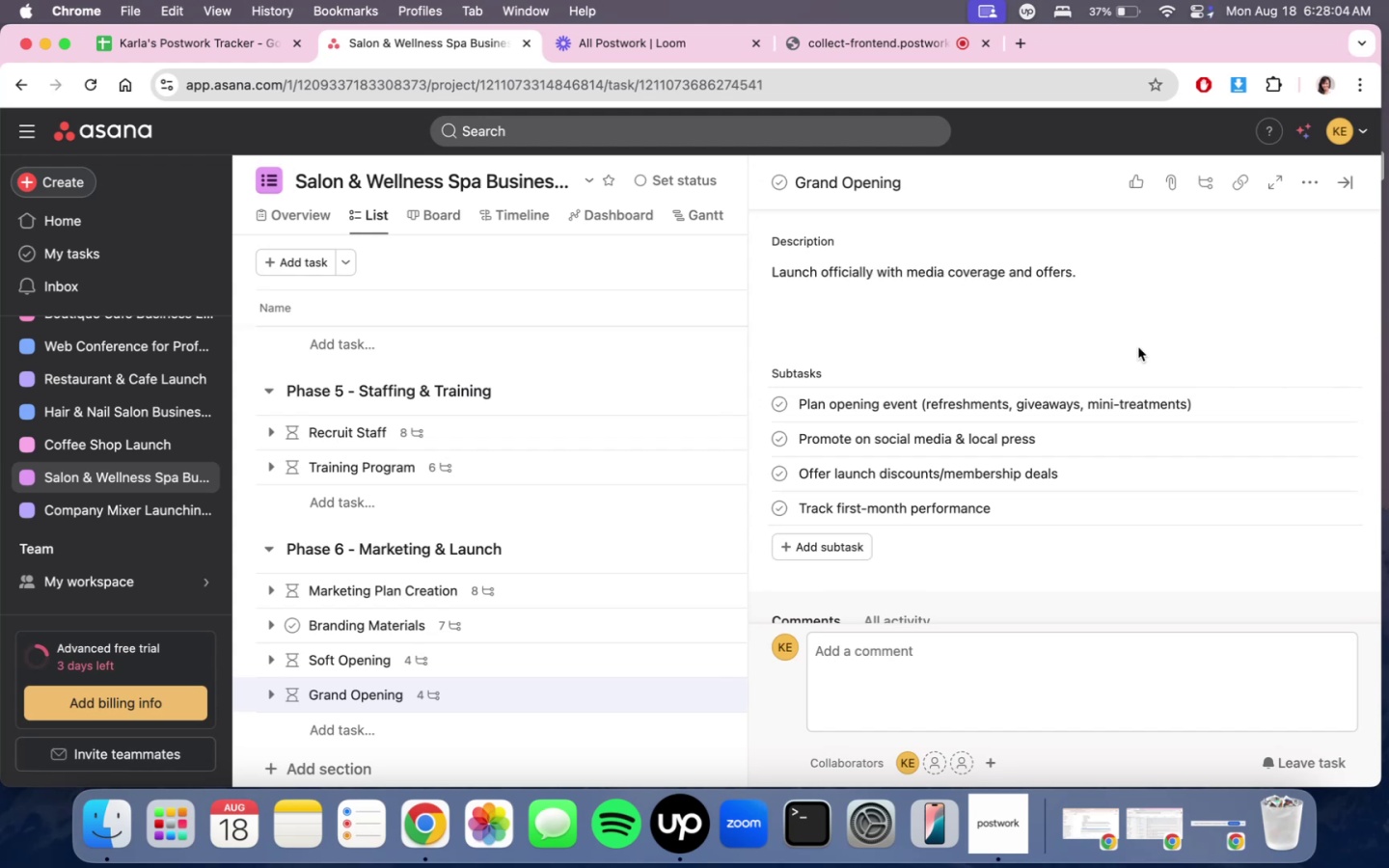 
wait(162.03)
 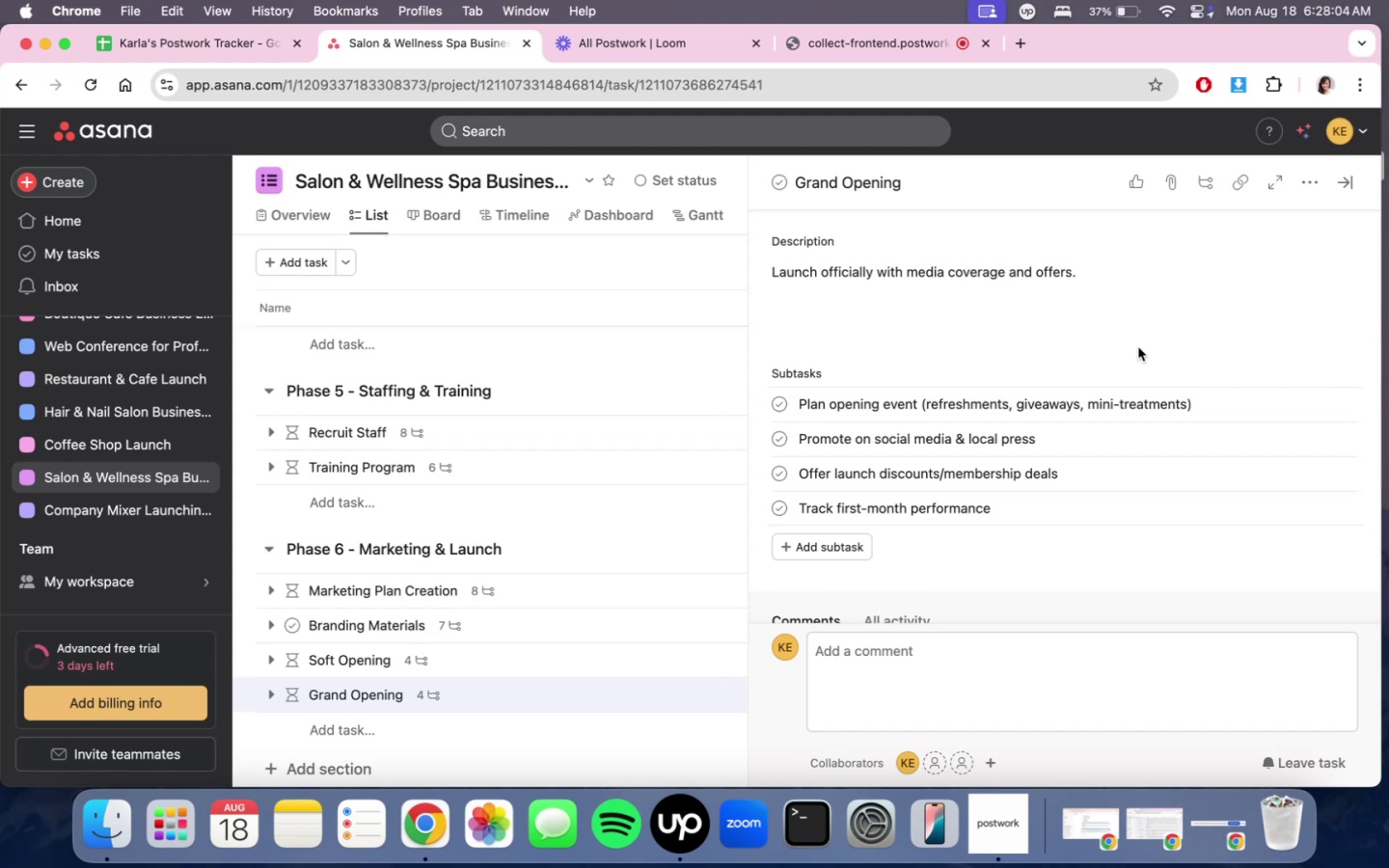 
scroll: coordinate [997, 455], scroll_direction: down, amount: 4.0
 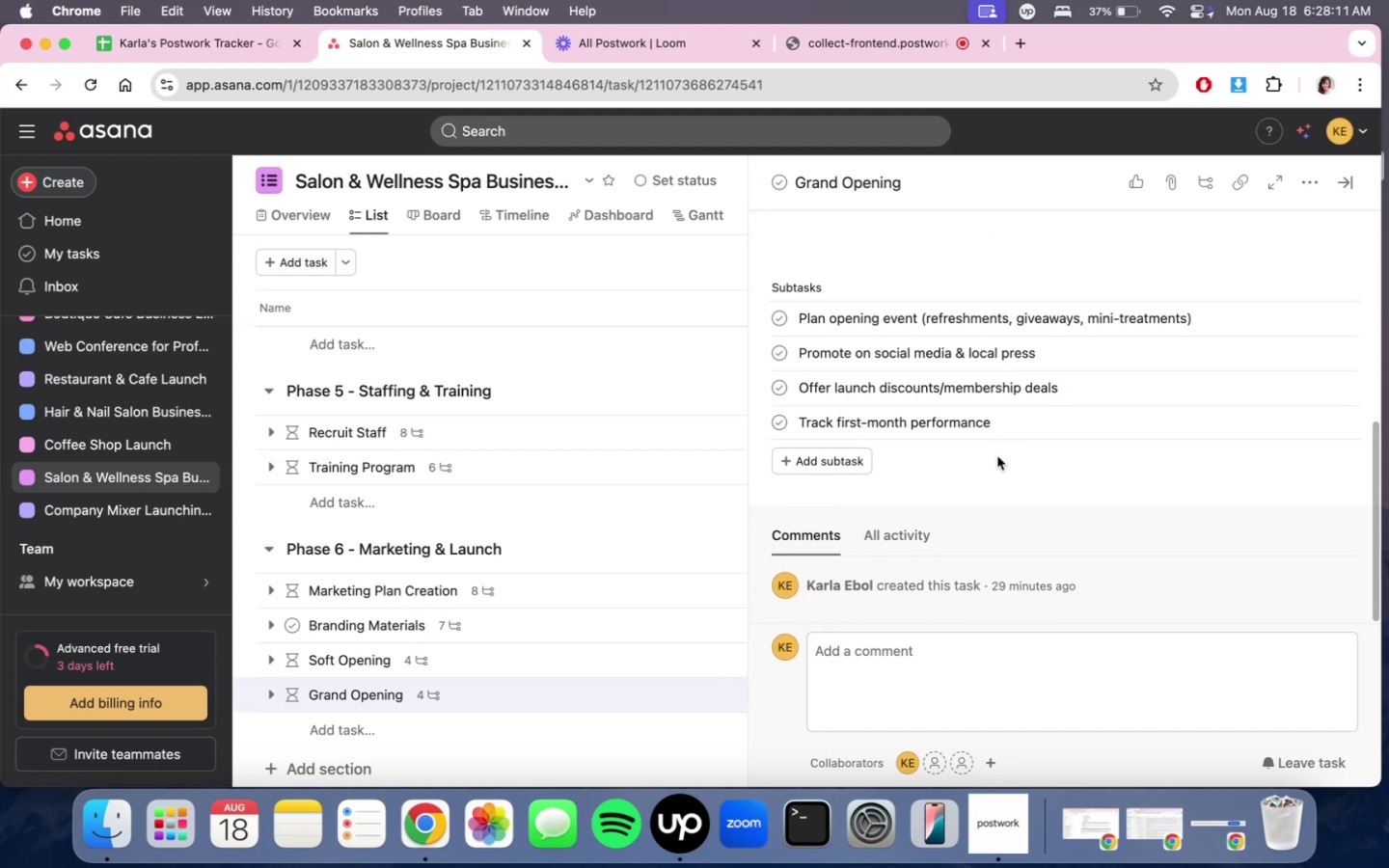 
scroll: coordinate [997, 456], scroll_direction: none, amount: 0.0
 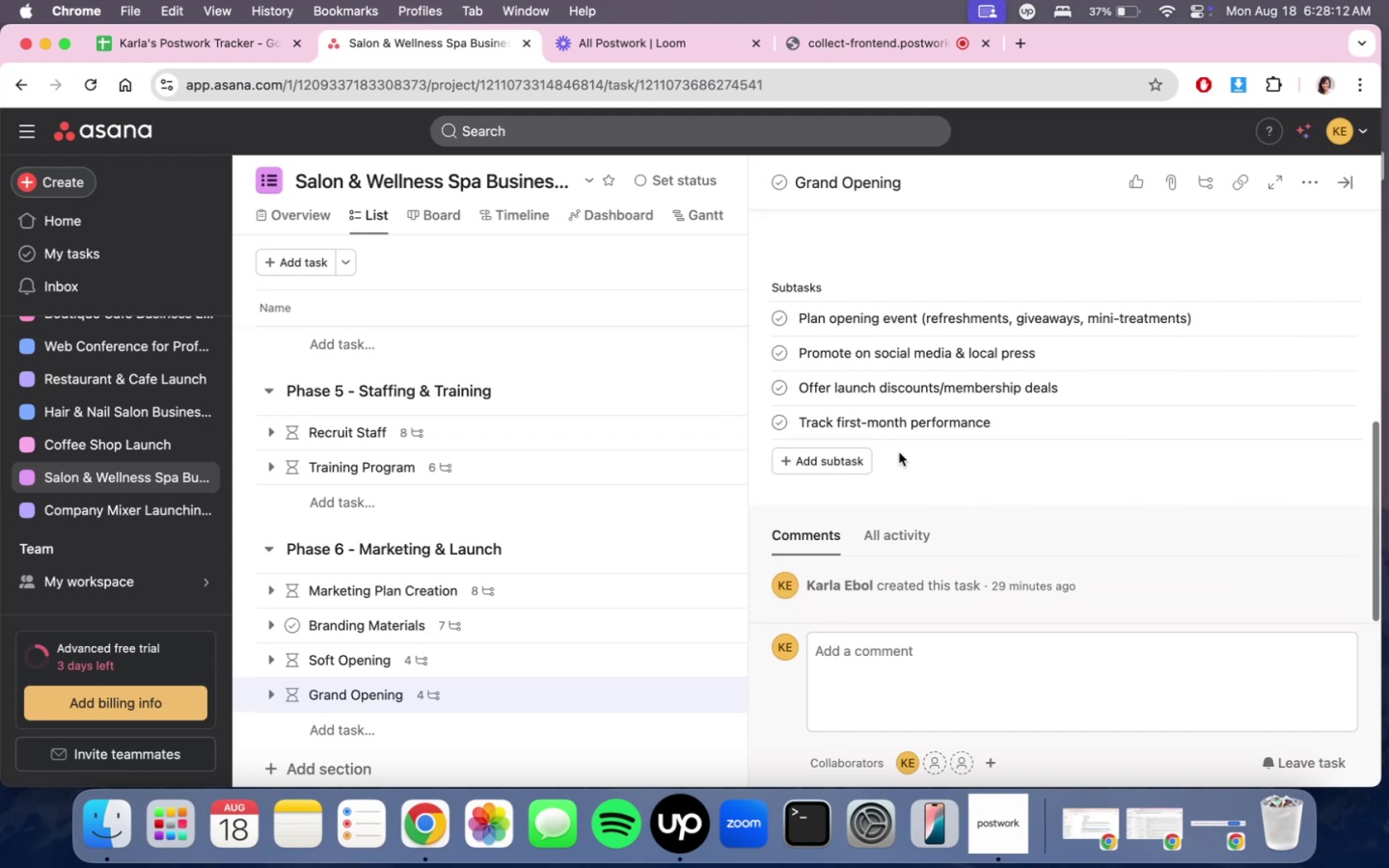 
scroll: coordinate [1067, 389], scroll_direction: down, amount: 1.0
 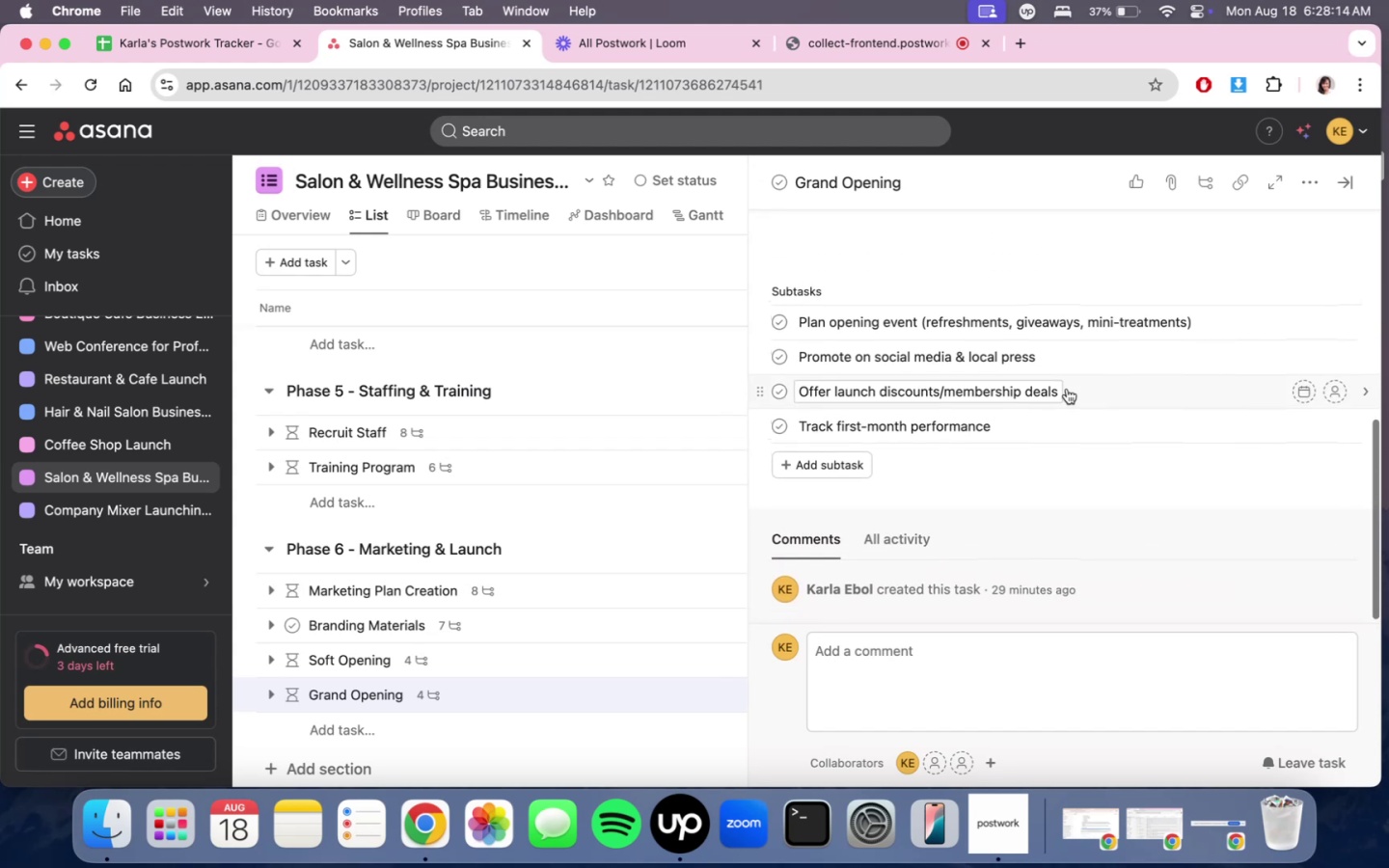 
scroll: coordinate [1067, 389], scroll_direction: up, amount: 2.0
 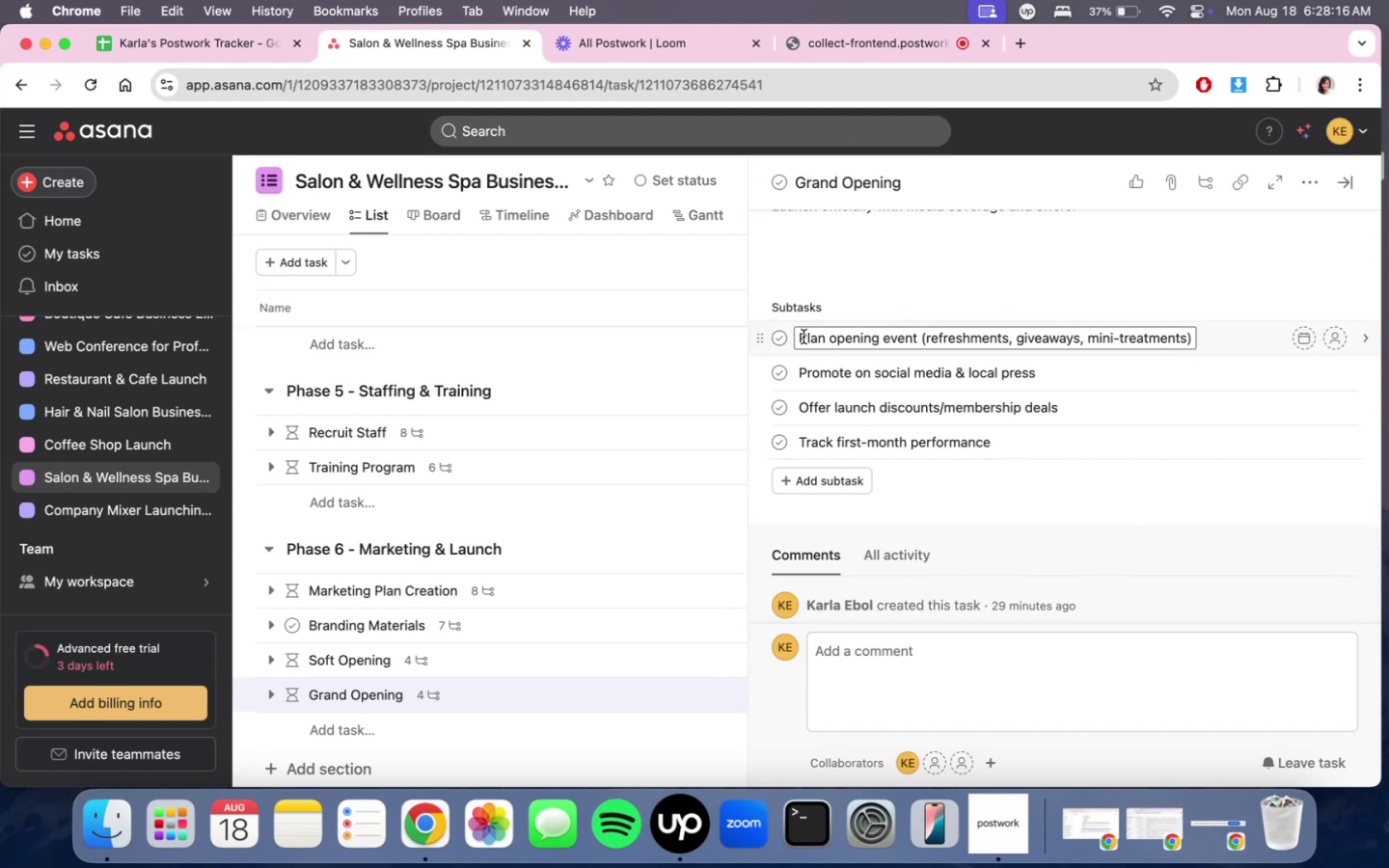 
left_click([800, 334])
 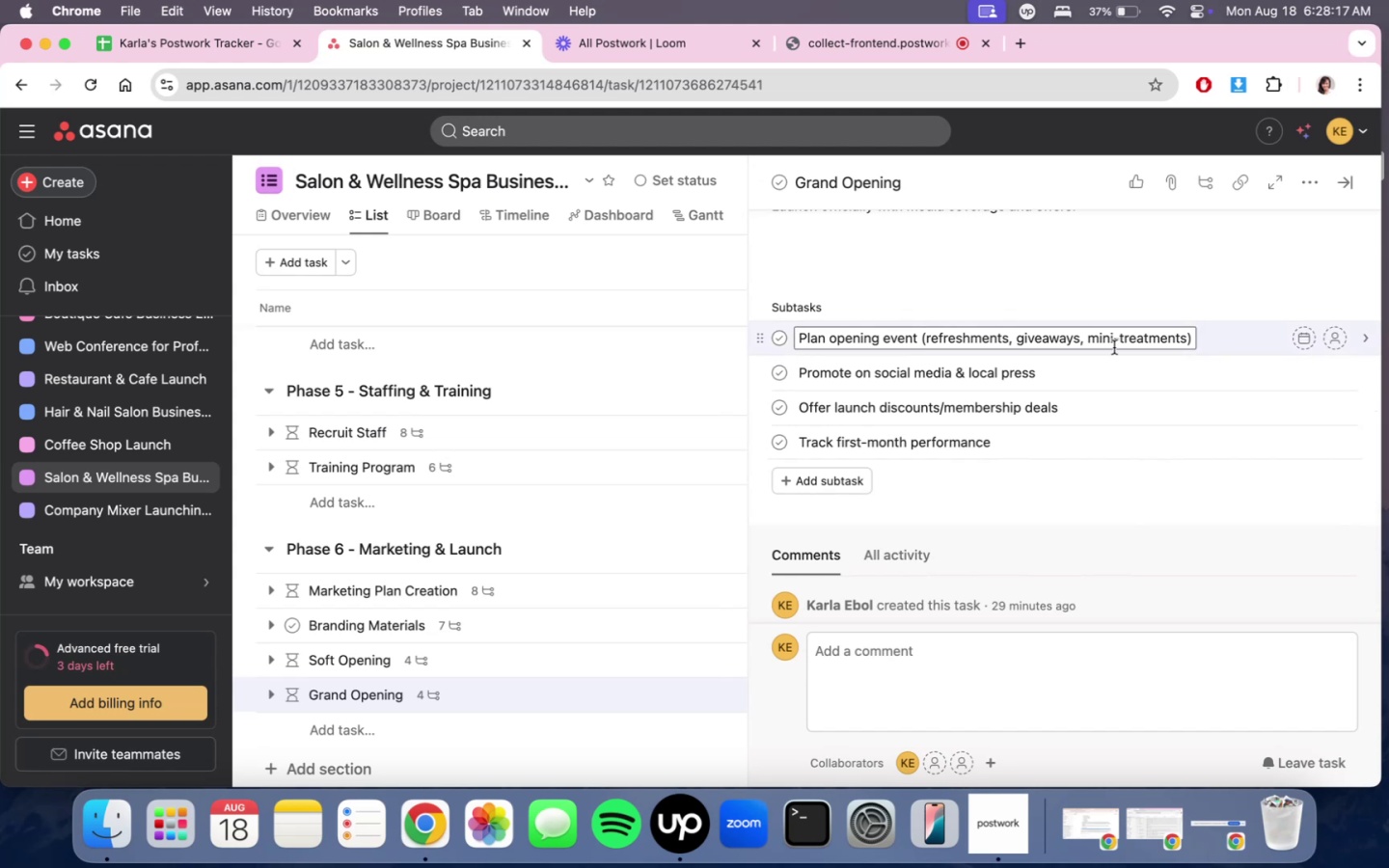 
key(Shift+ShiftRight)
 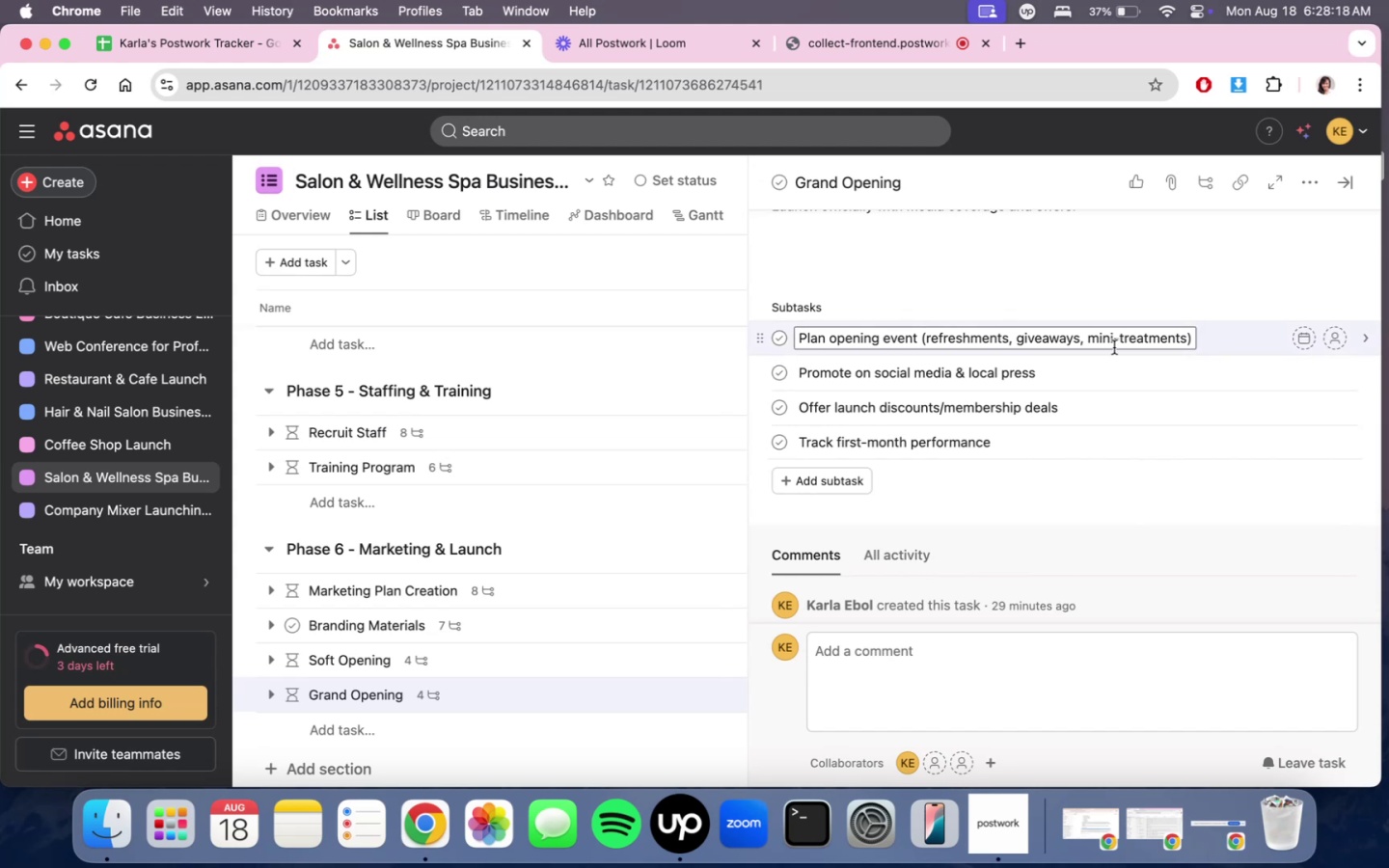 
key(ArrowDown)
 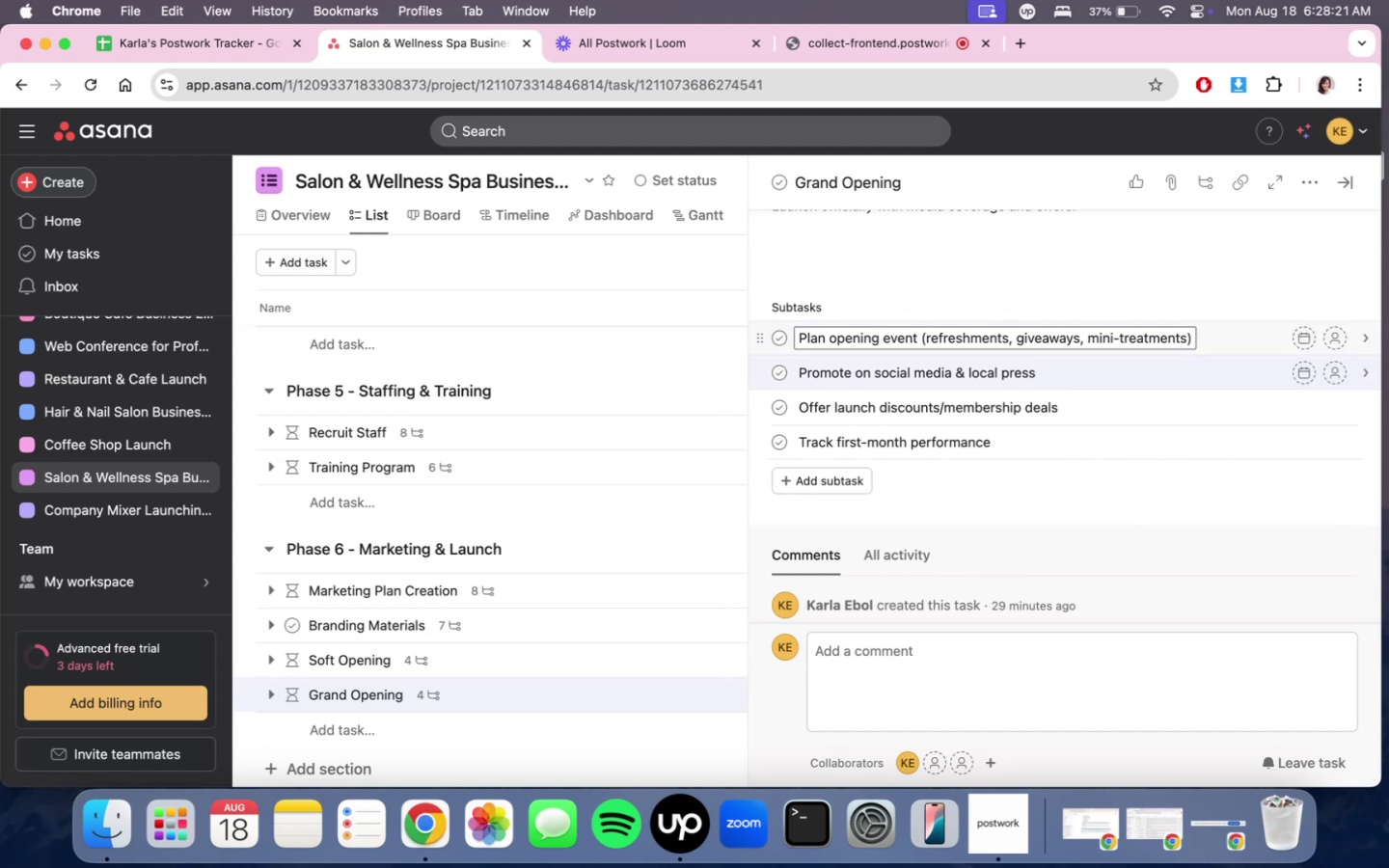 
key(Backspace)
 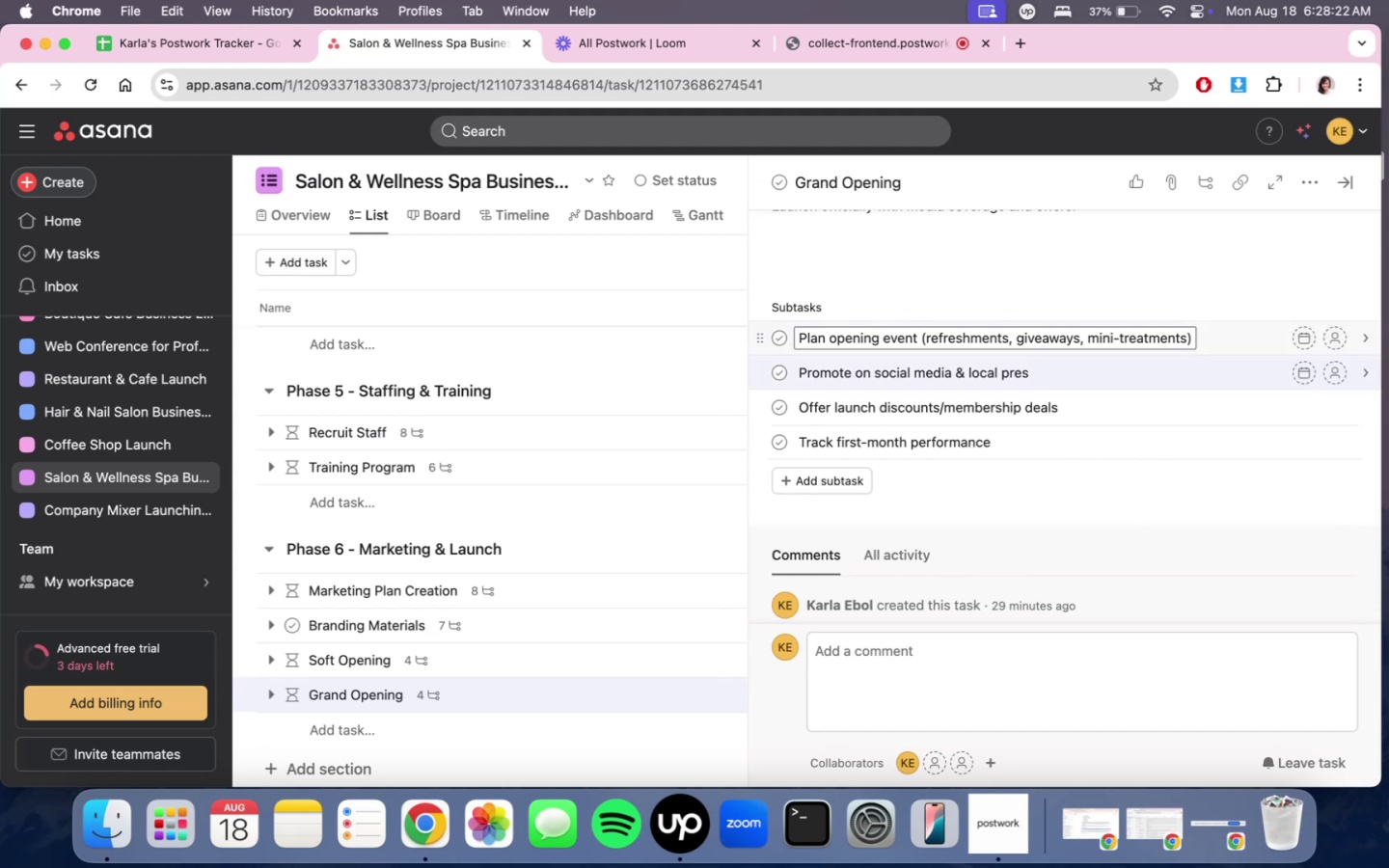 
key(Backspace)
 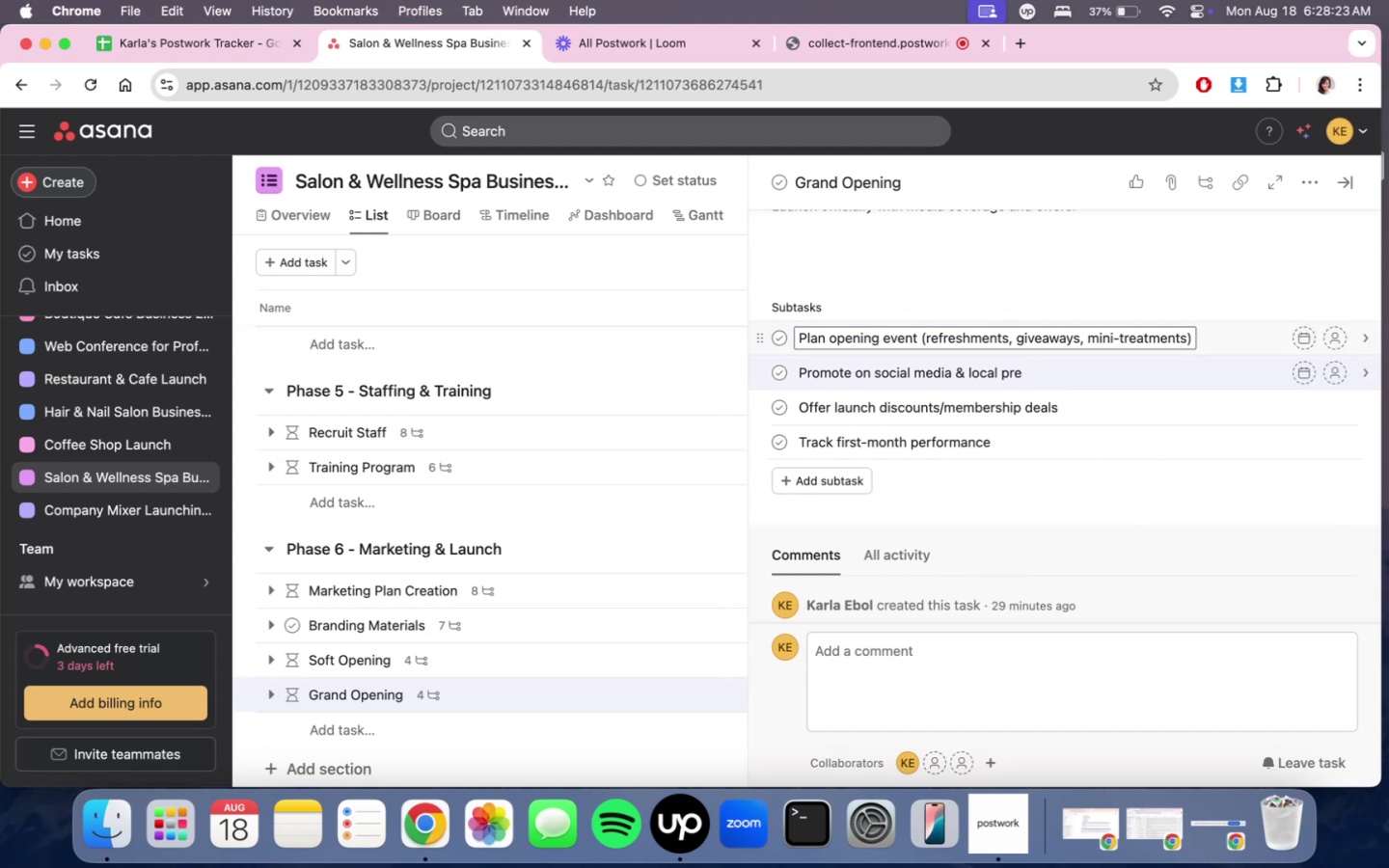 
key(Backspace)
 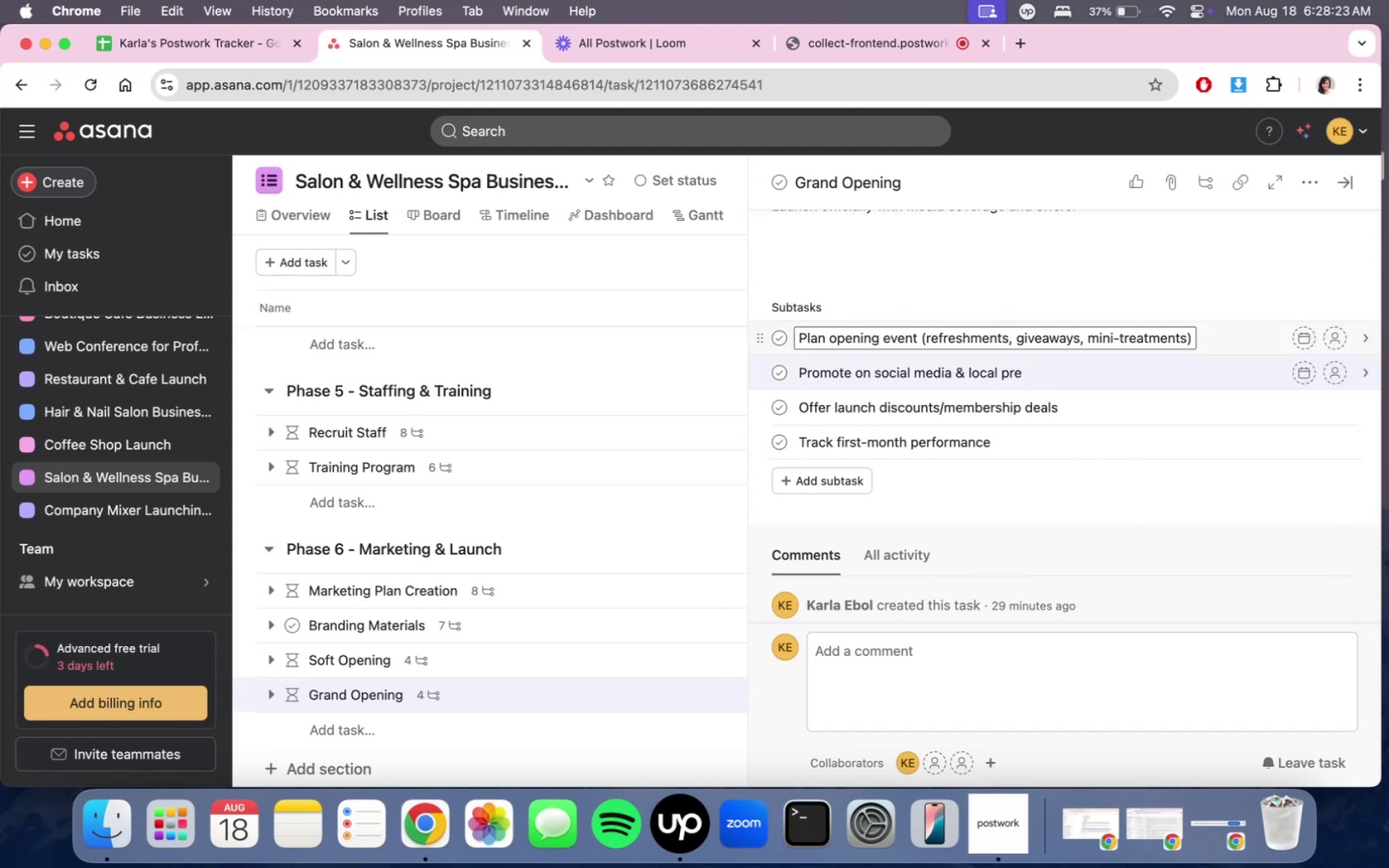 
key(Backspace)
 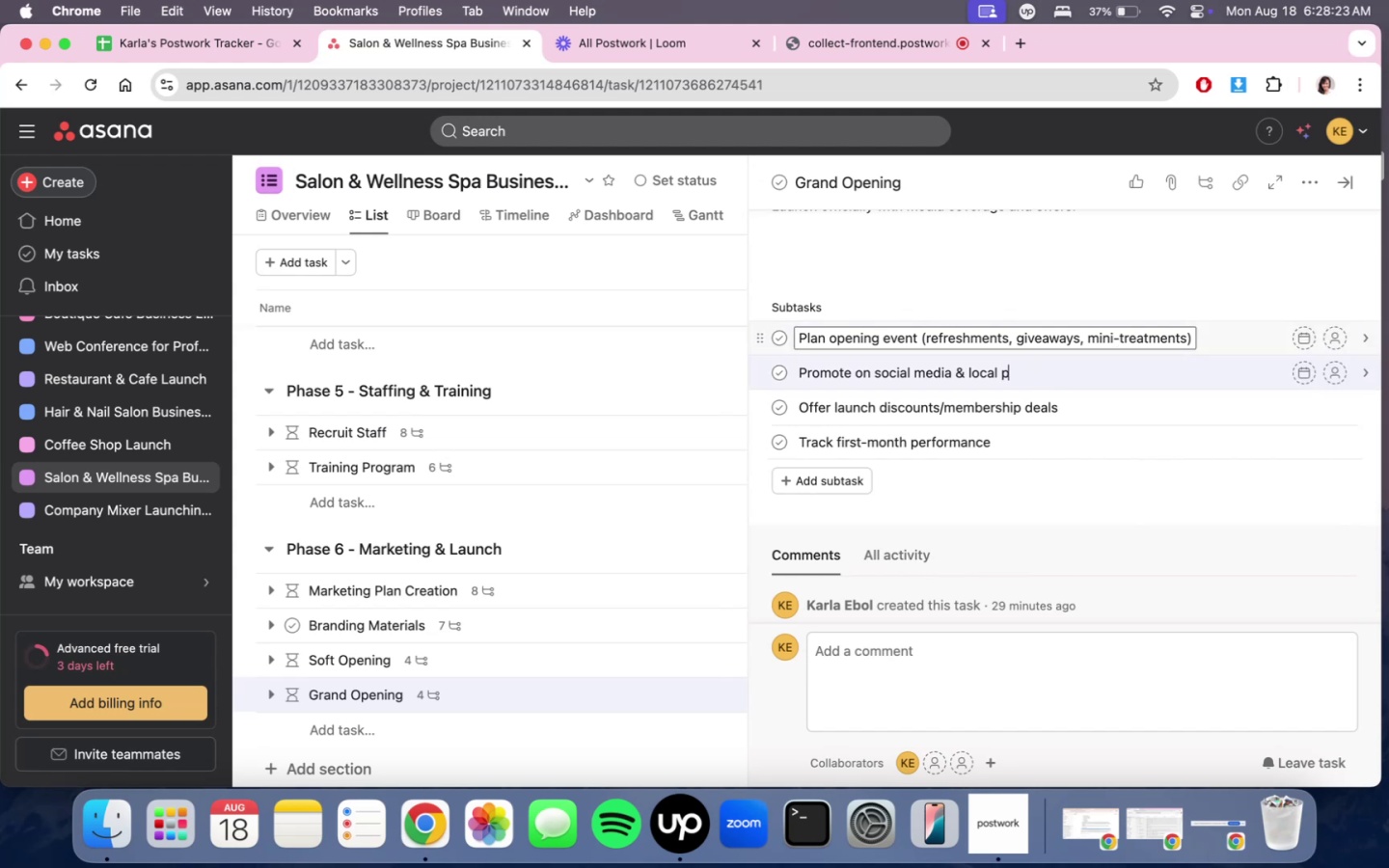 
key(Backspace)
 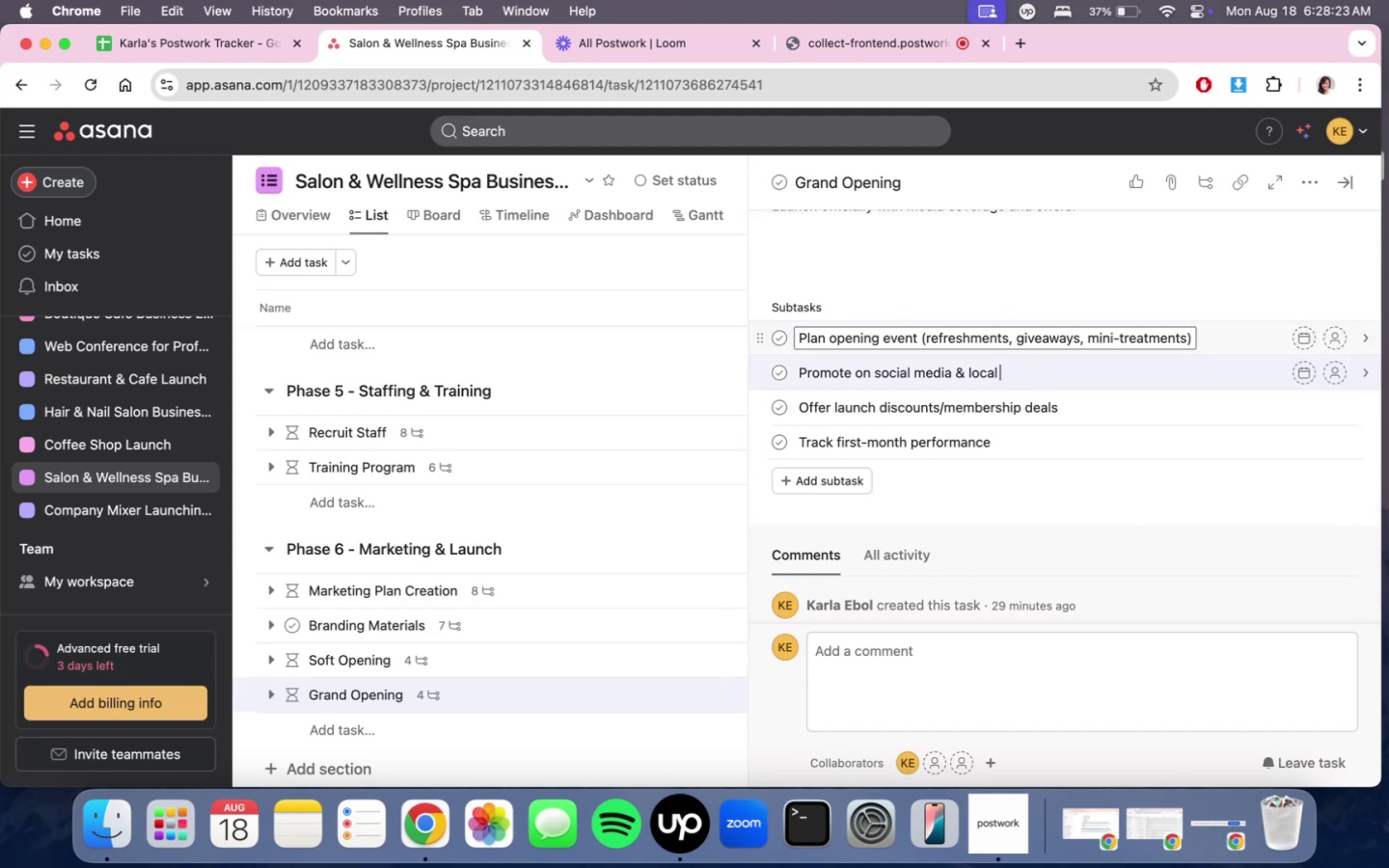 
key(Backspace)
 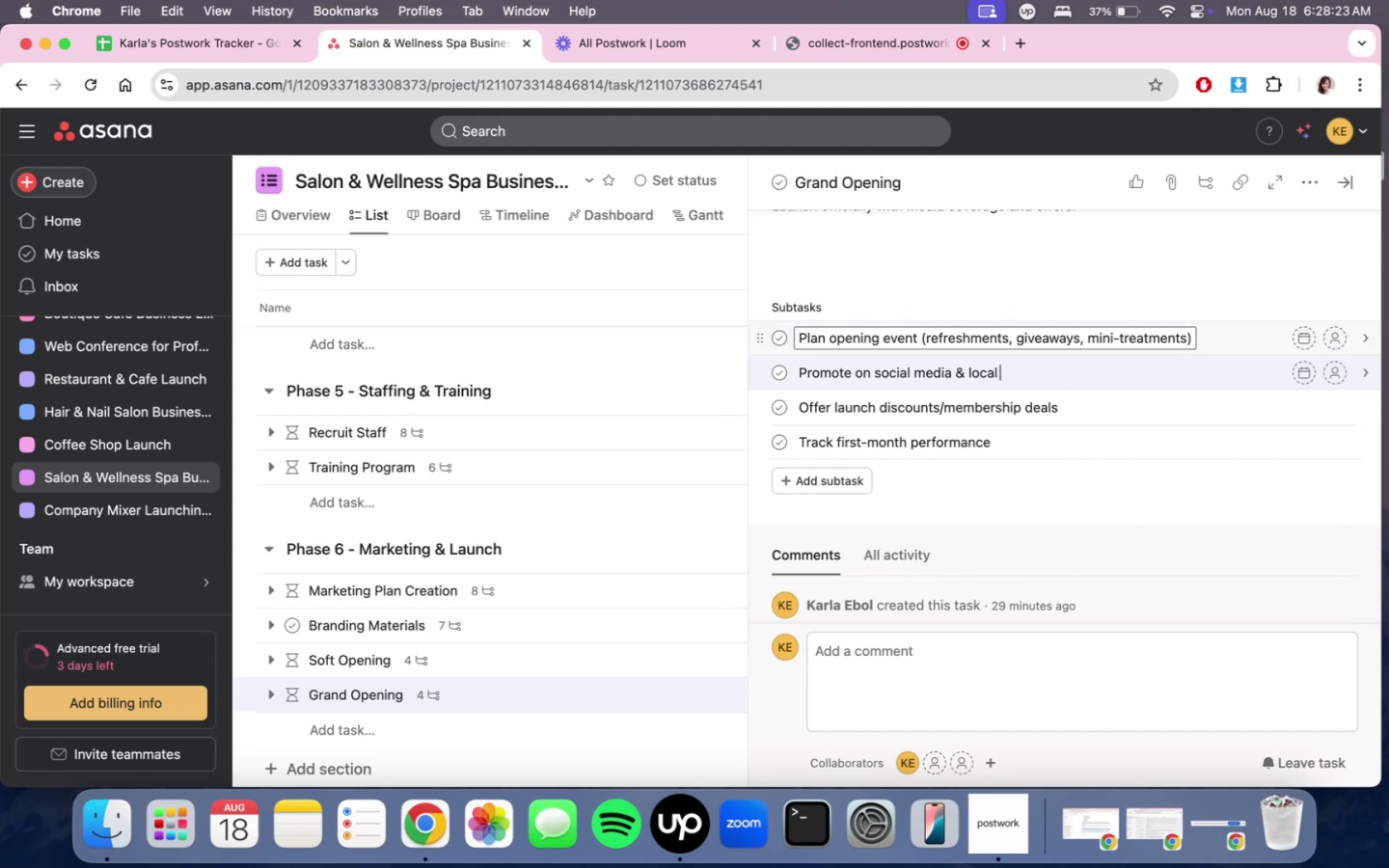 
key(Backspace)
 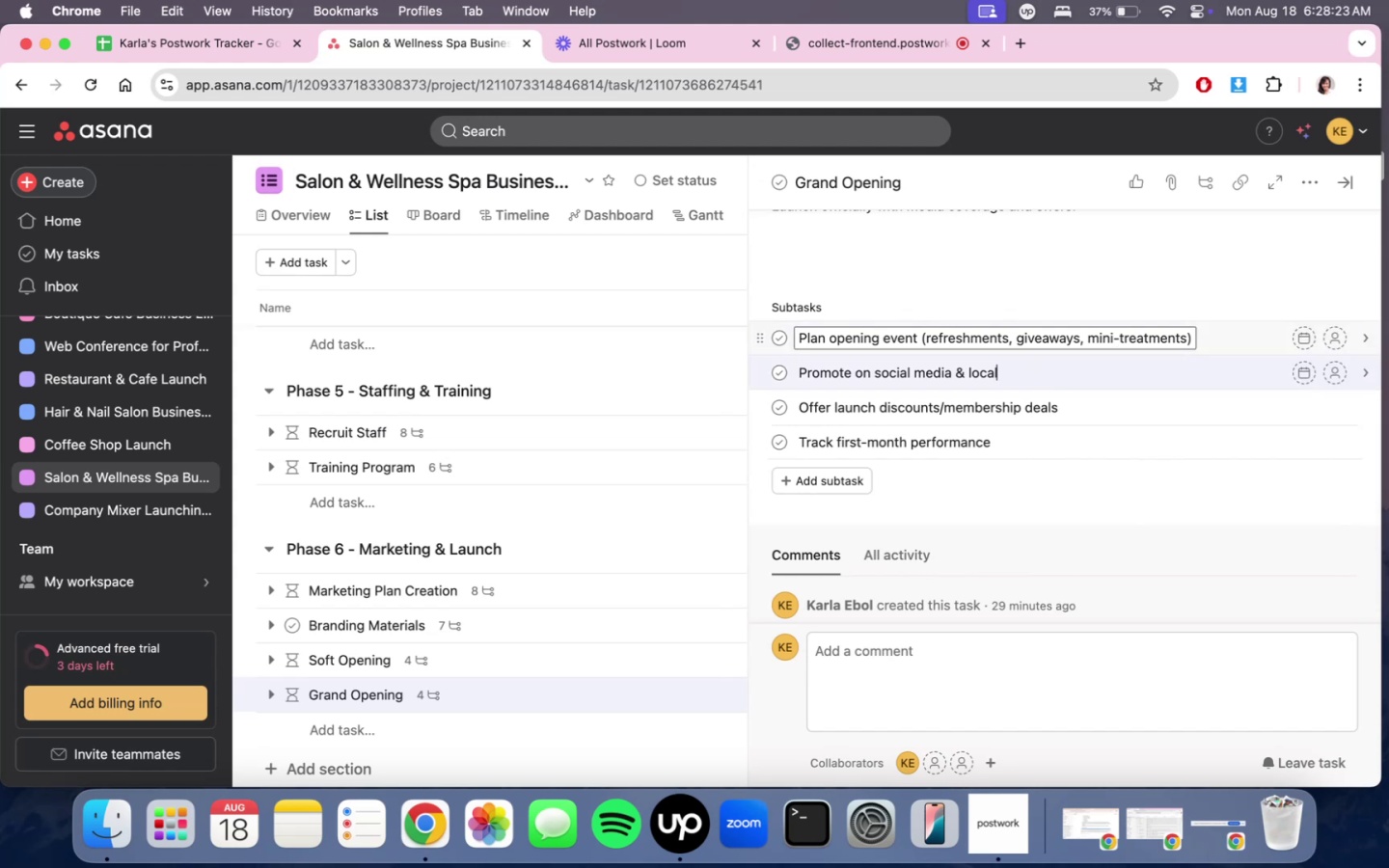 
key(Backspace)
 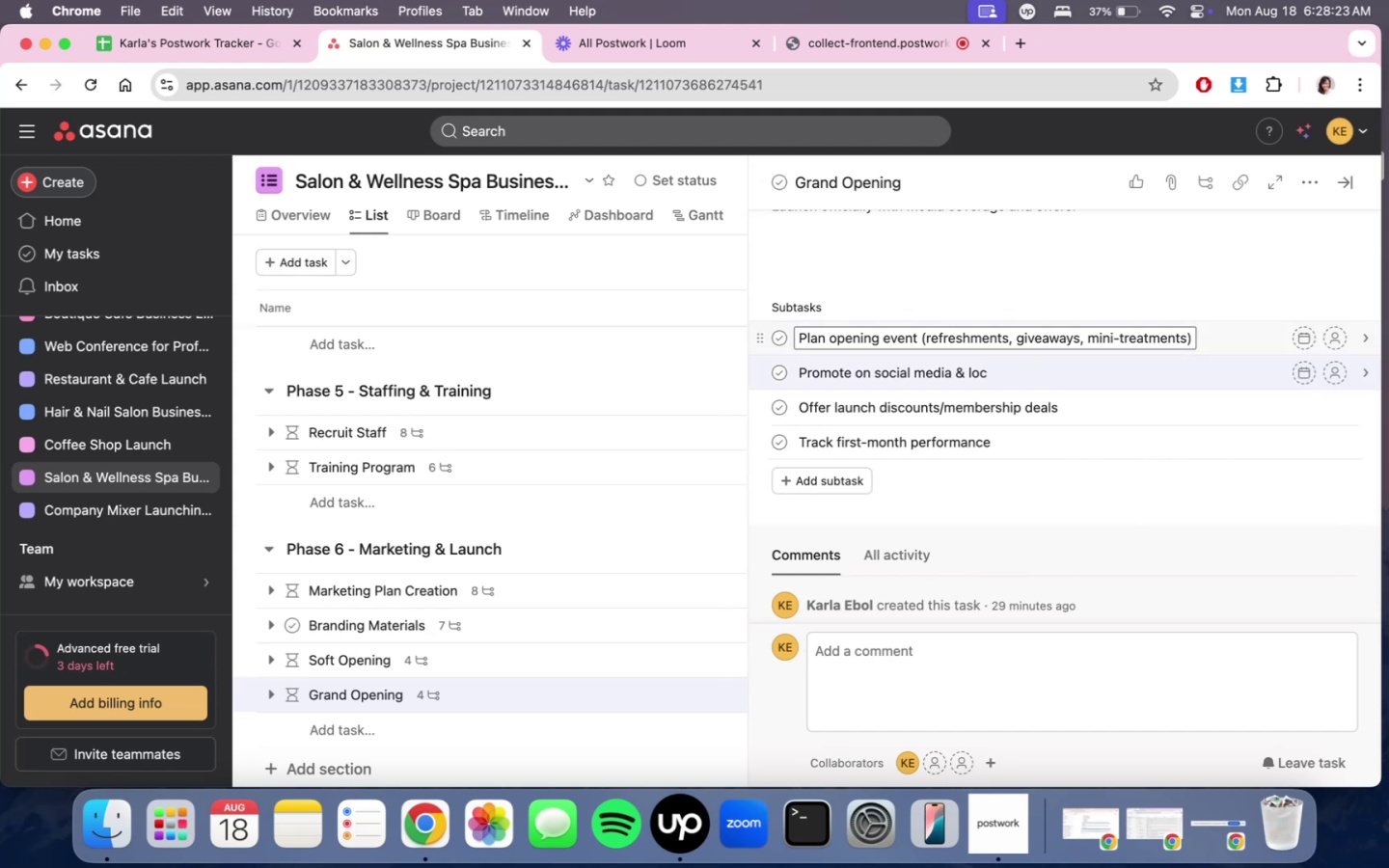 
key(Backspace)
 